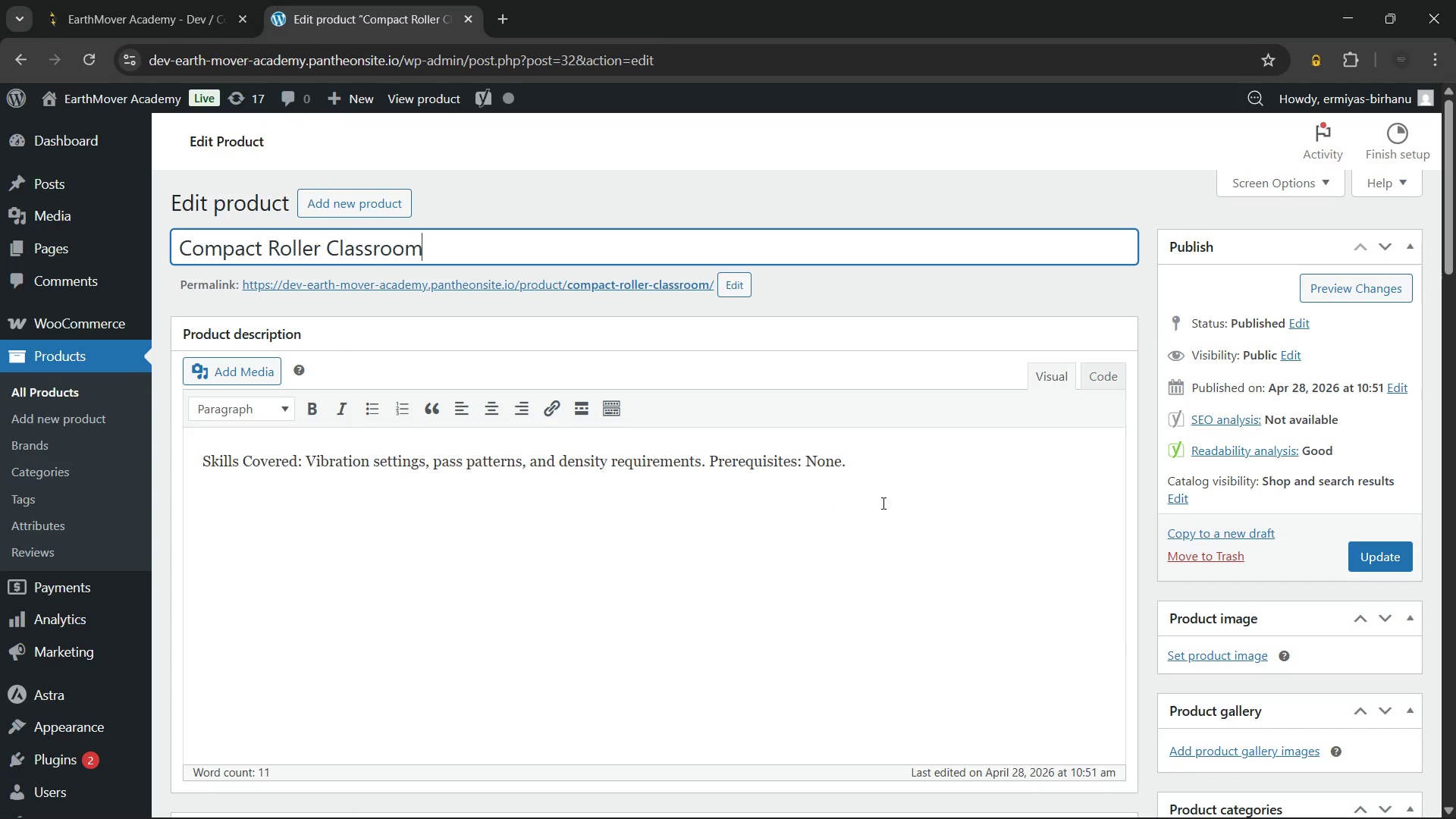 
wait(10.59)
 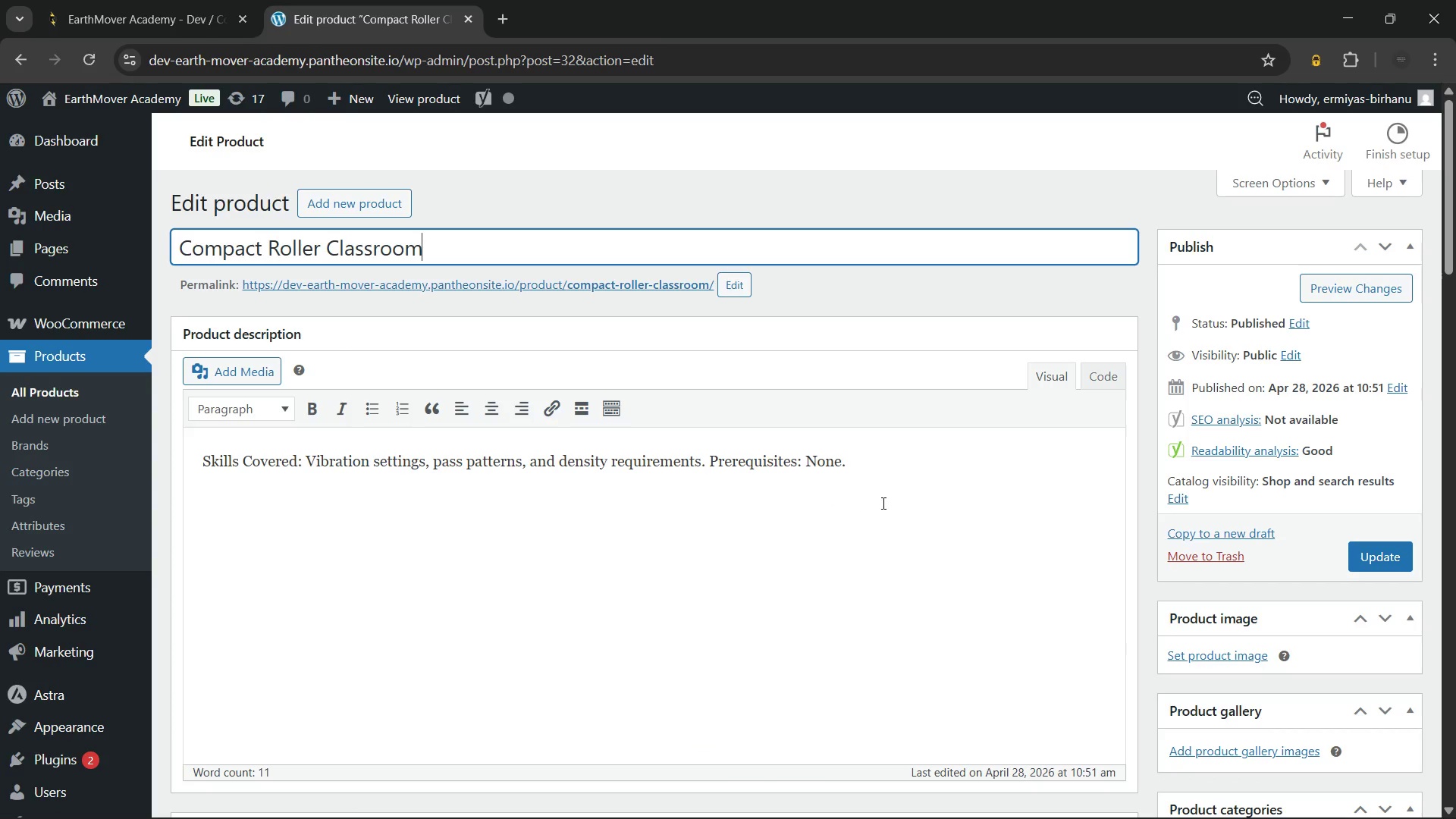 
type( Training)
 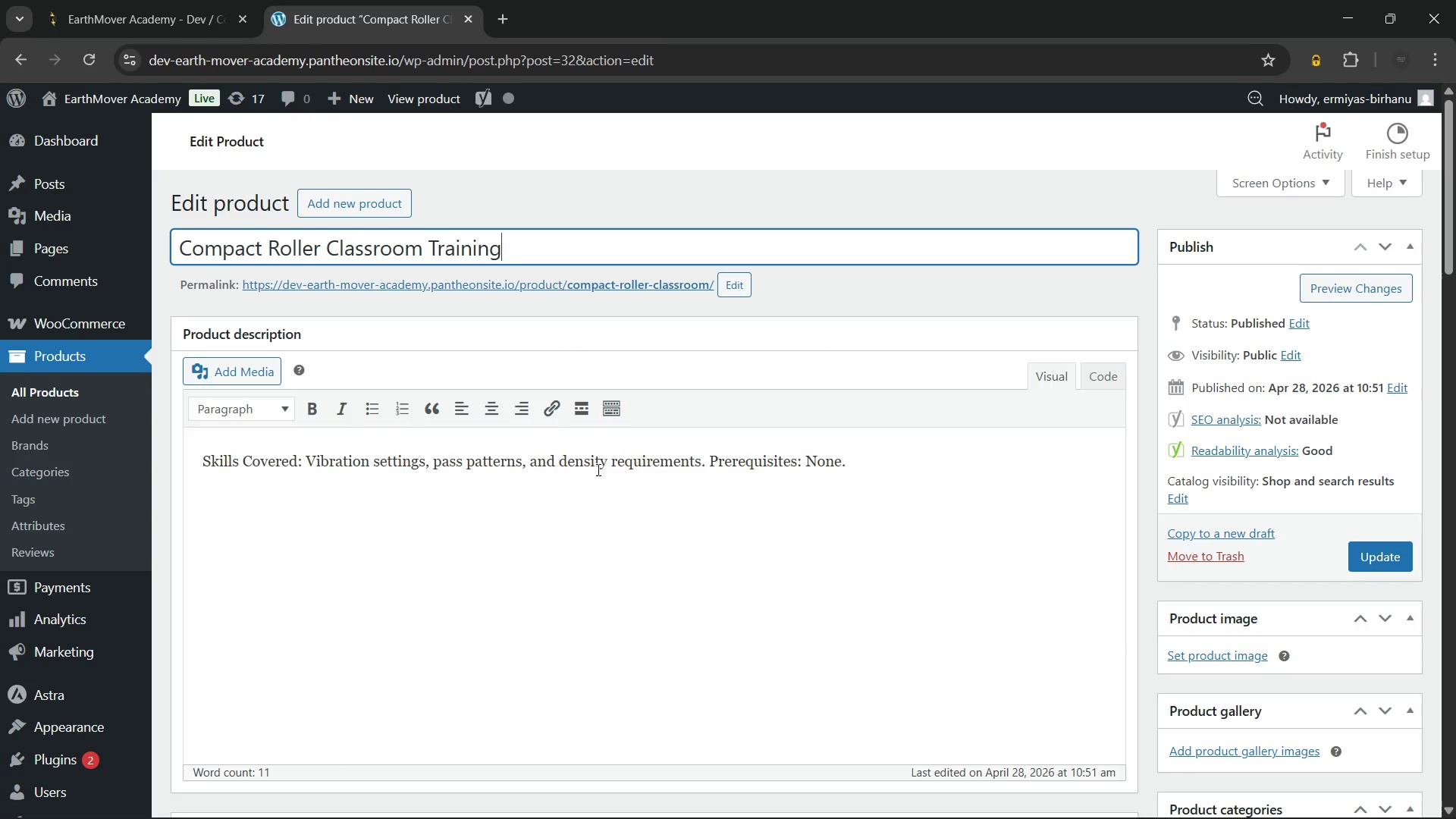 
left_click([598, 471])
 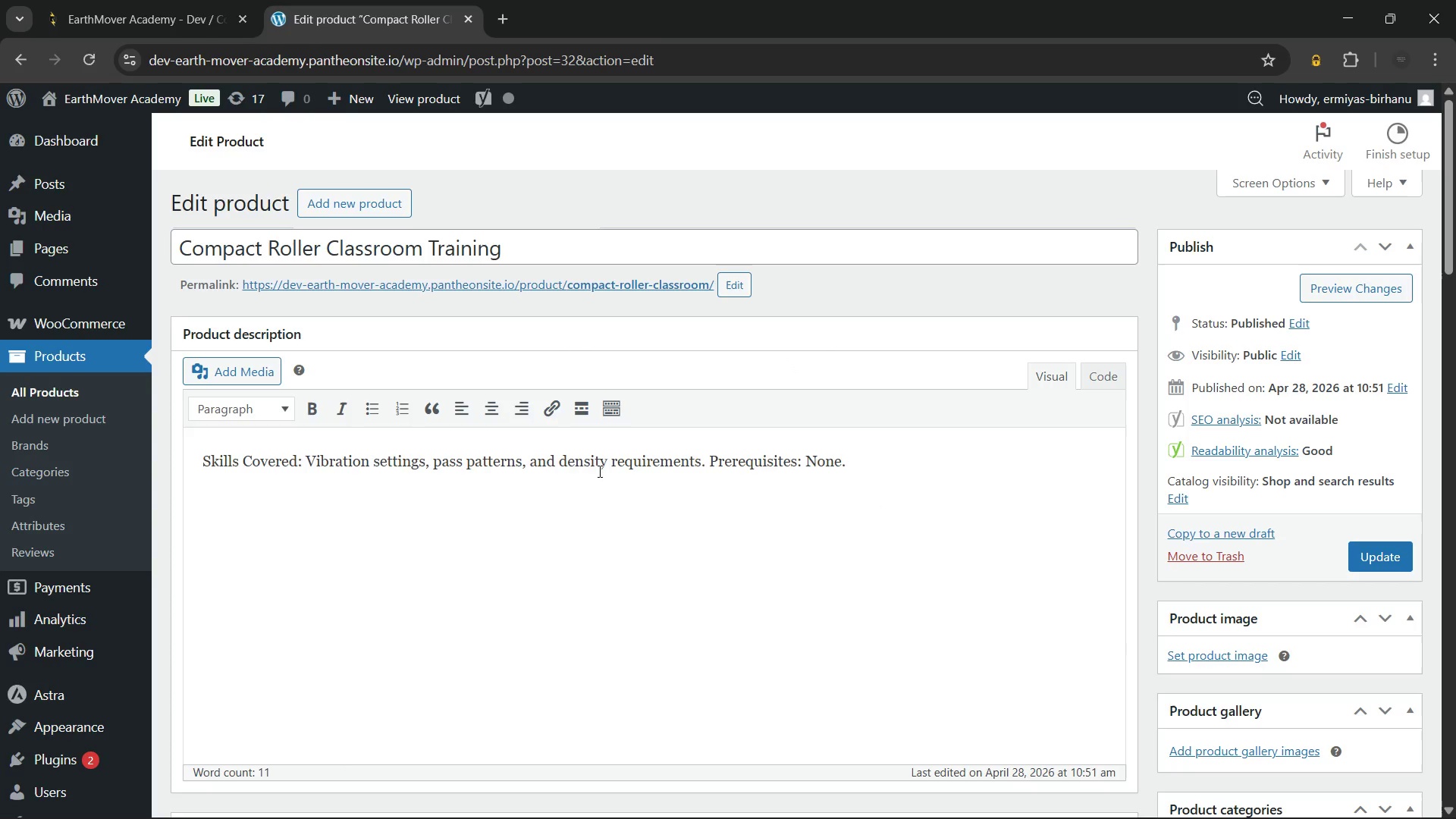 
key(Control+A)
 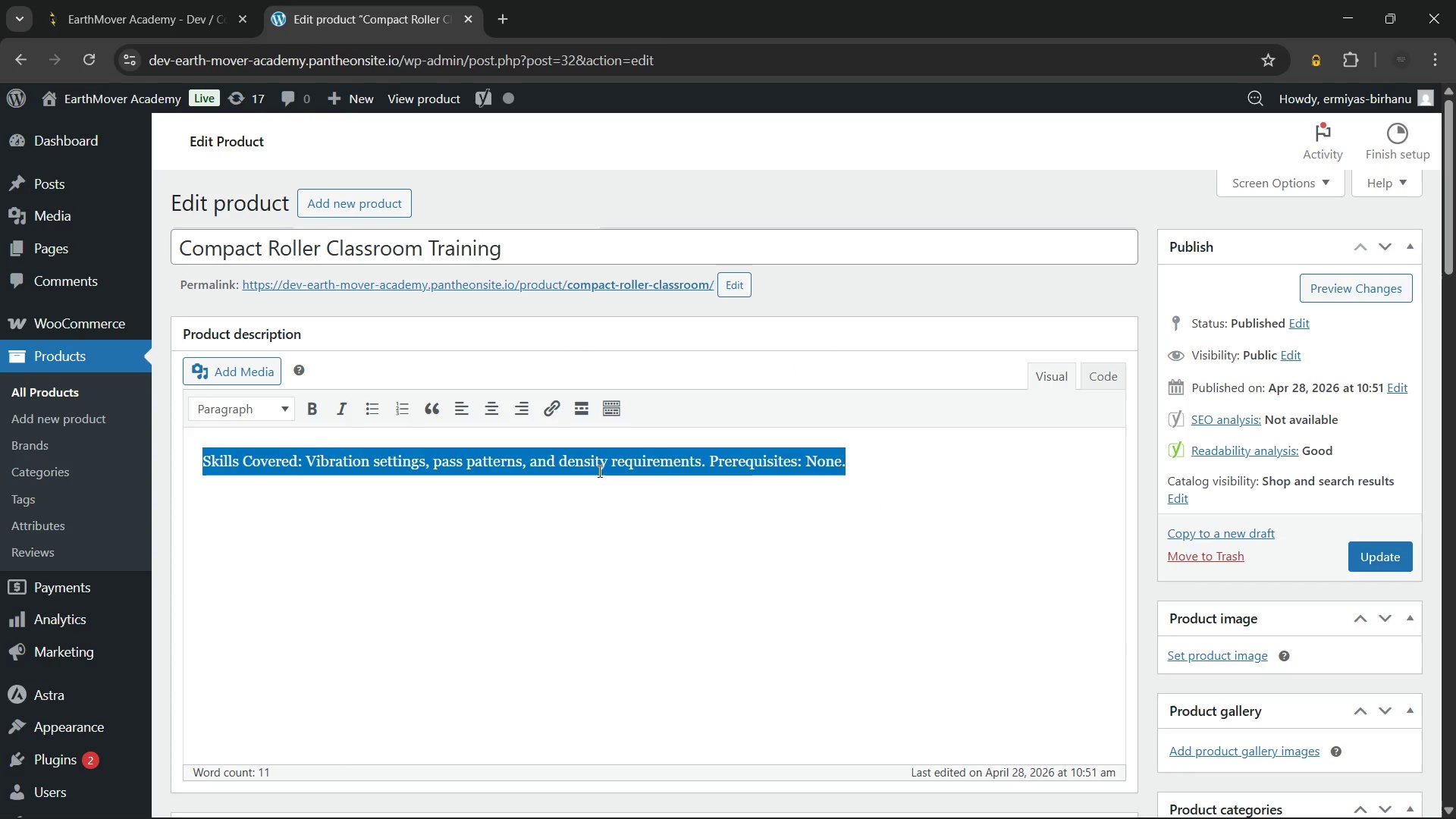 
key(ArrowLeft)
 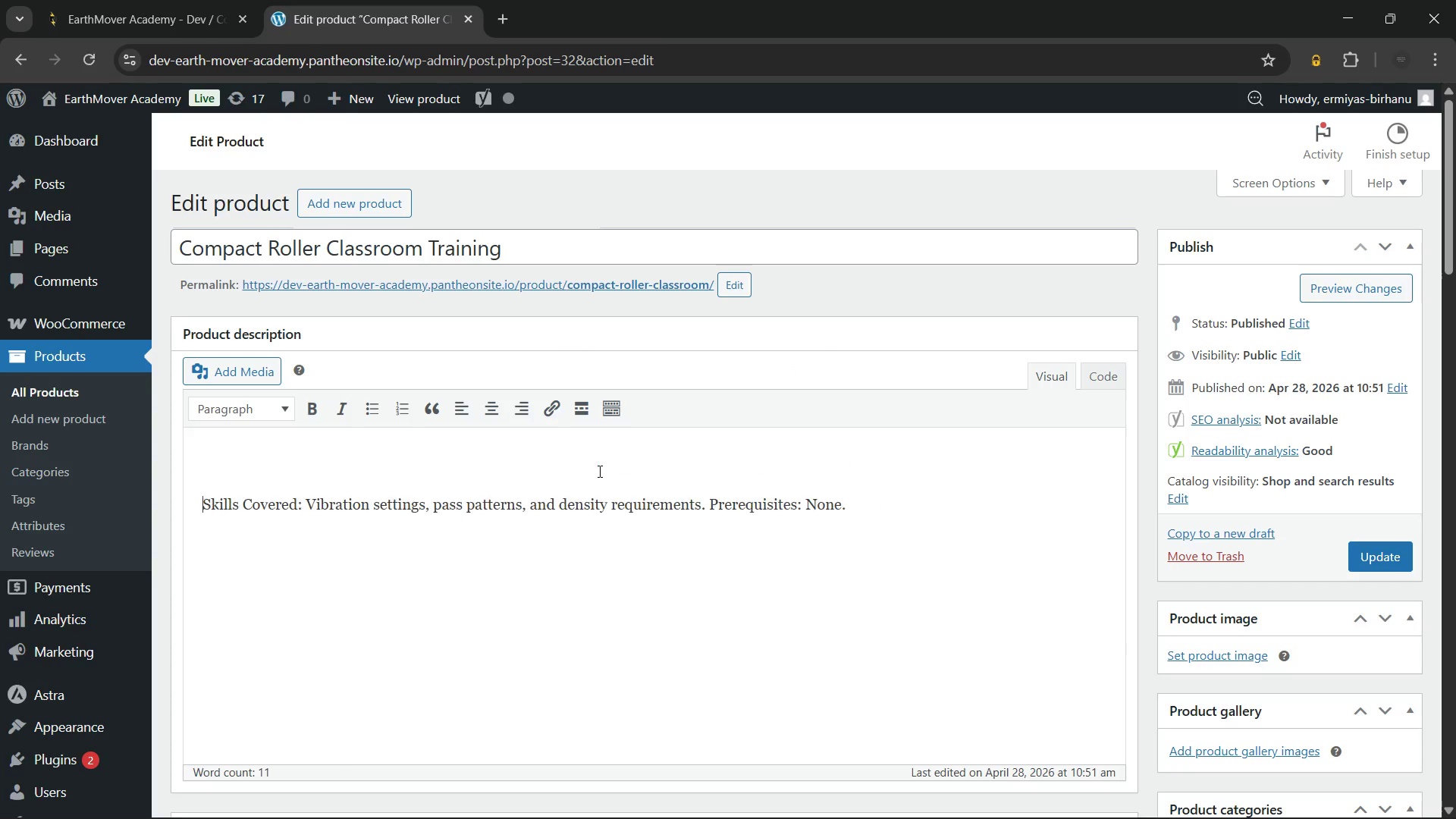 
key(Enter)
 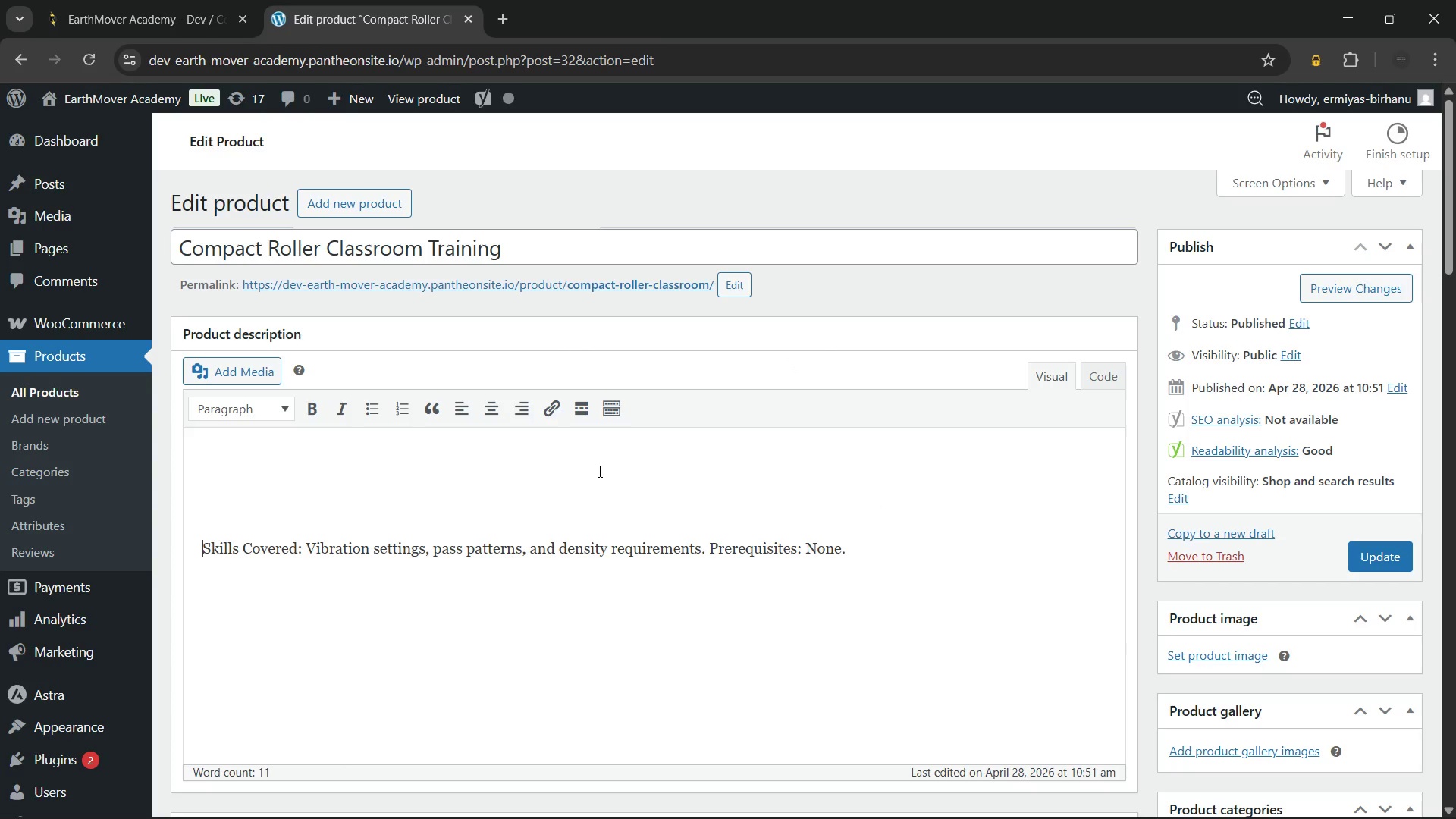 
key(Enter)
 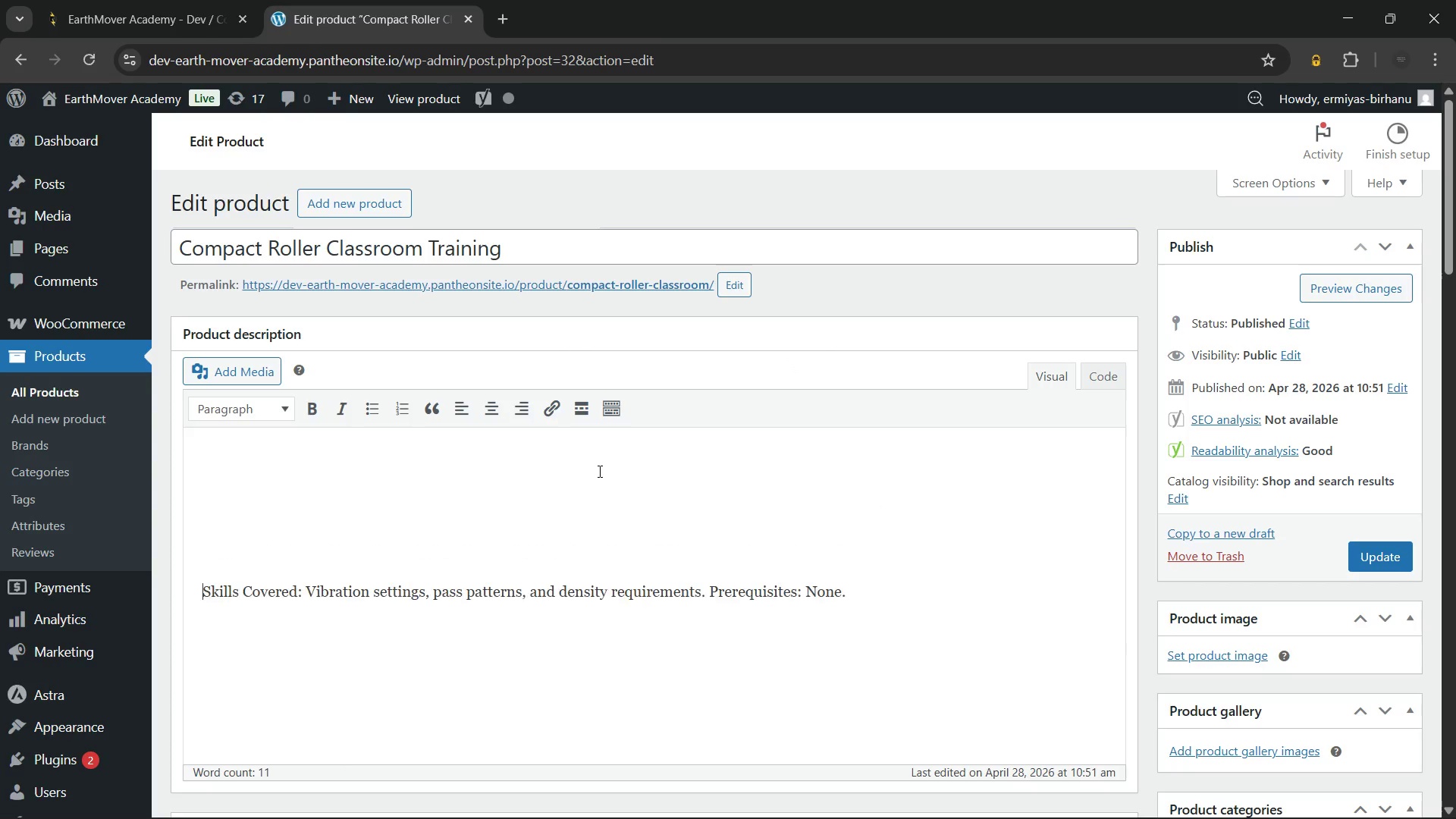 
key(Enter)
 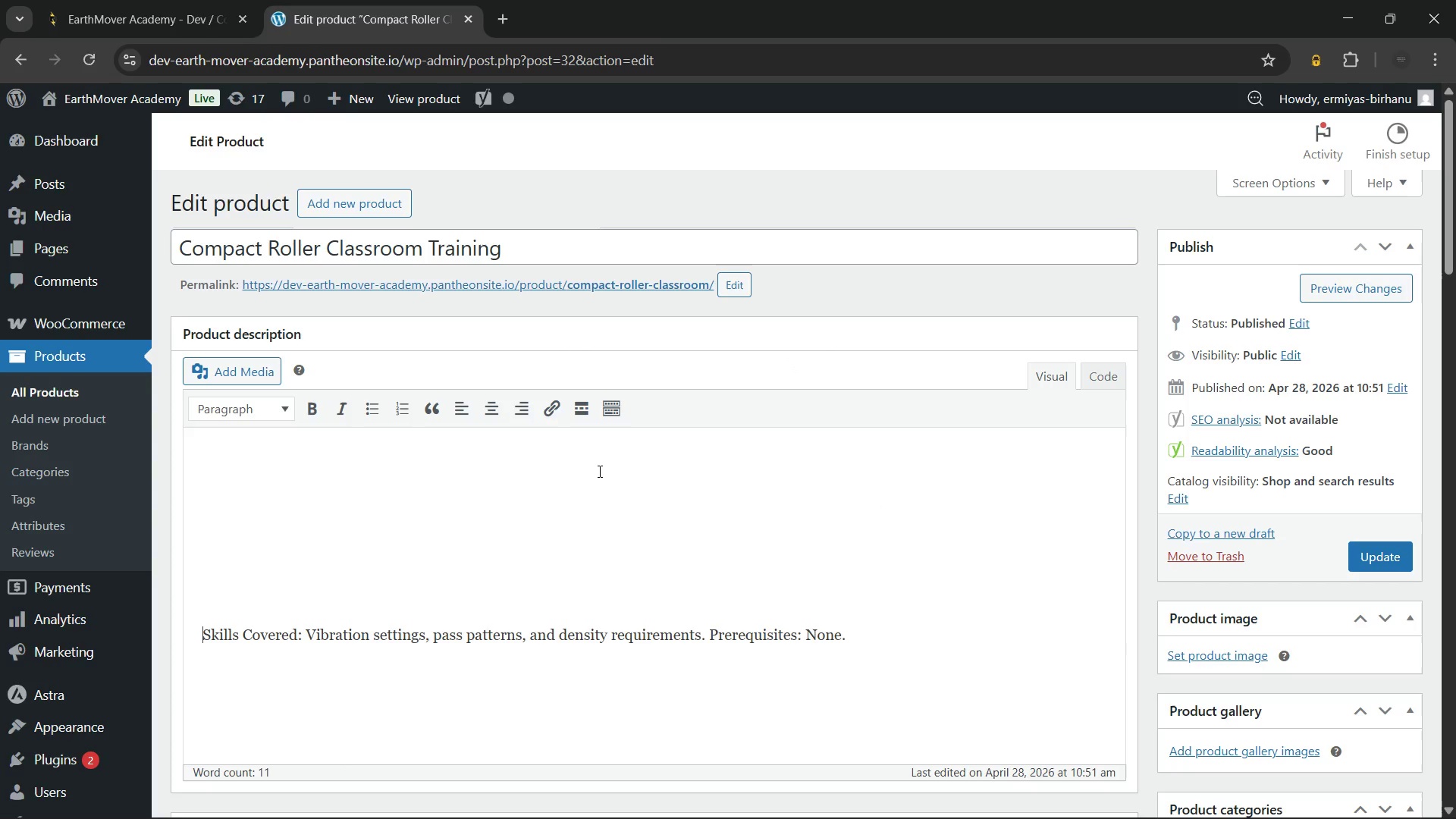 
key(Enter)
 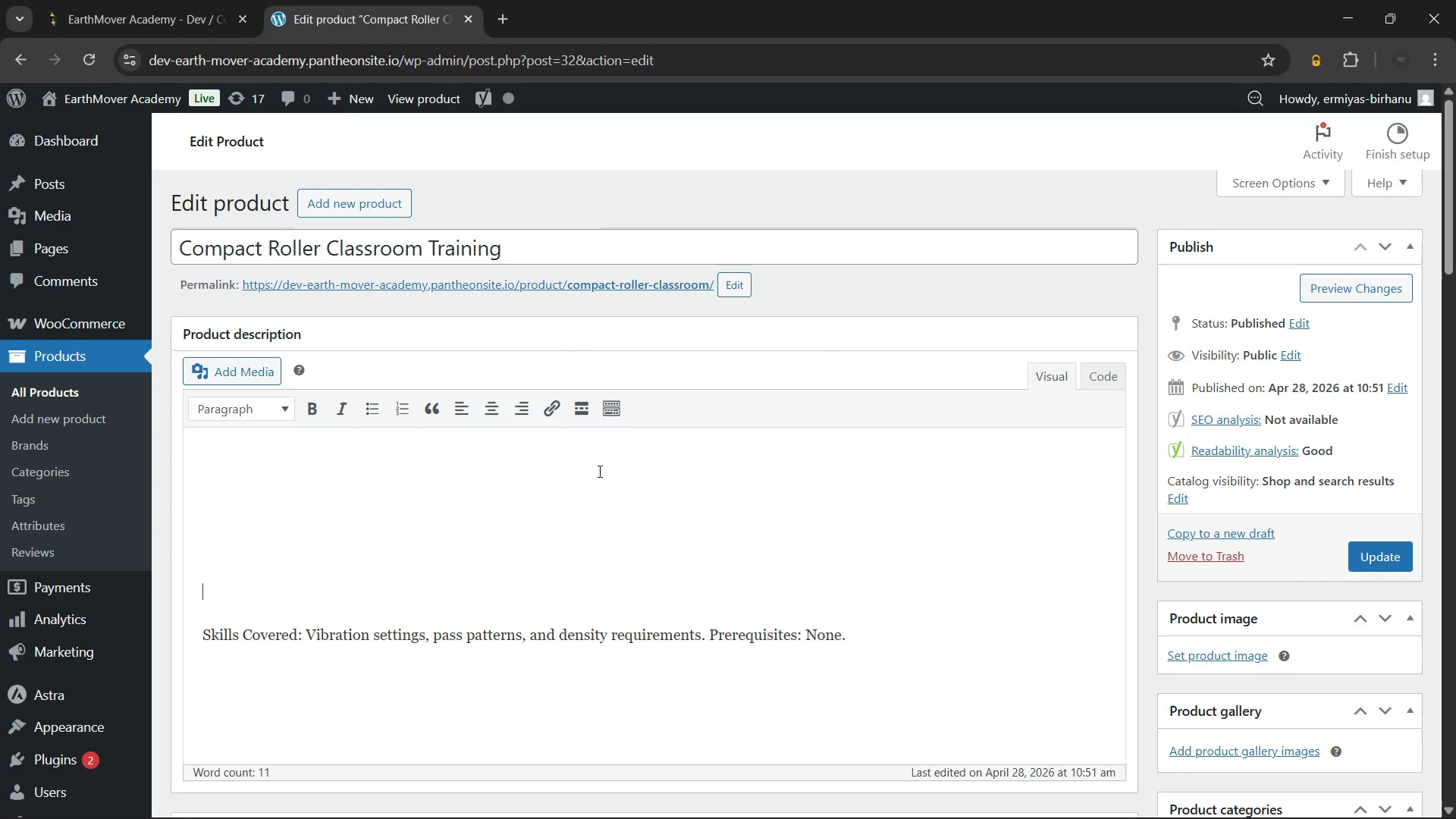 
key(ArrowUp)
 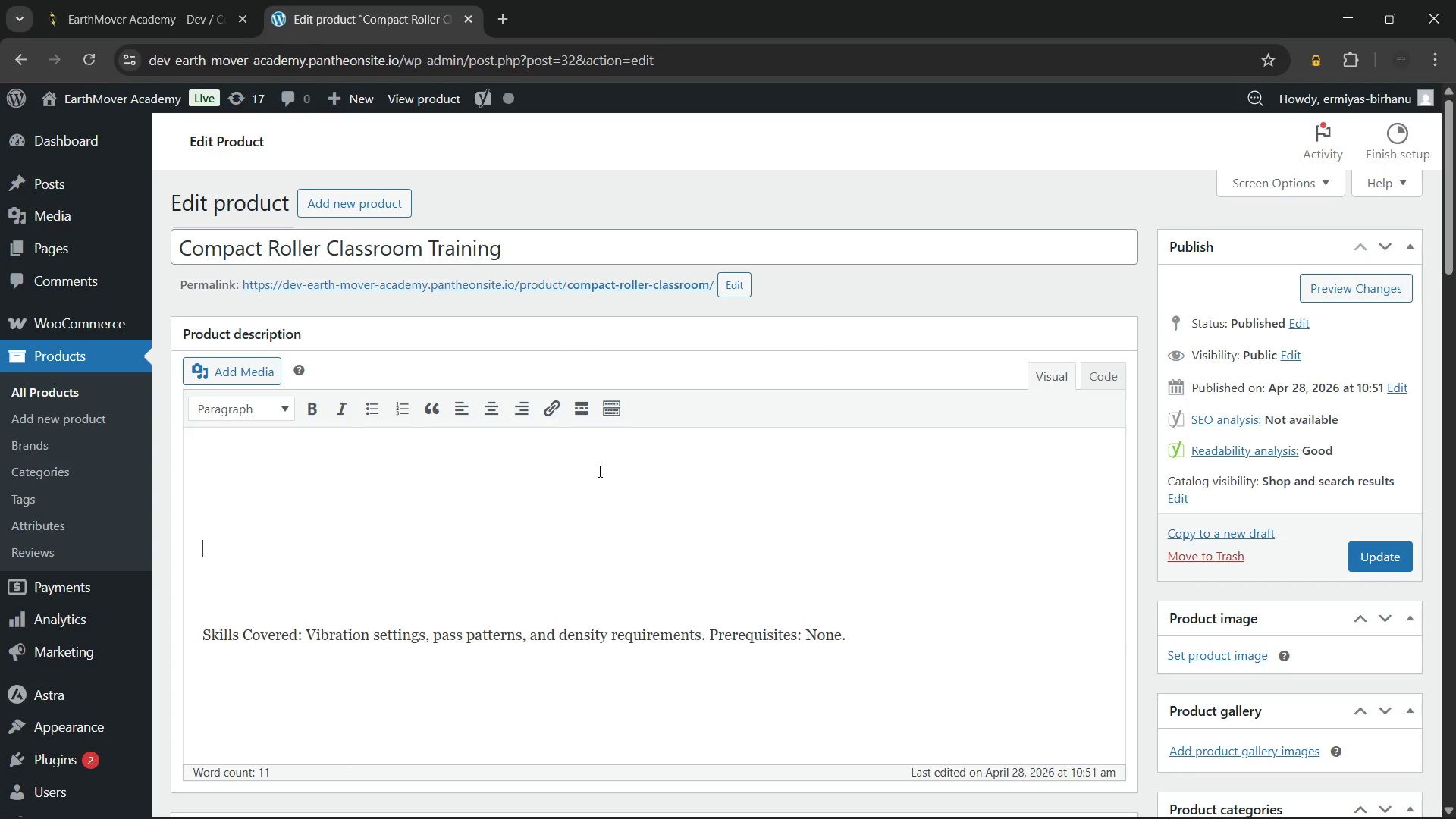 
key(ArrowUp)
 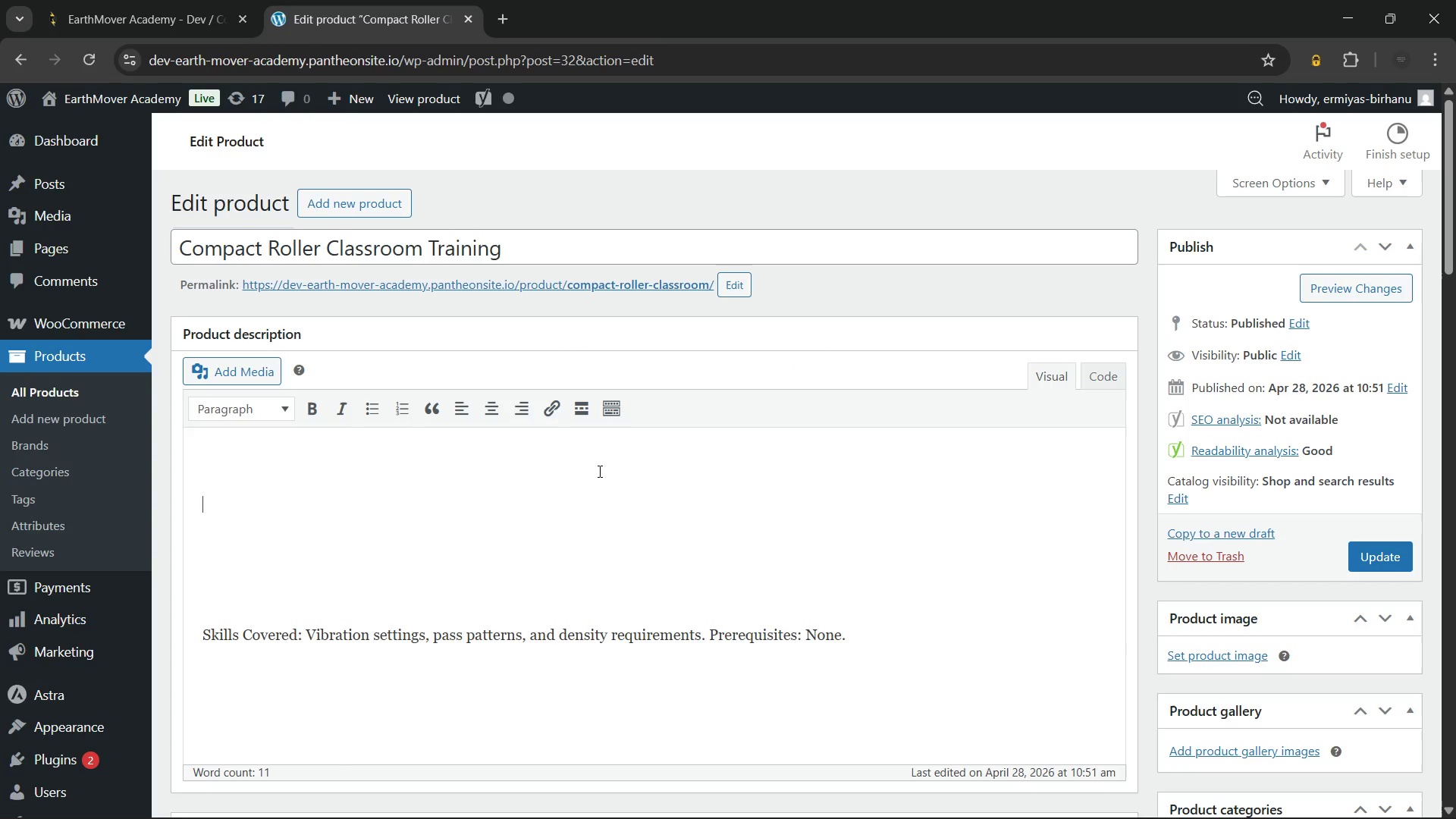 
key(ArrowUp)
 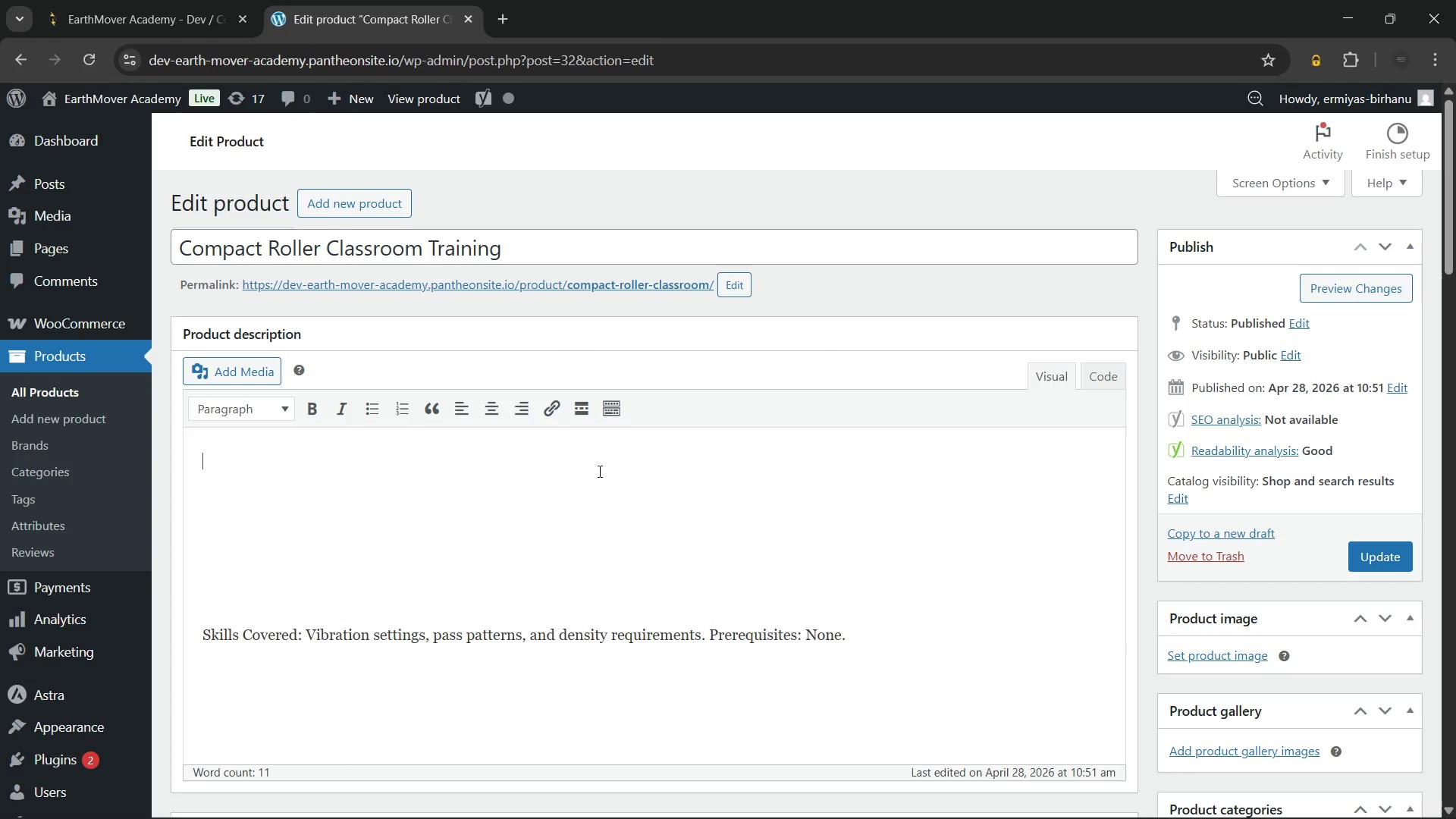 
key(ArrowUp)
 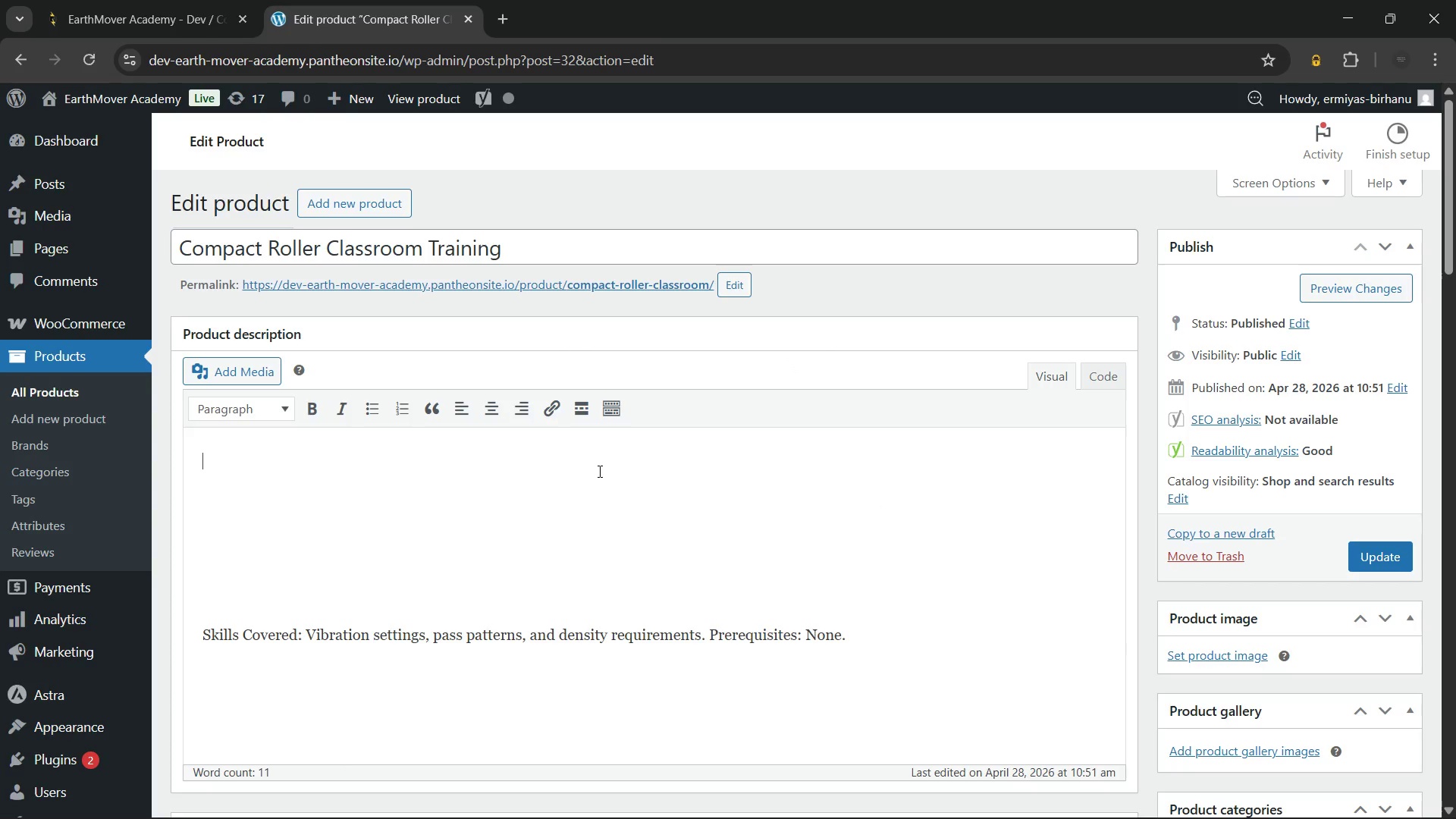 
key(ArrowUp)
 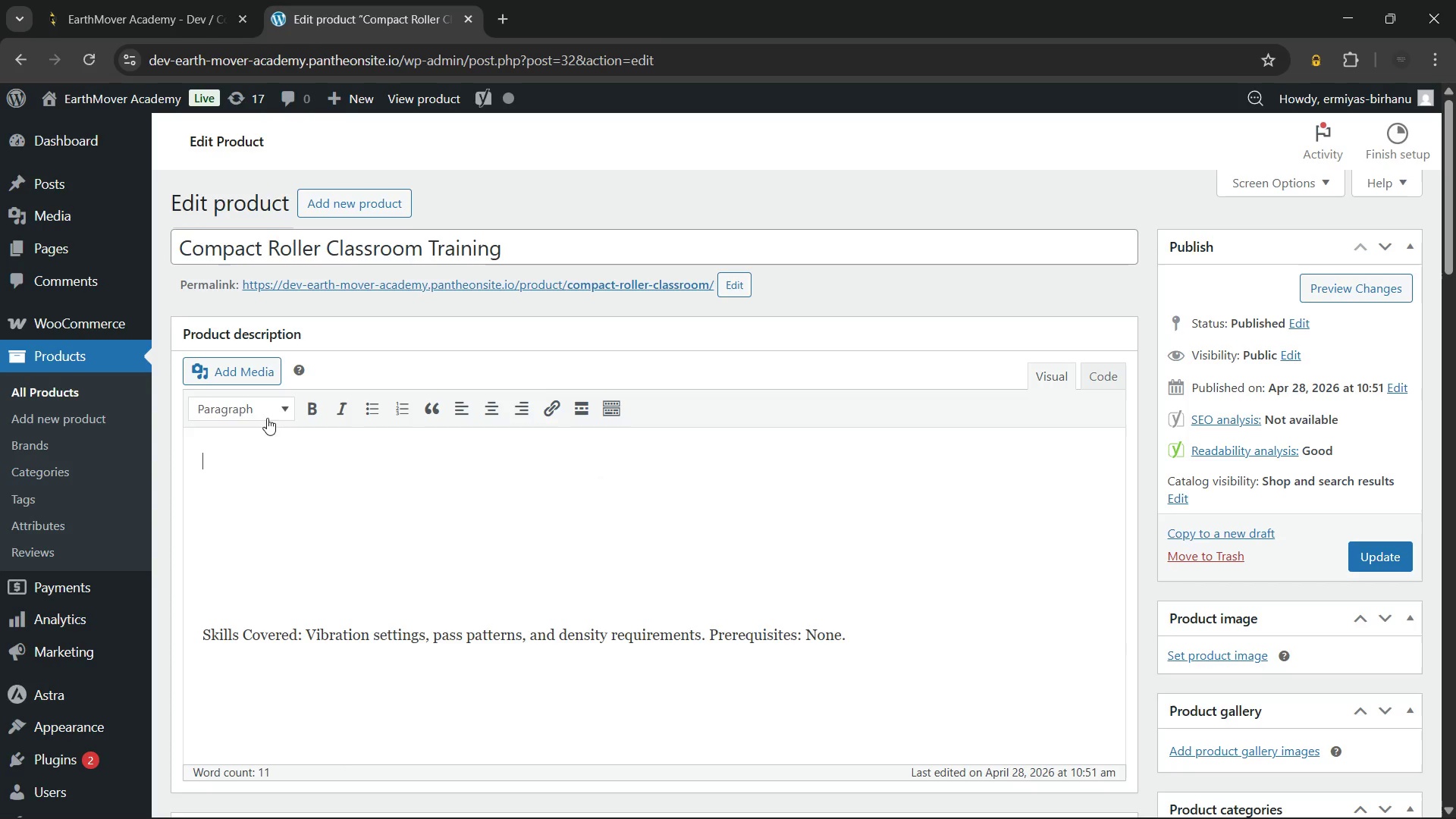 
left_click([248, 397])
 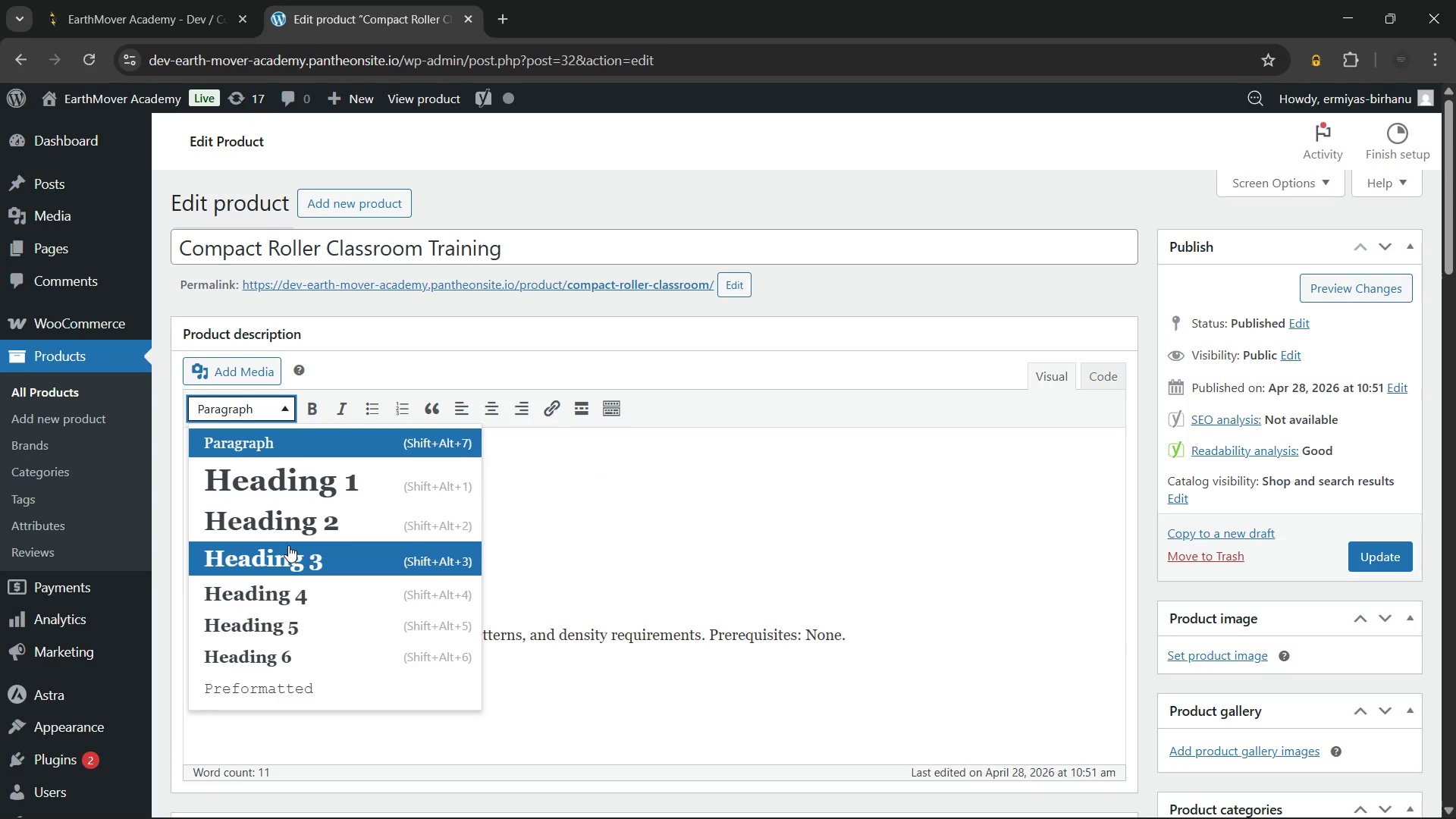 
left_click([288, 545])
 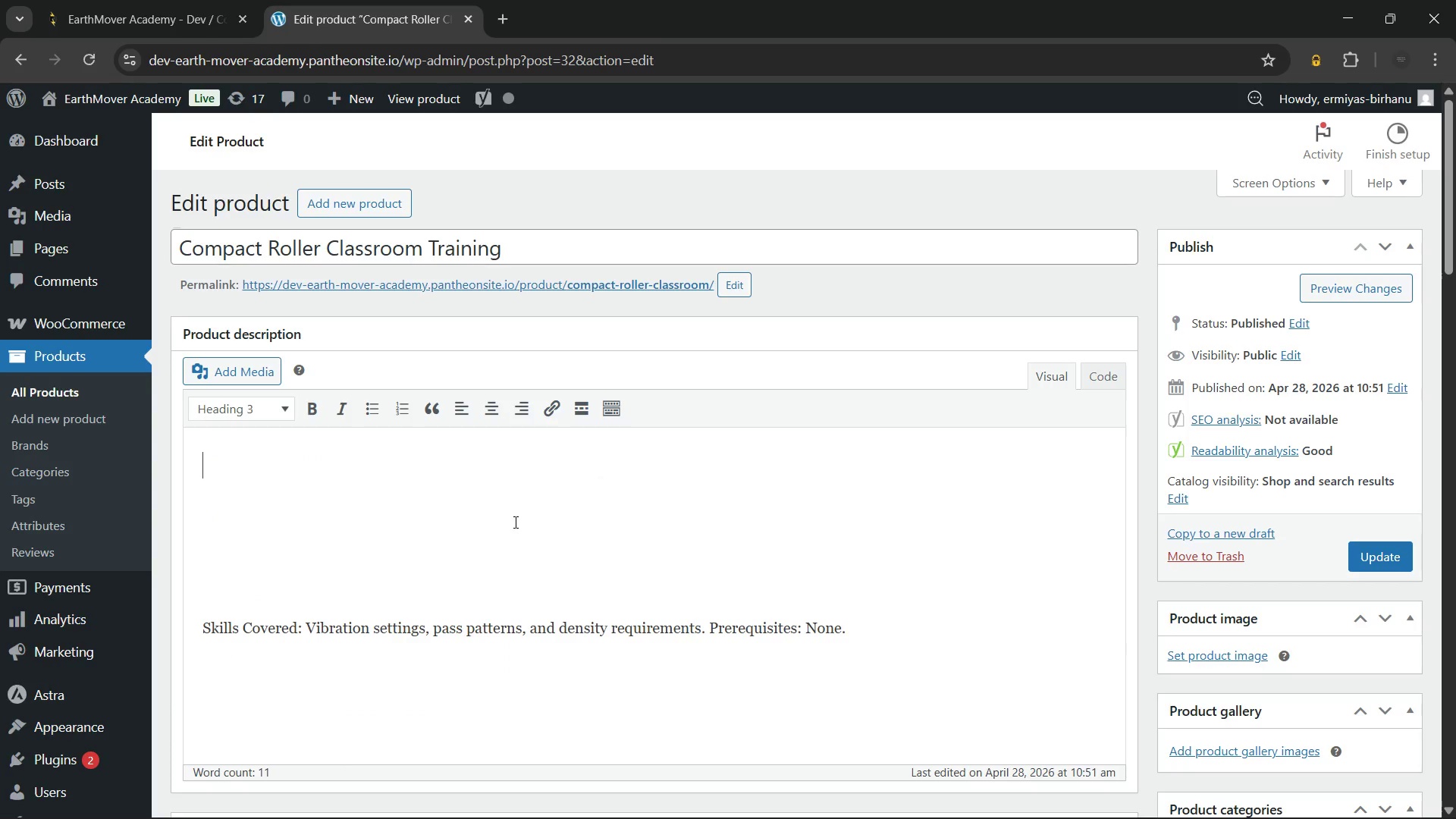 
wait(6.11)
 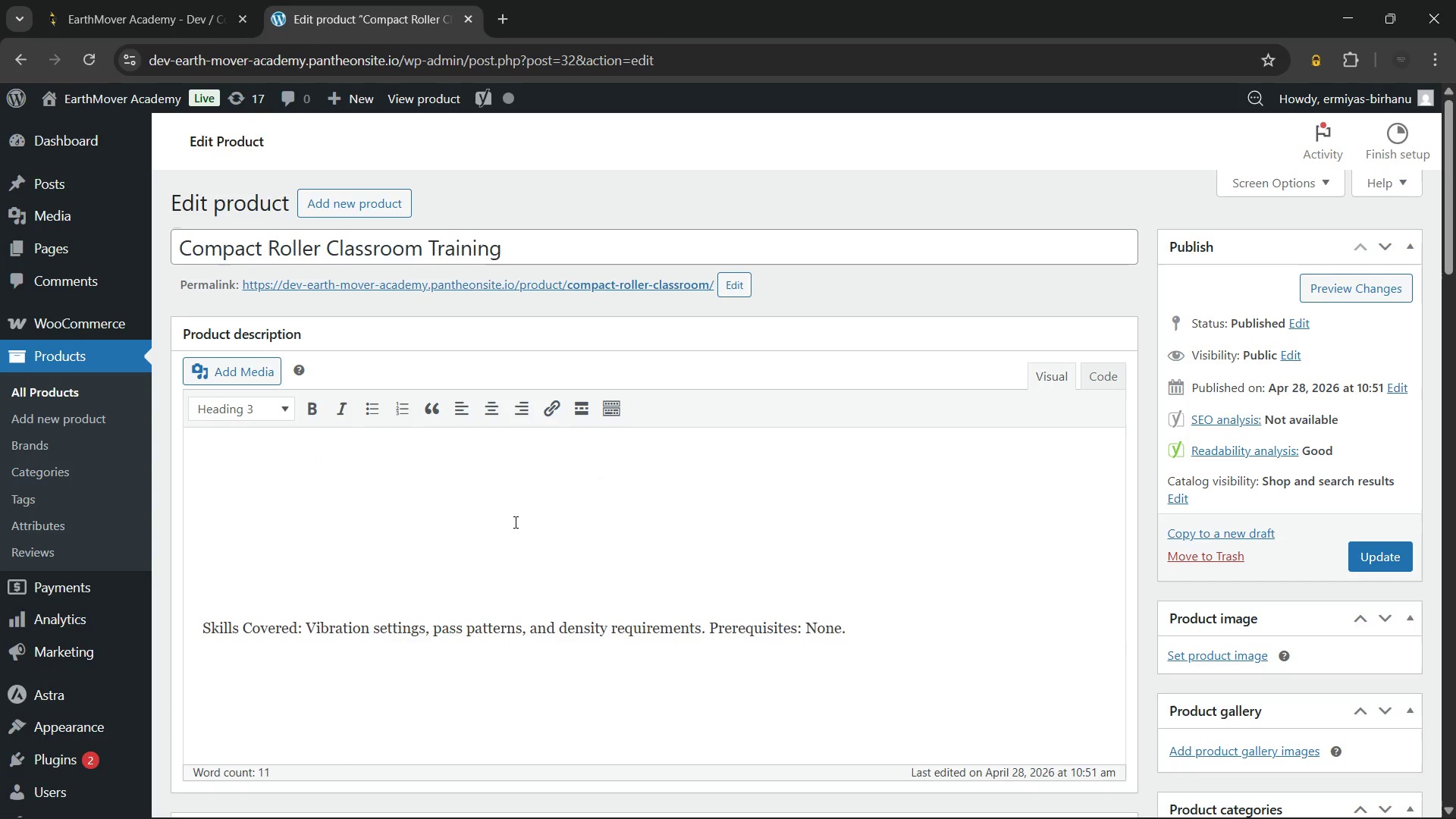 
type(Compaction Science Theory)
 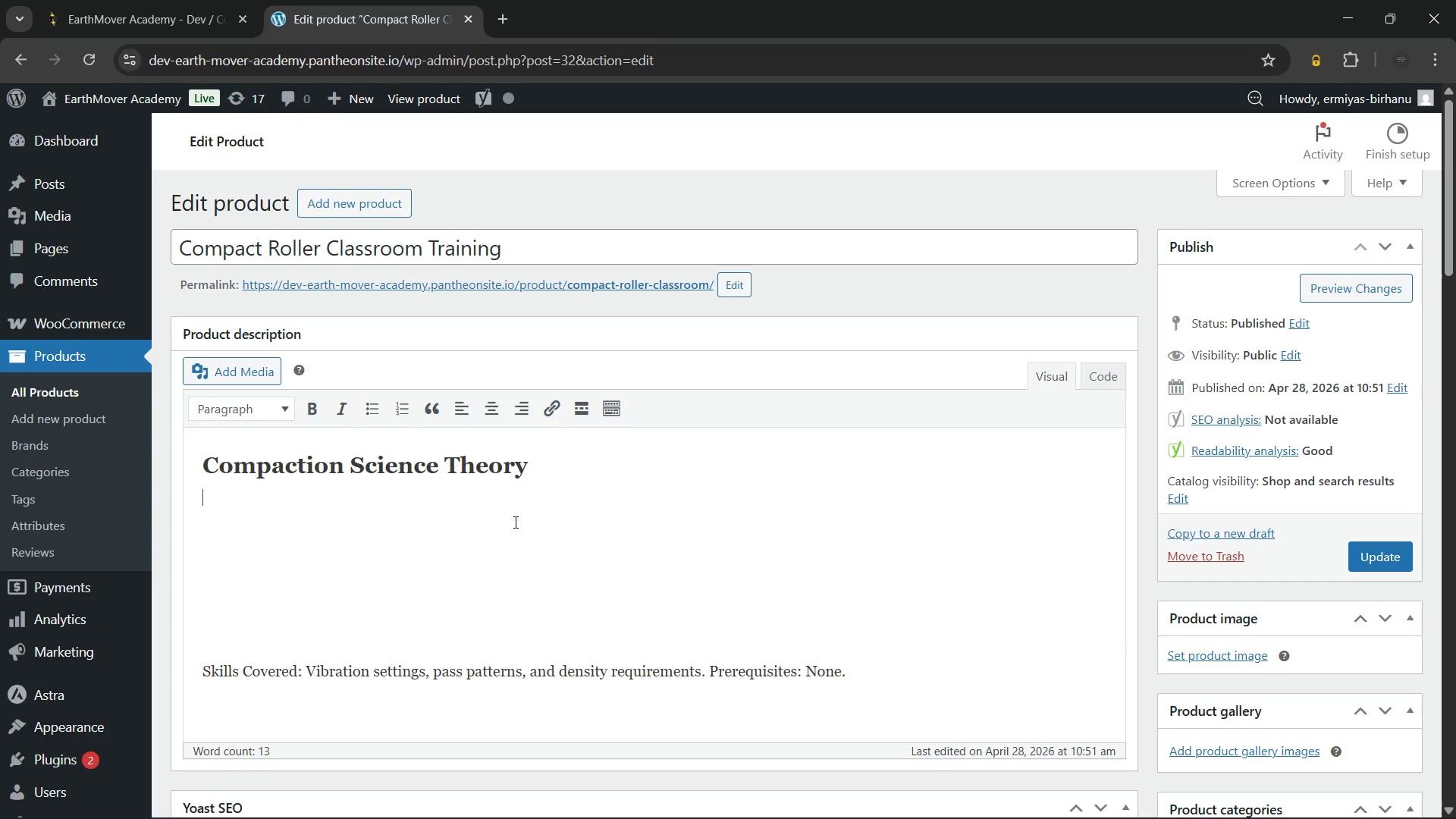 
 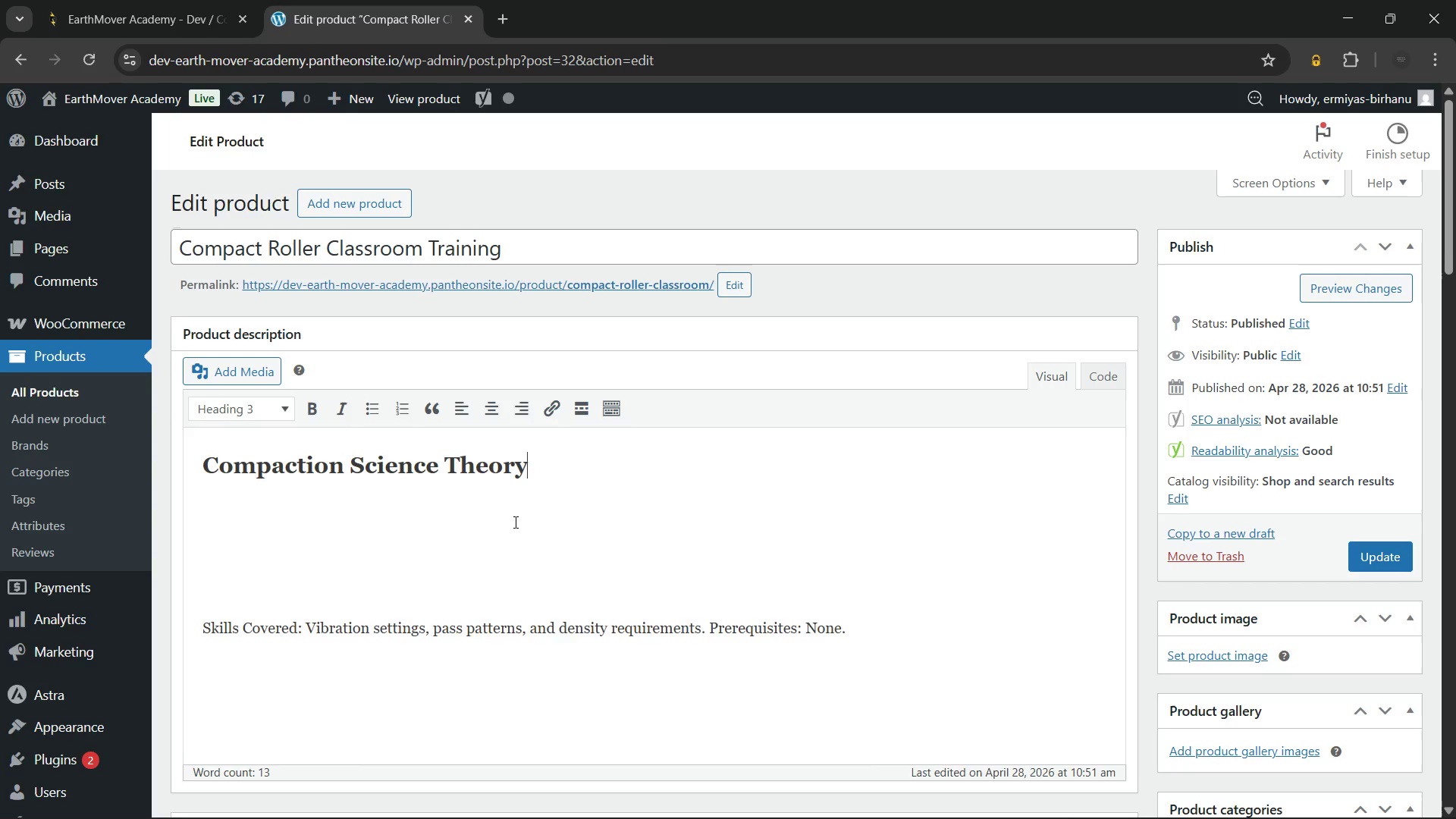 
key(Enter)
 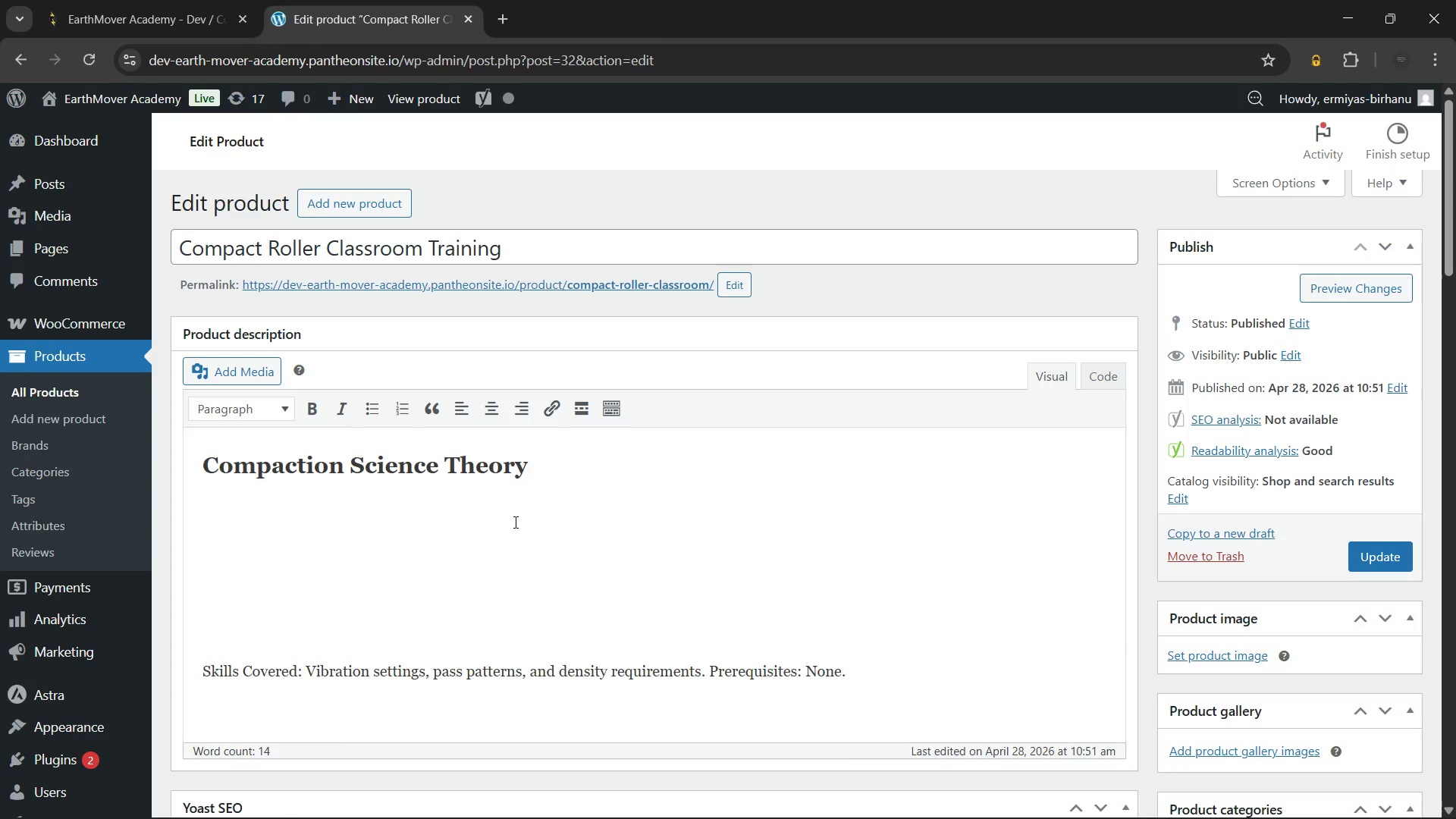 
wait(11.09)
 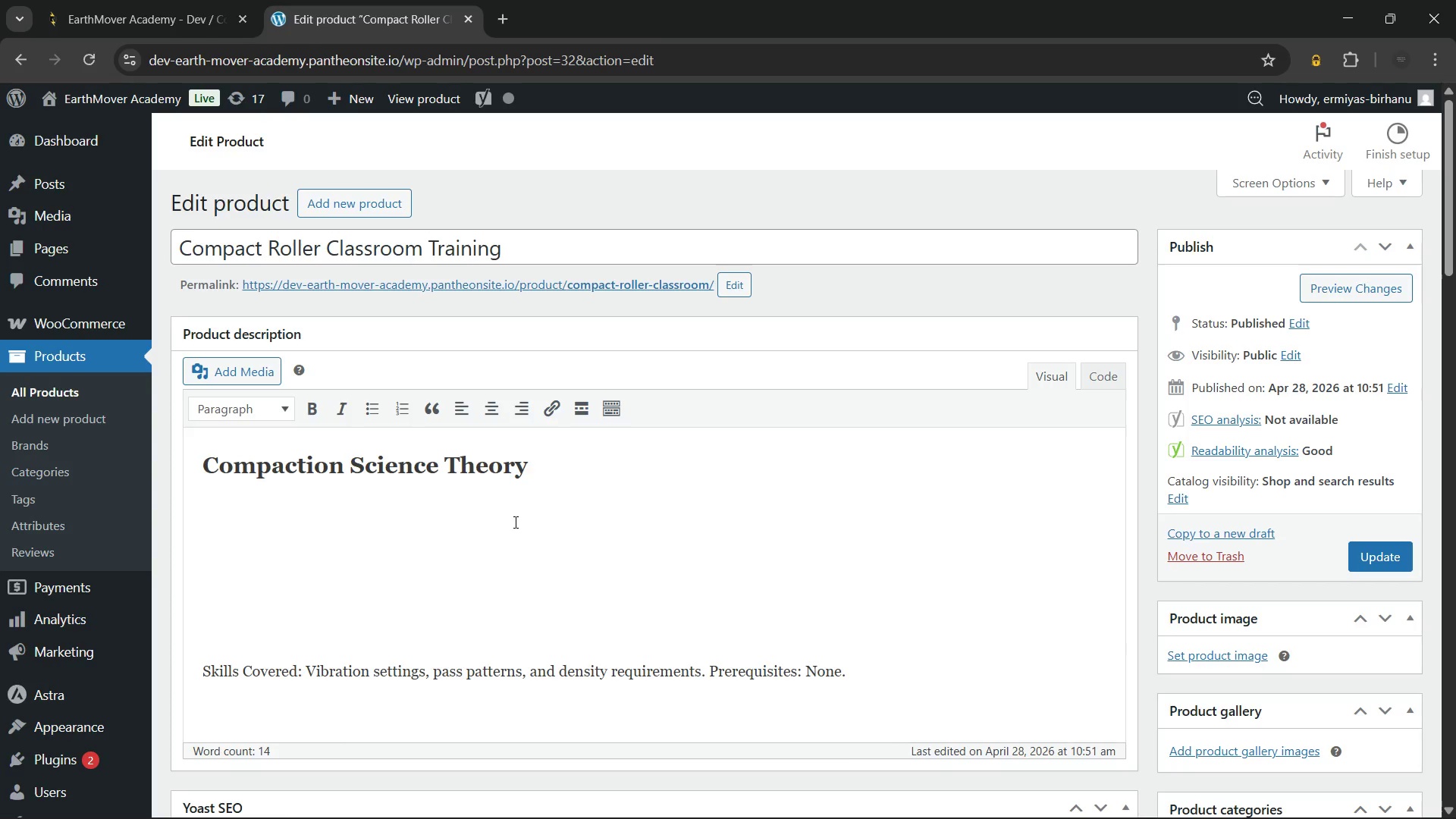 
left_click([817, 796])
 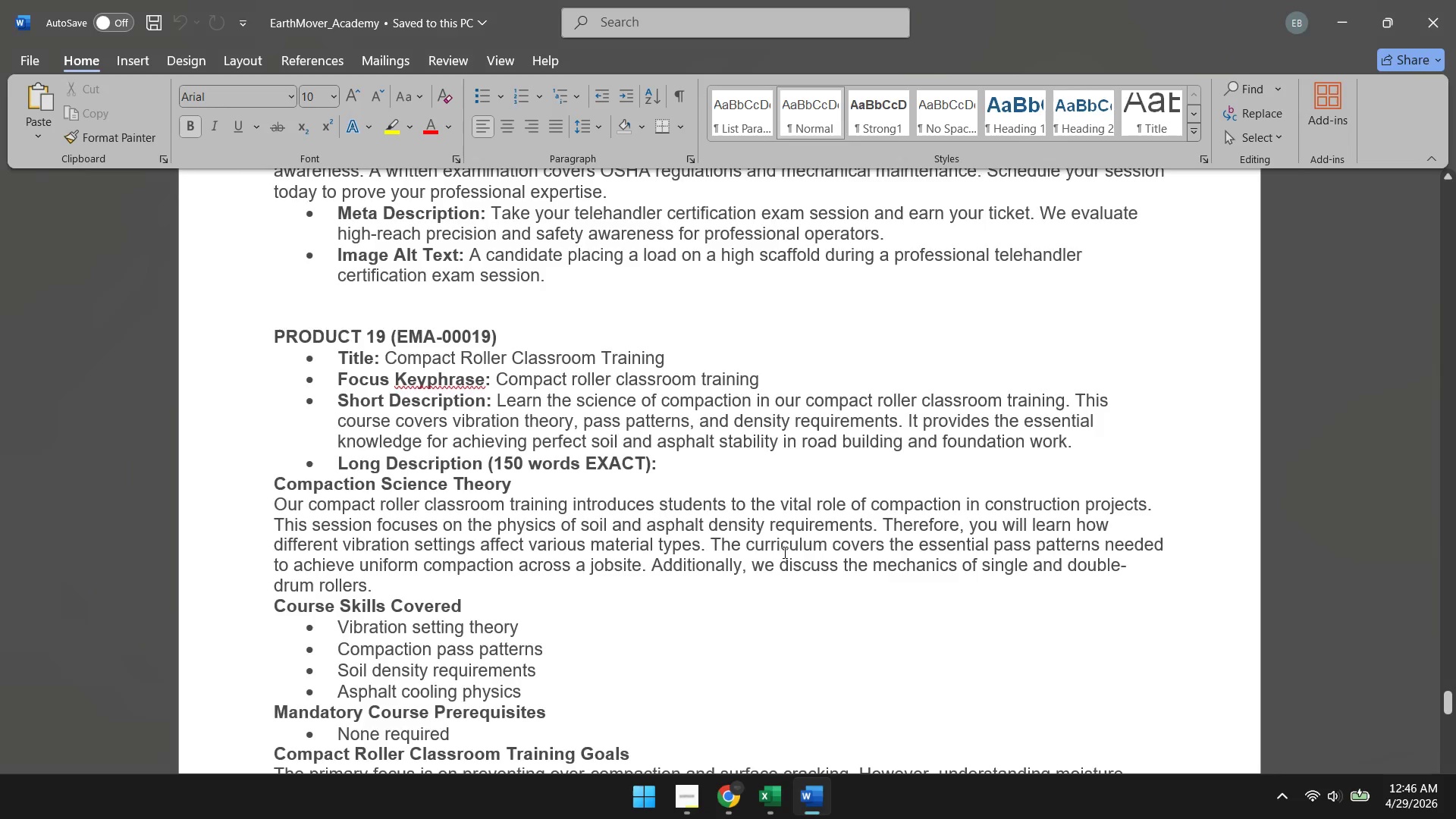 
scroll: coordinate [507, 494], scroll_direction: up, amount: 15.0
 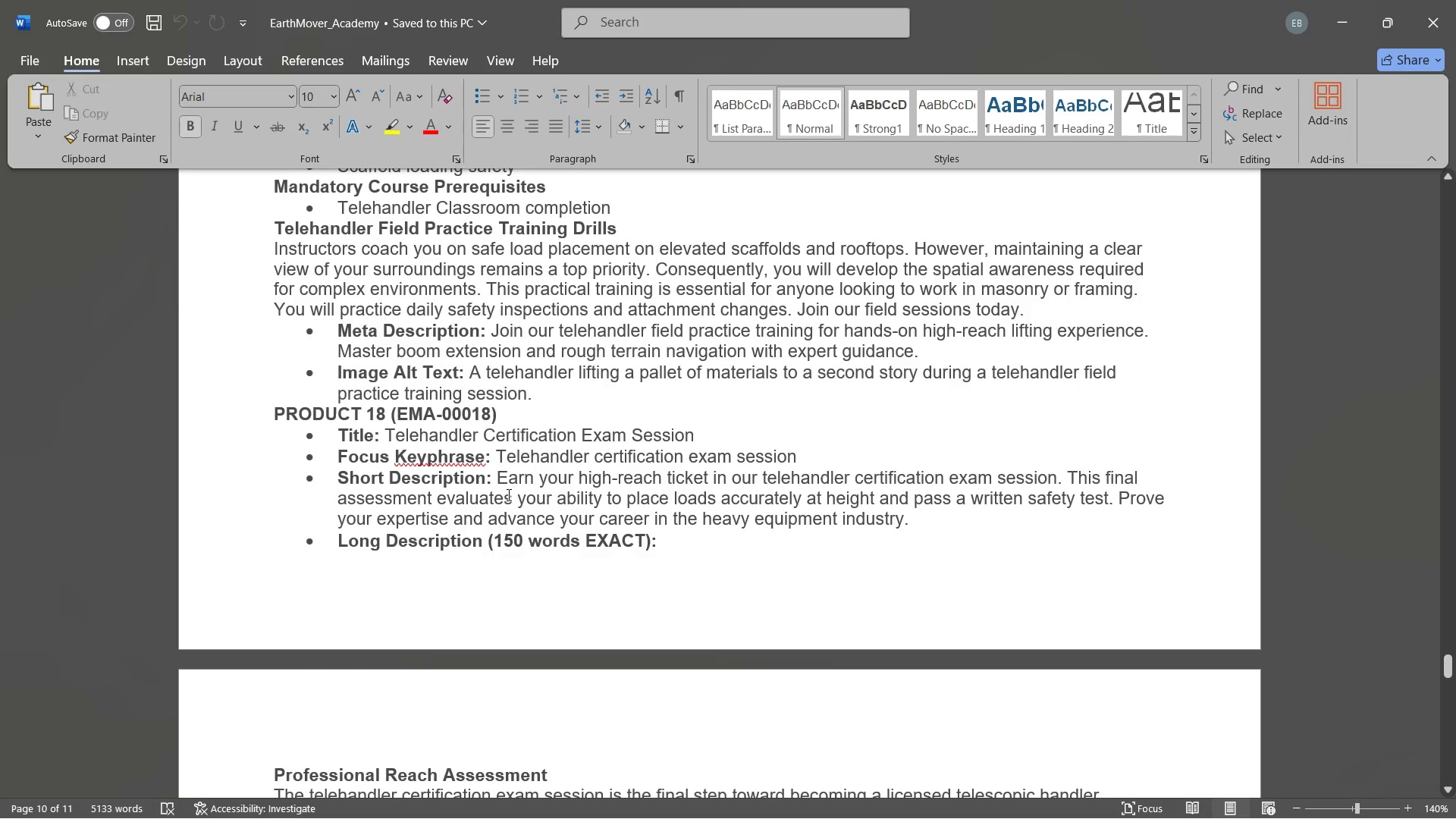 
scroll: coordinate [507, 494], scroll_direction: down, amount: 15.0
 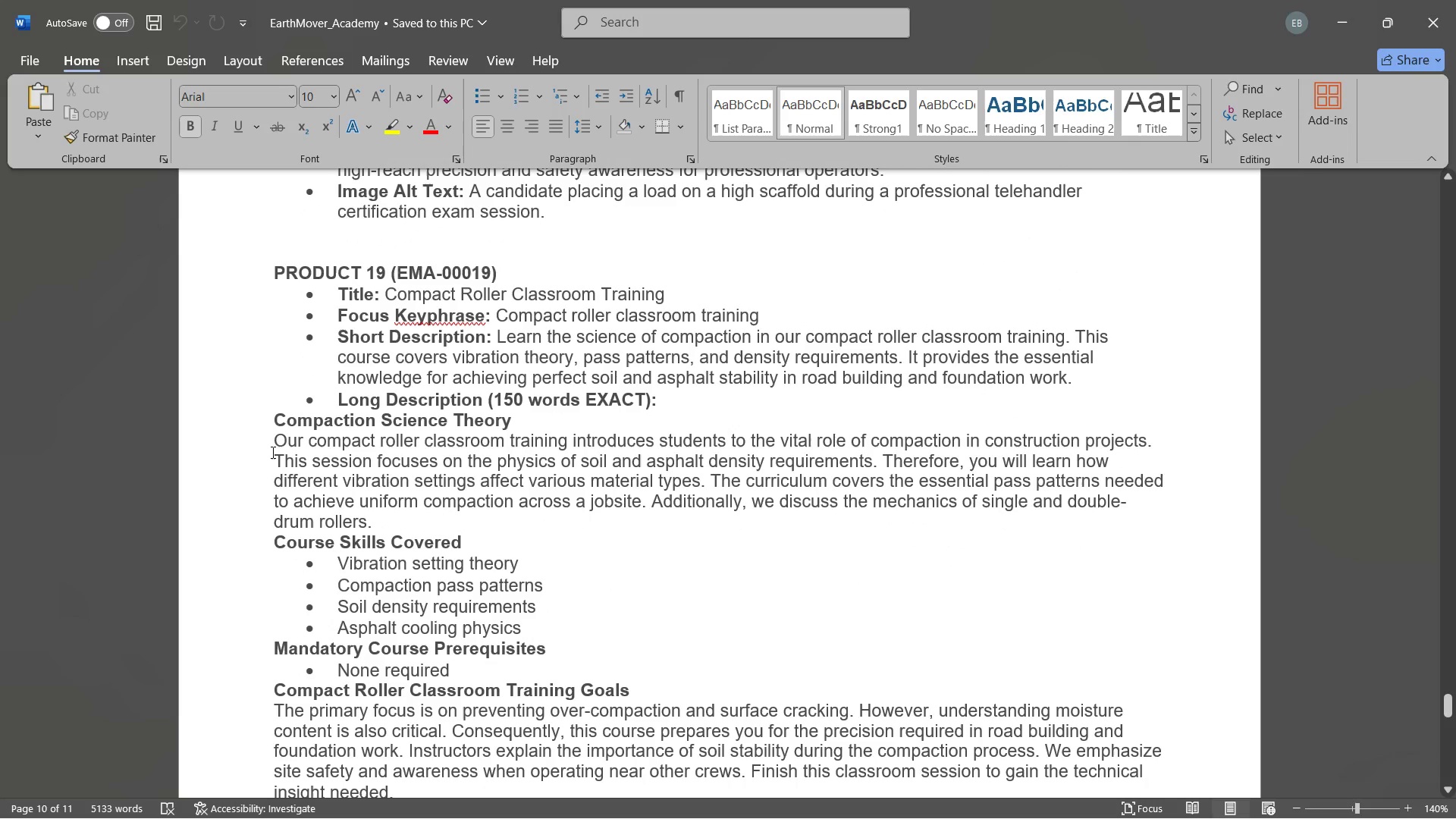 
left_click_drag(start_coordinate=[270, 441], to_coordinate=[384, 513])
 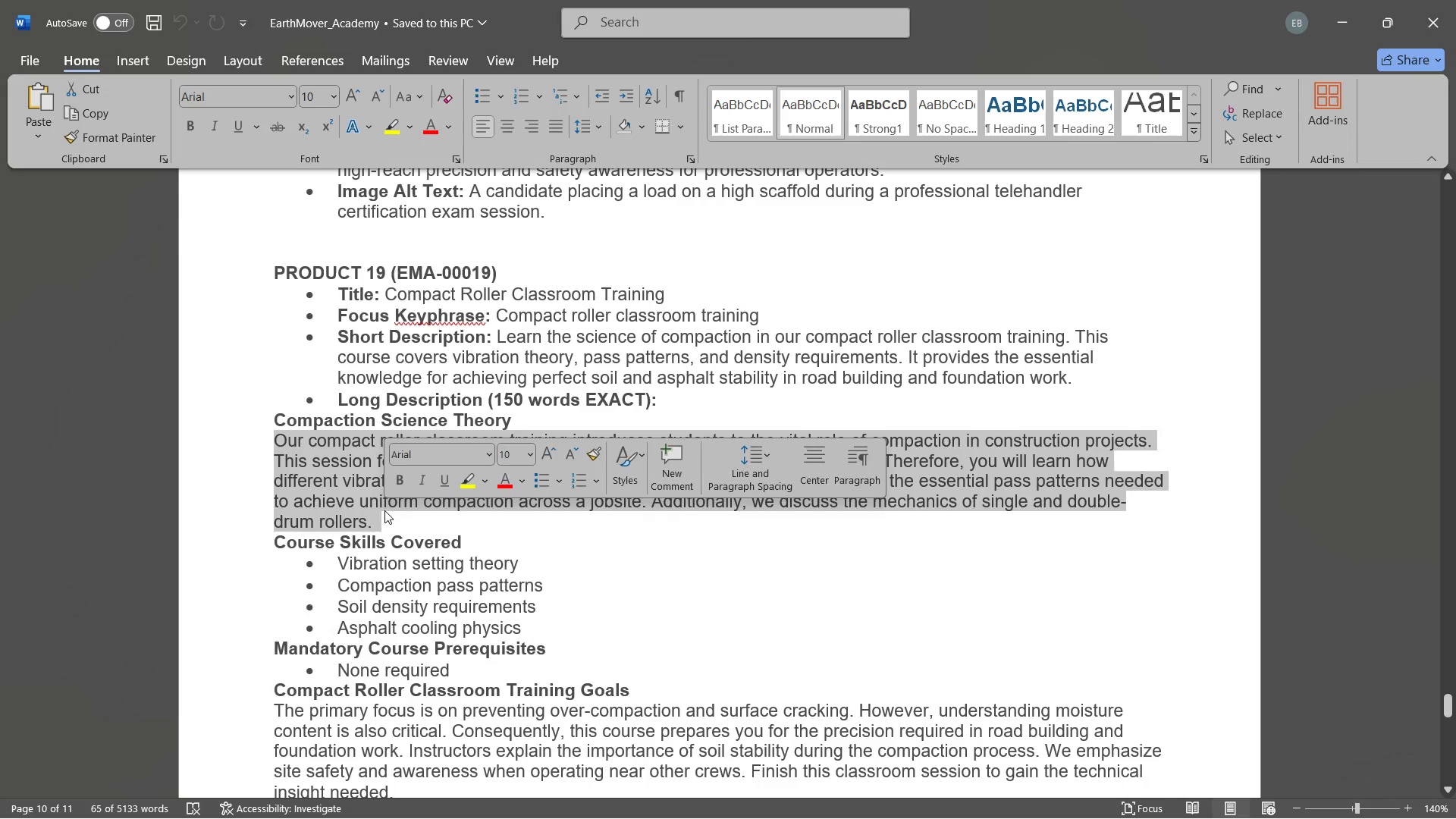 
key(Control+ControlLeft)
 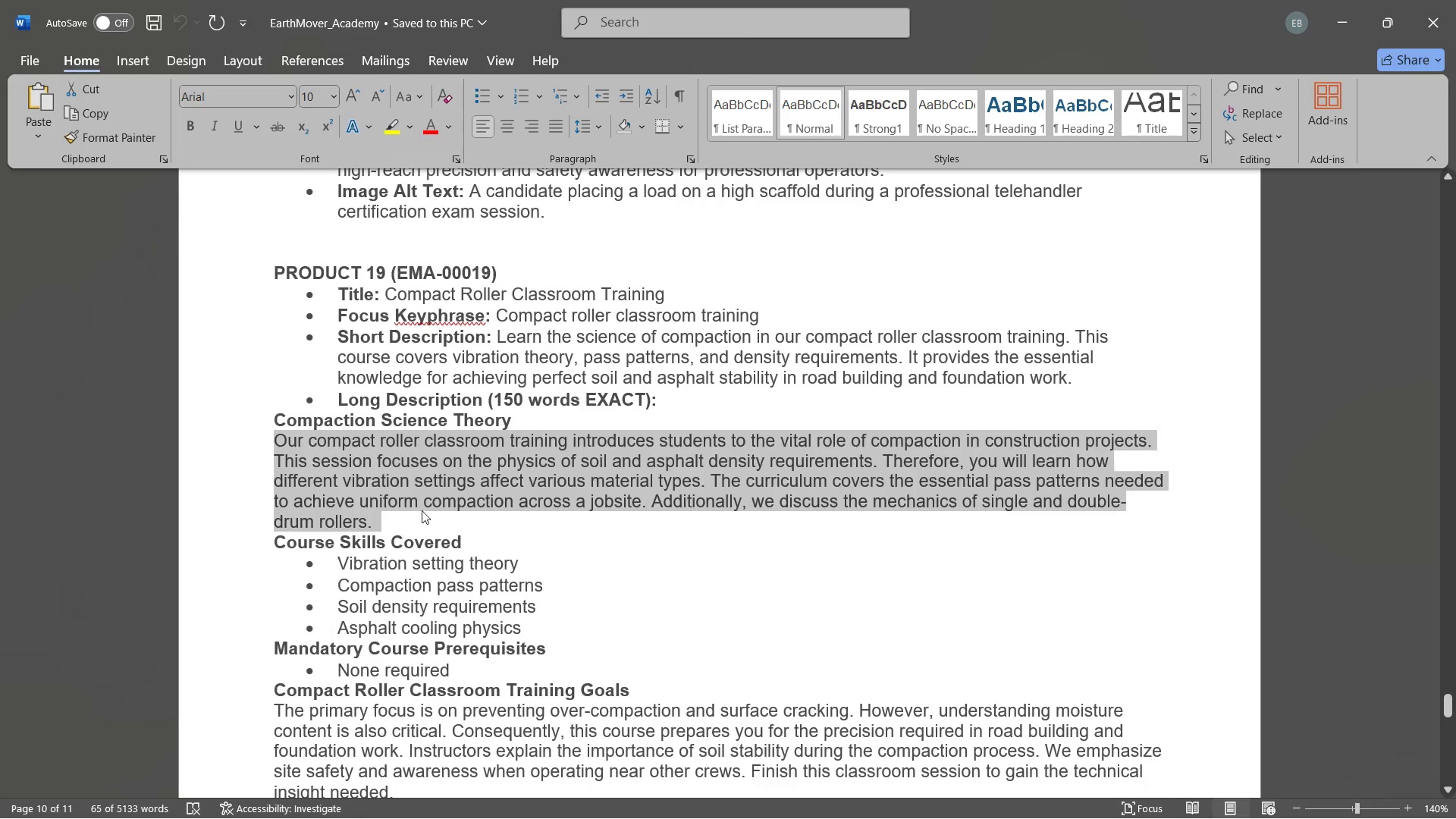 
key(Control+C)
 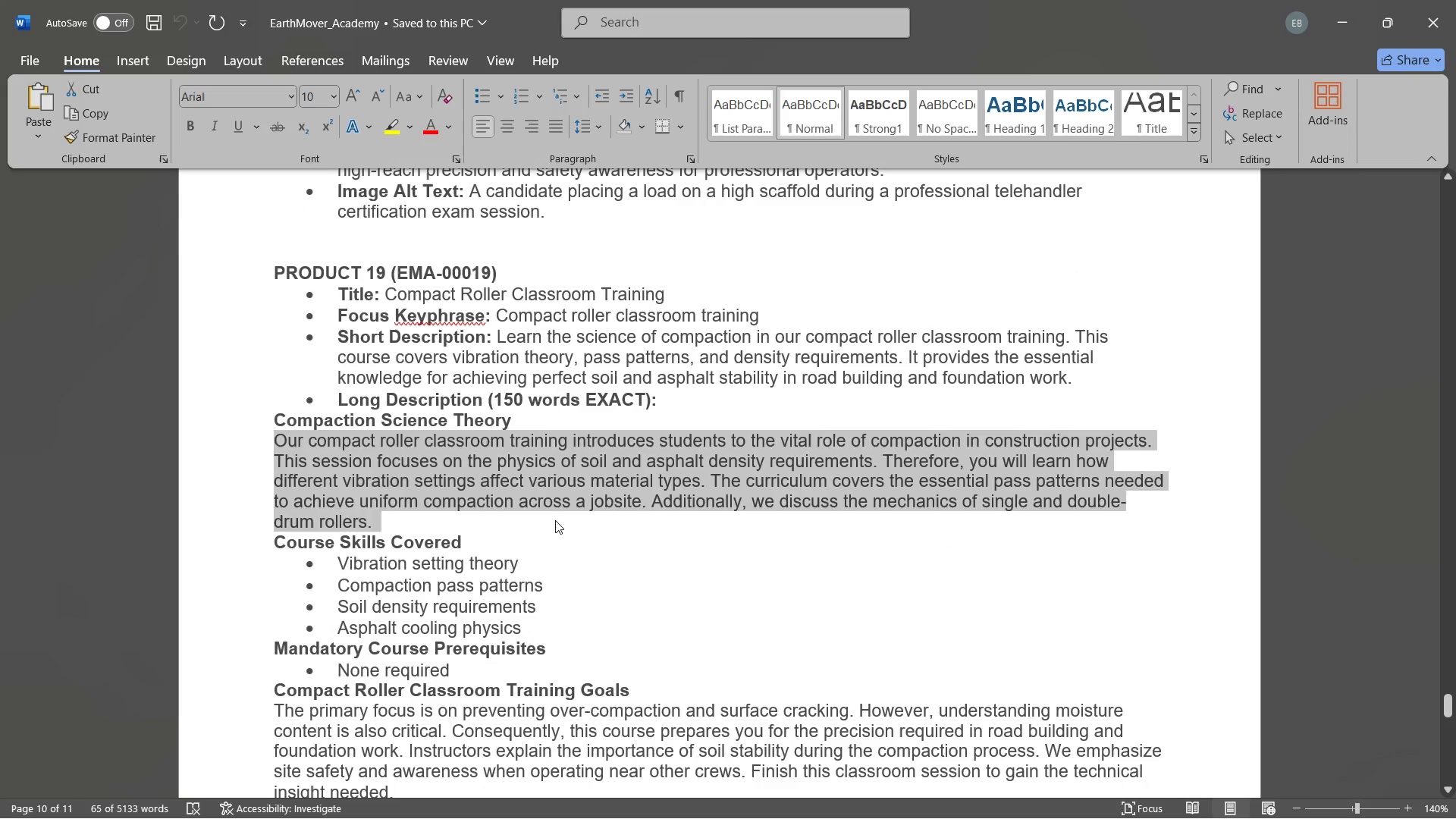 
left_click([555, 520])
 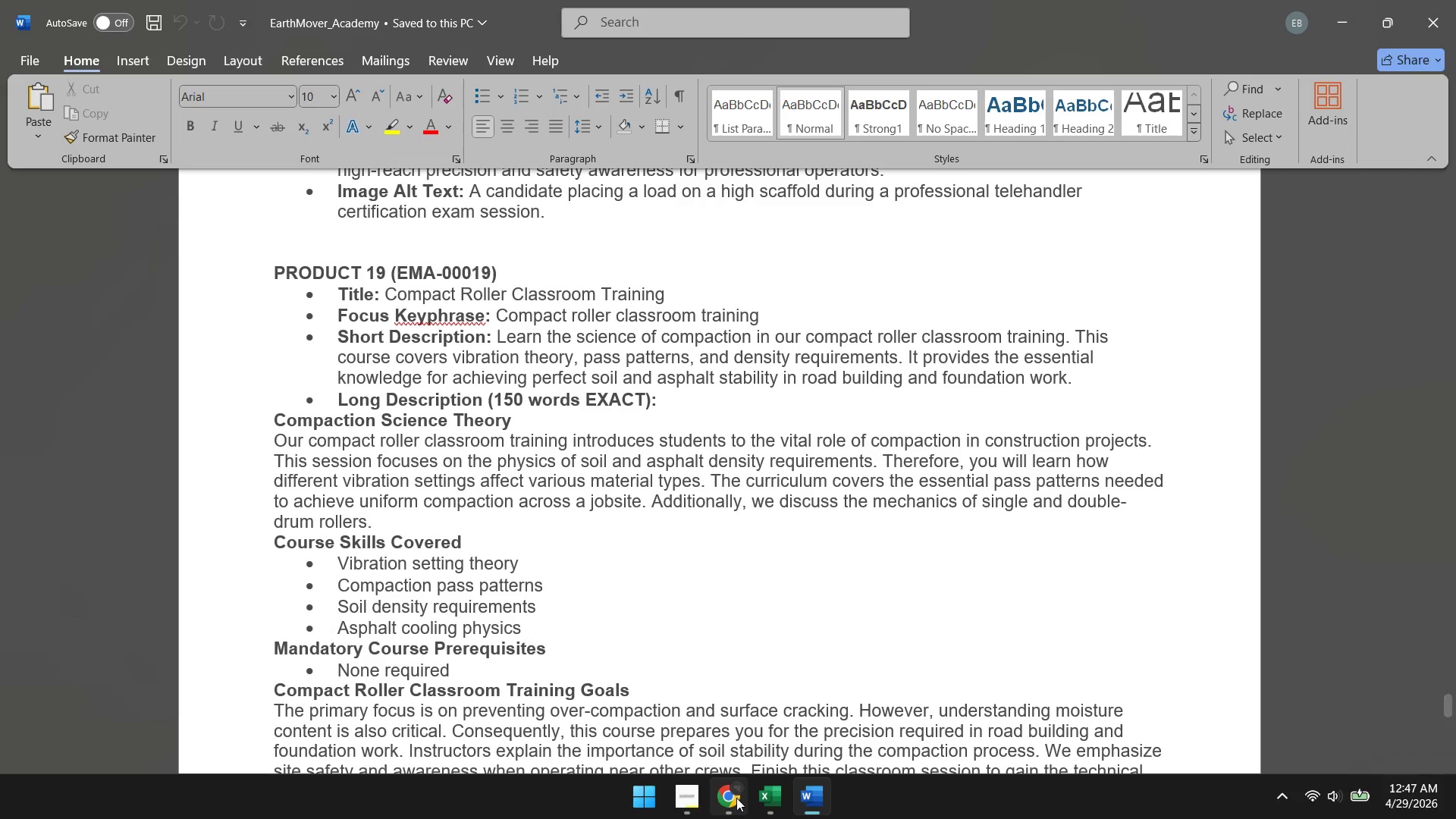 
left_click([736, 800])
 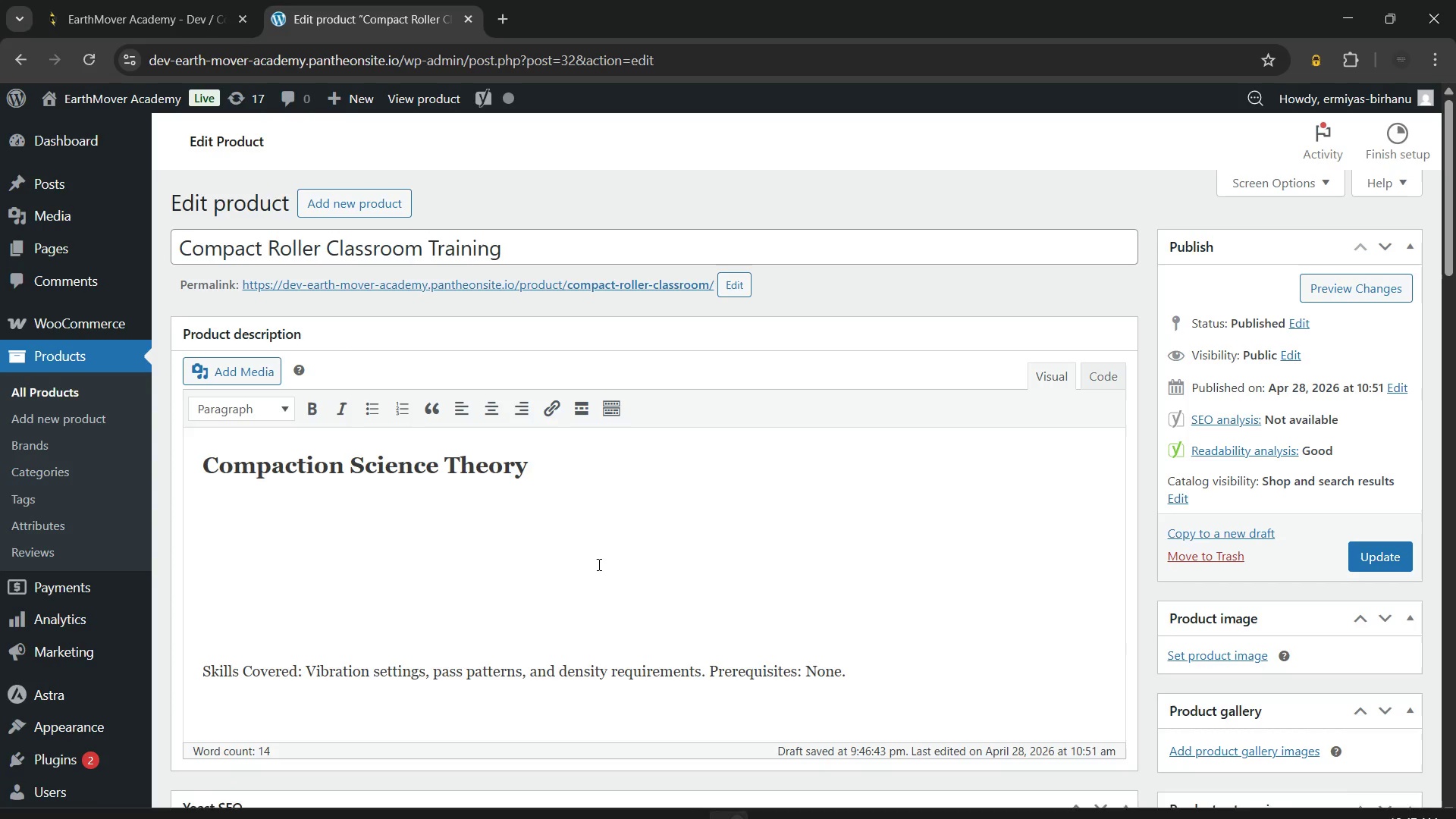 
key(Control+V)
 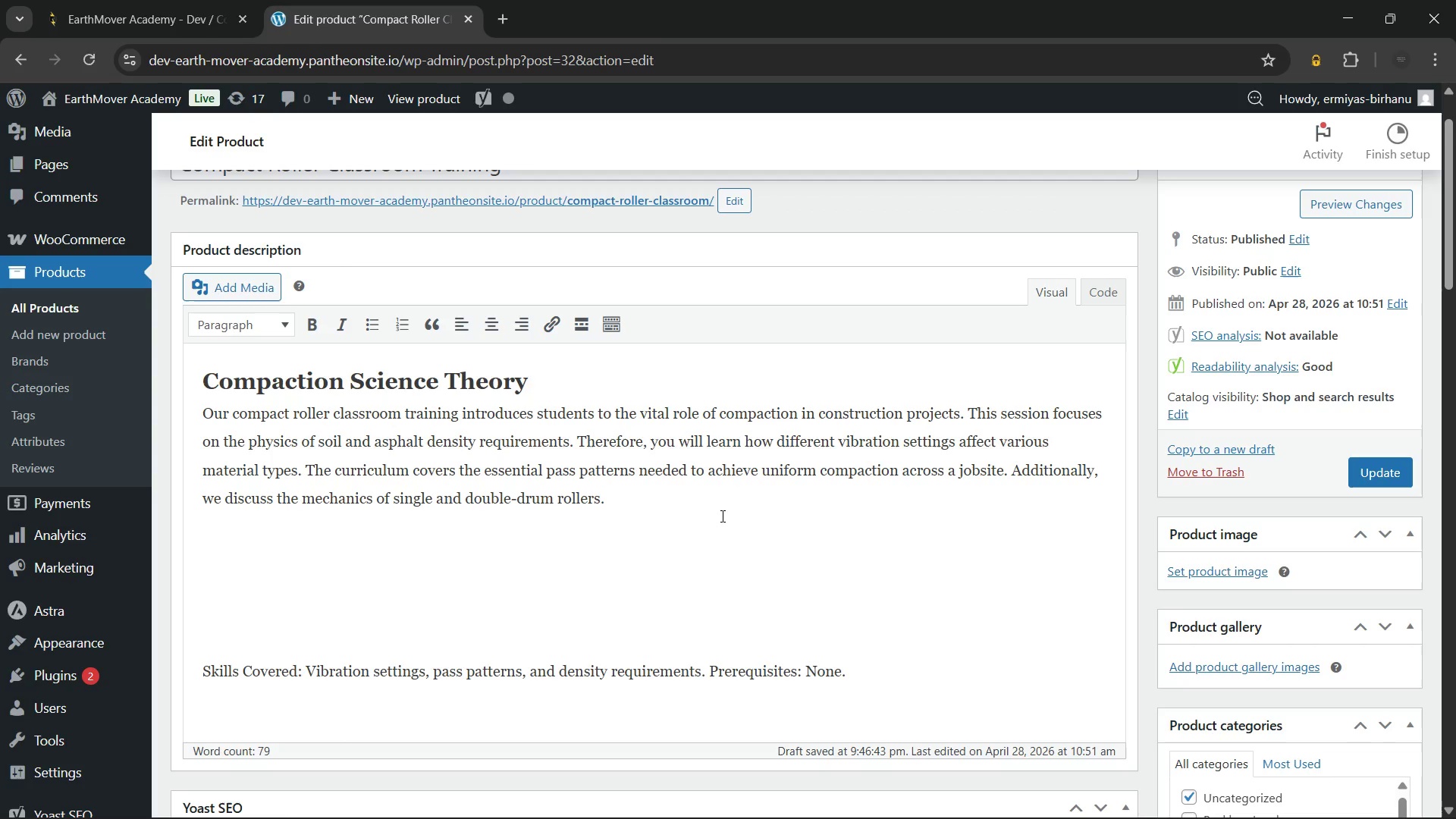 
key(Enter)
 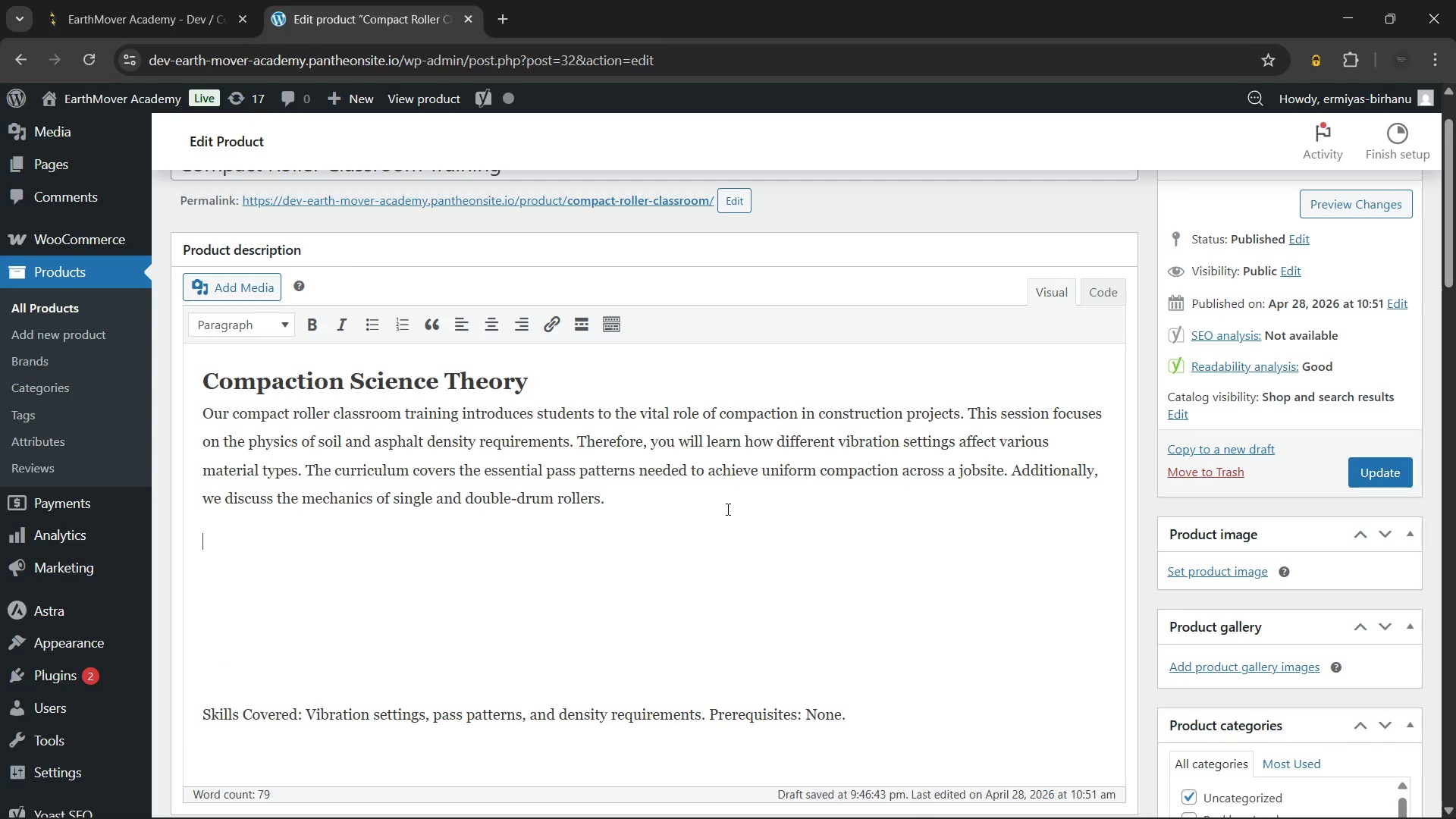 
type(Skills R)
key(Backspace)
type(Covered:)
 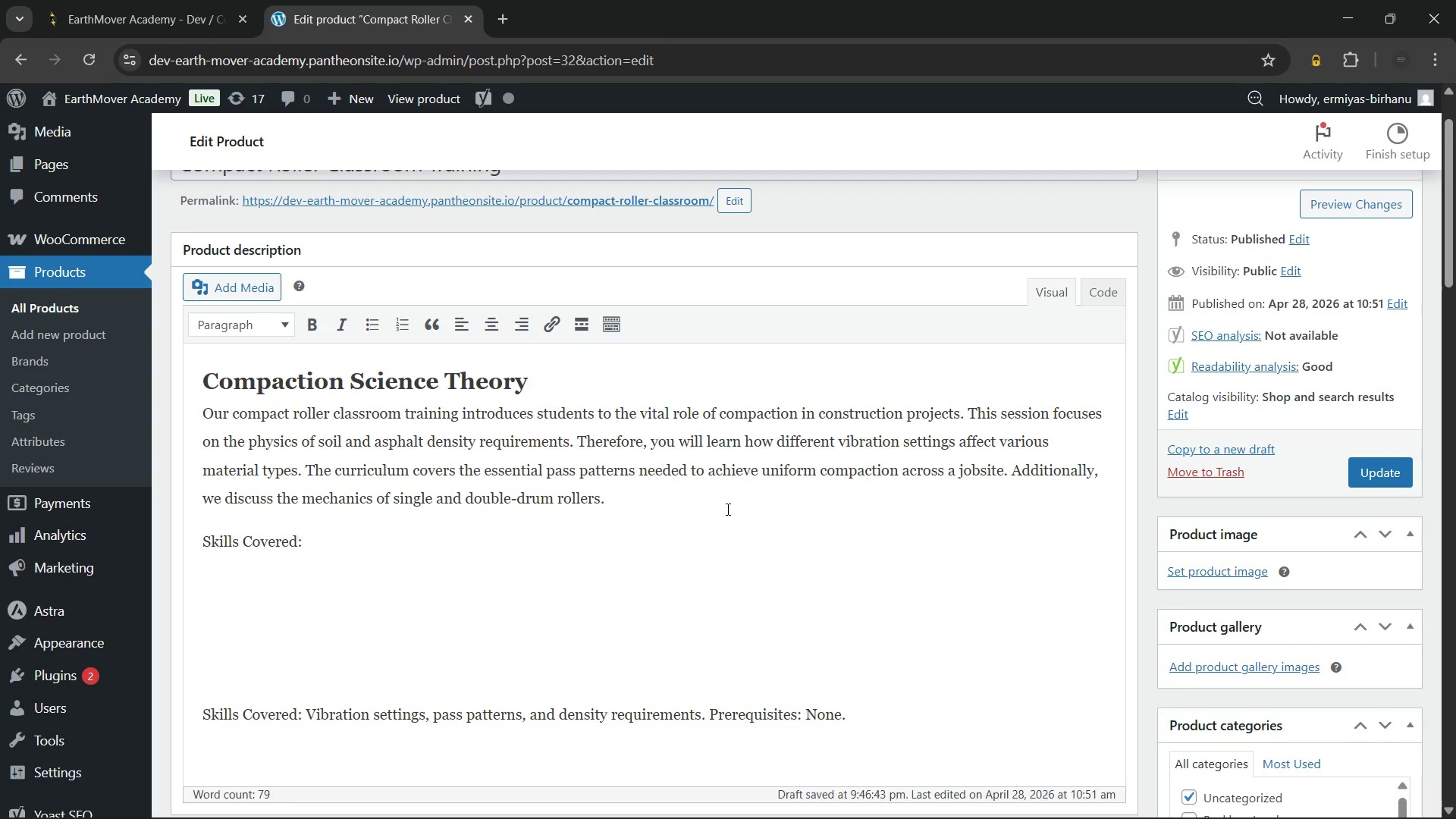 
key(Enter)
 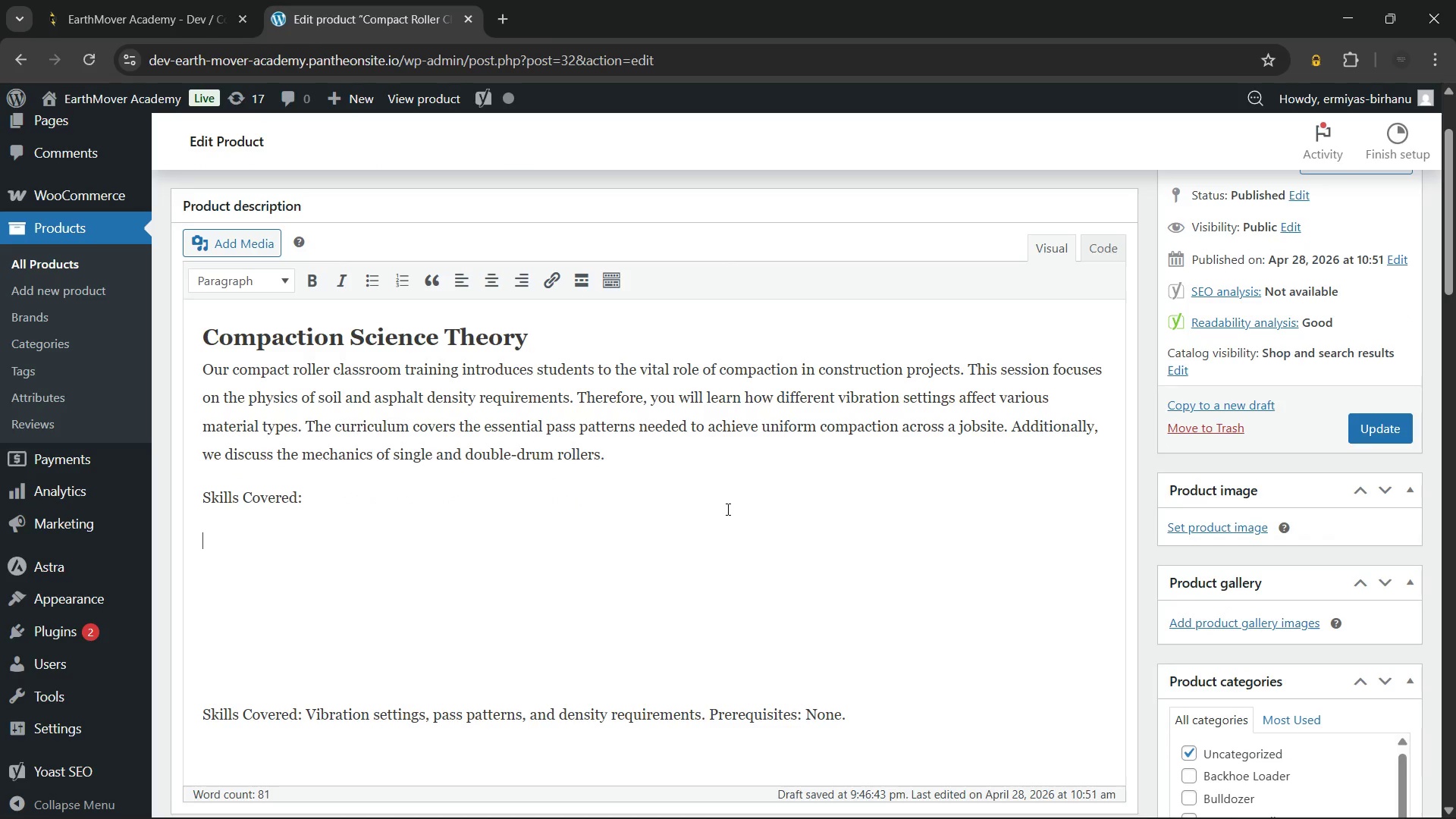 
type(Vibration setting theory)
 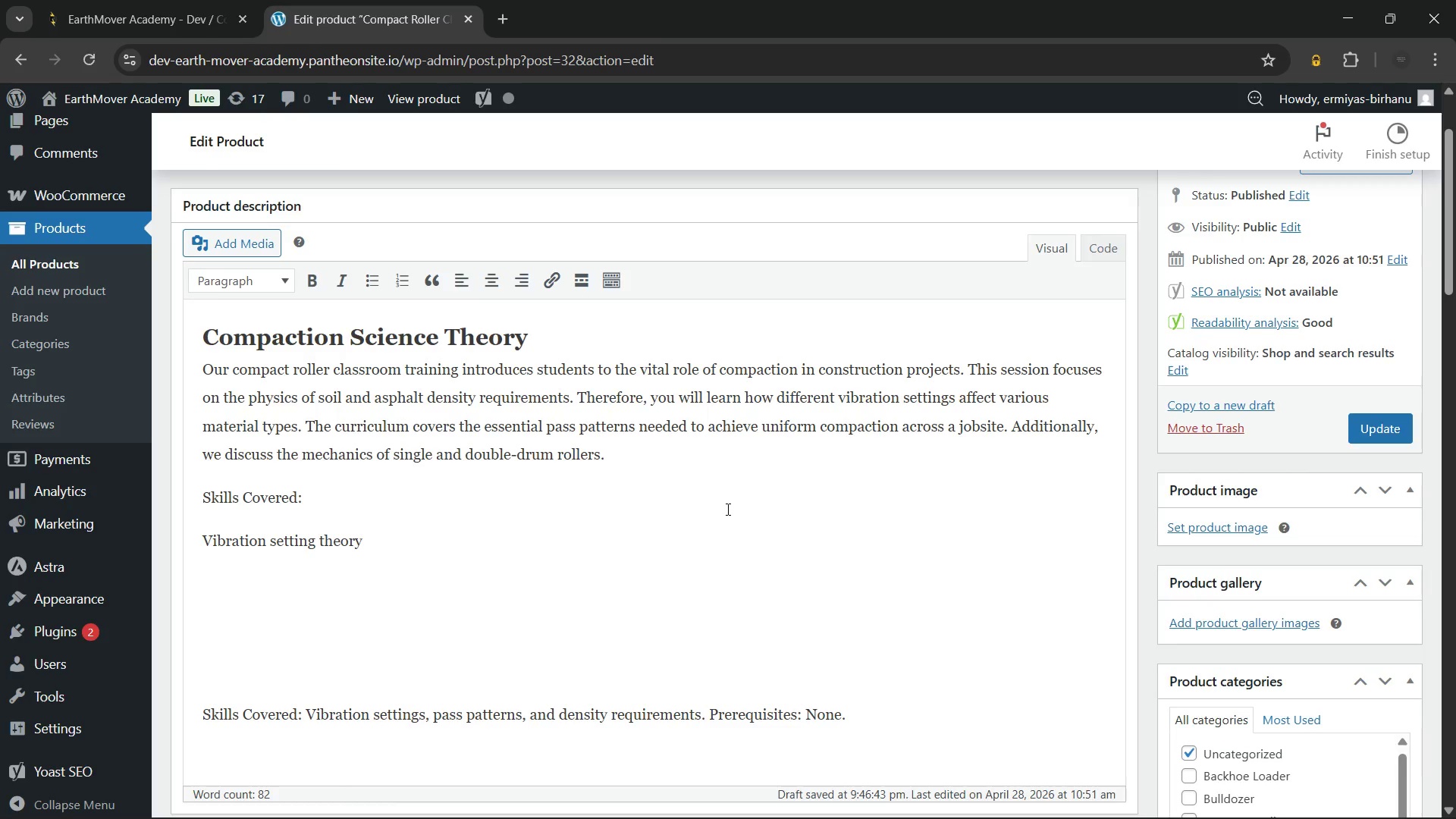 
key(Enter)
 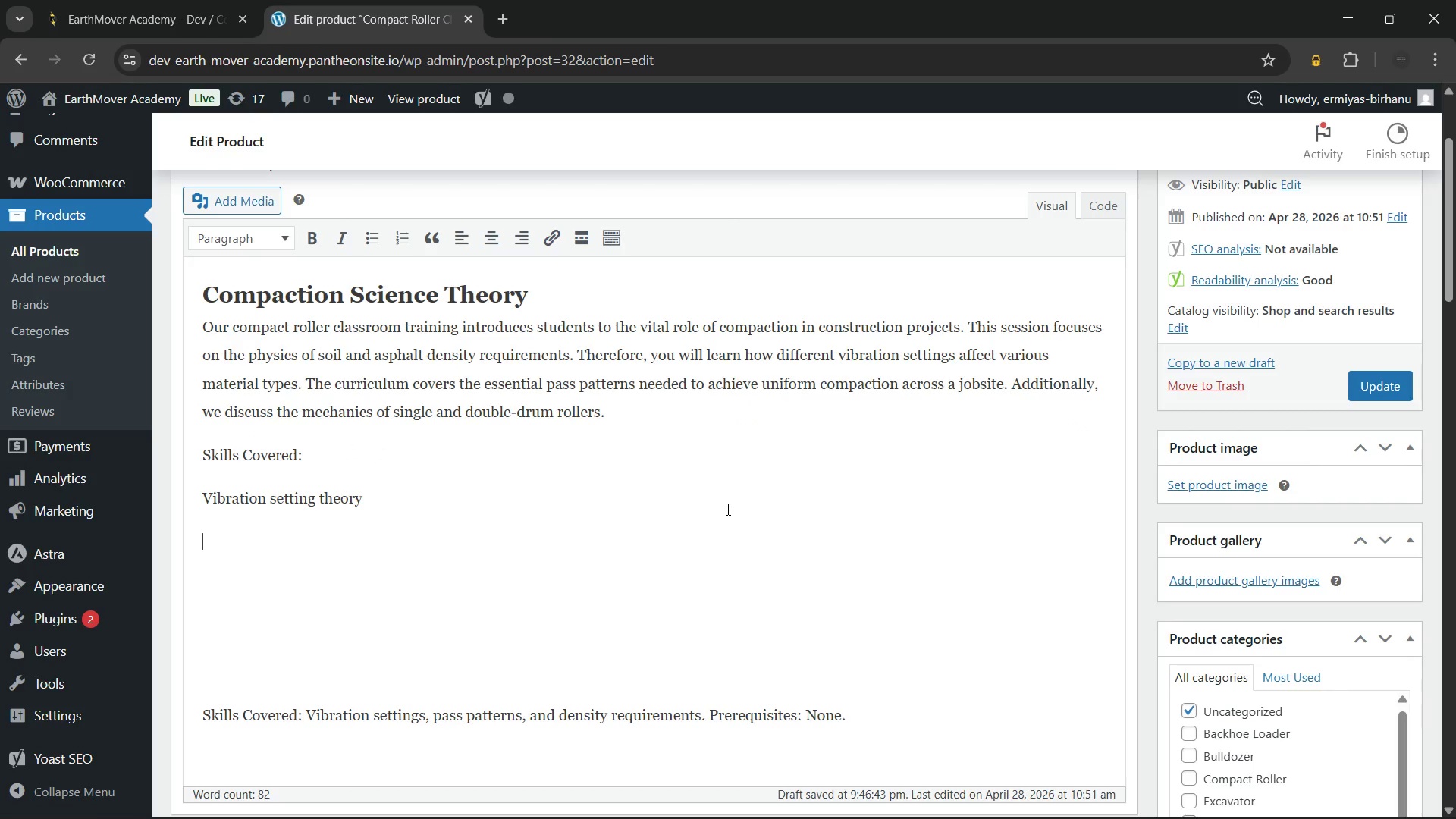 
type(Compac)
key(Backspace)
key(Backspace)
key(Backspace)
type(paction pass patterns)
 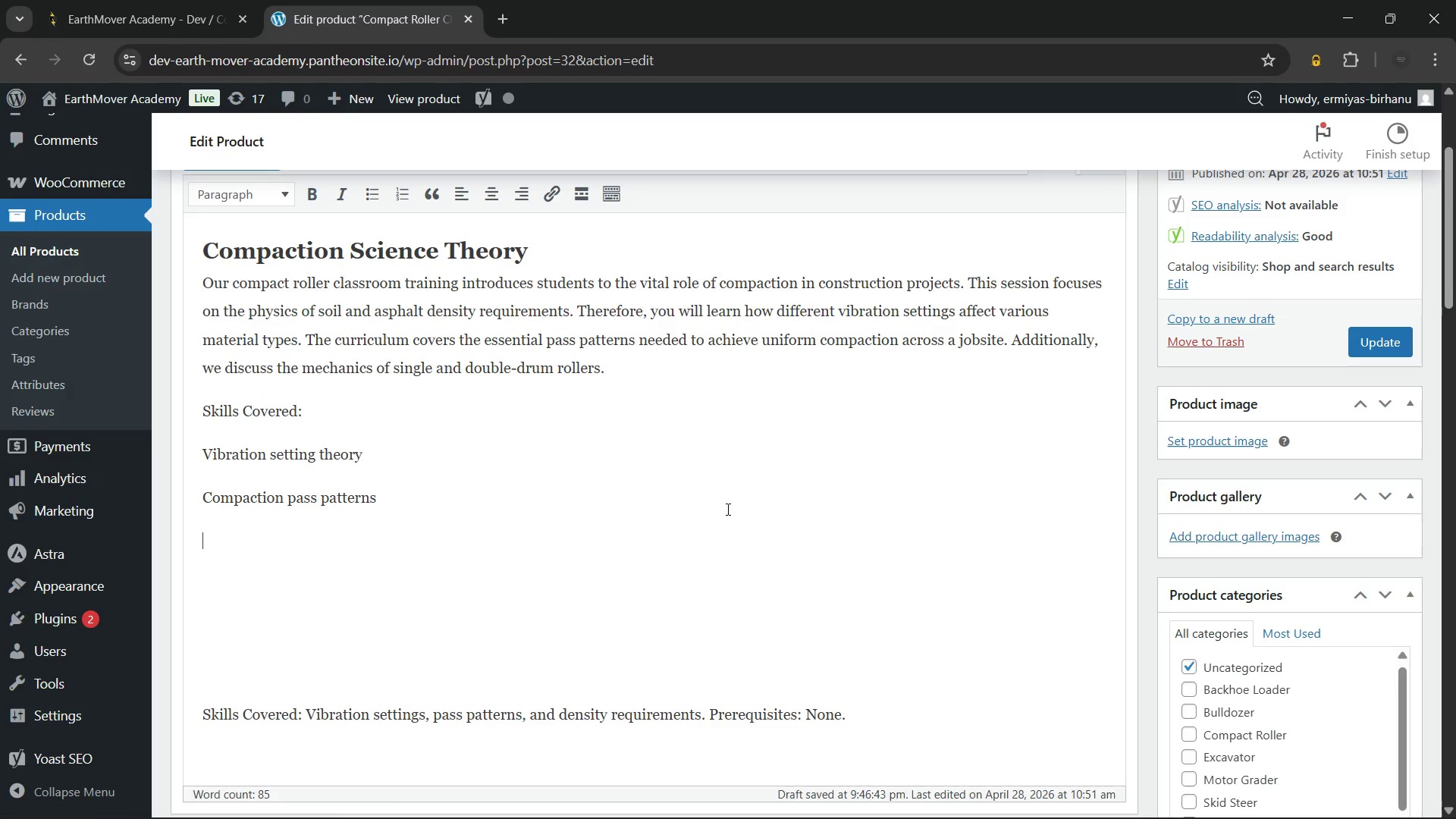 
key(Enter)
 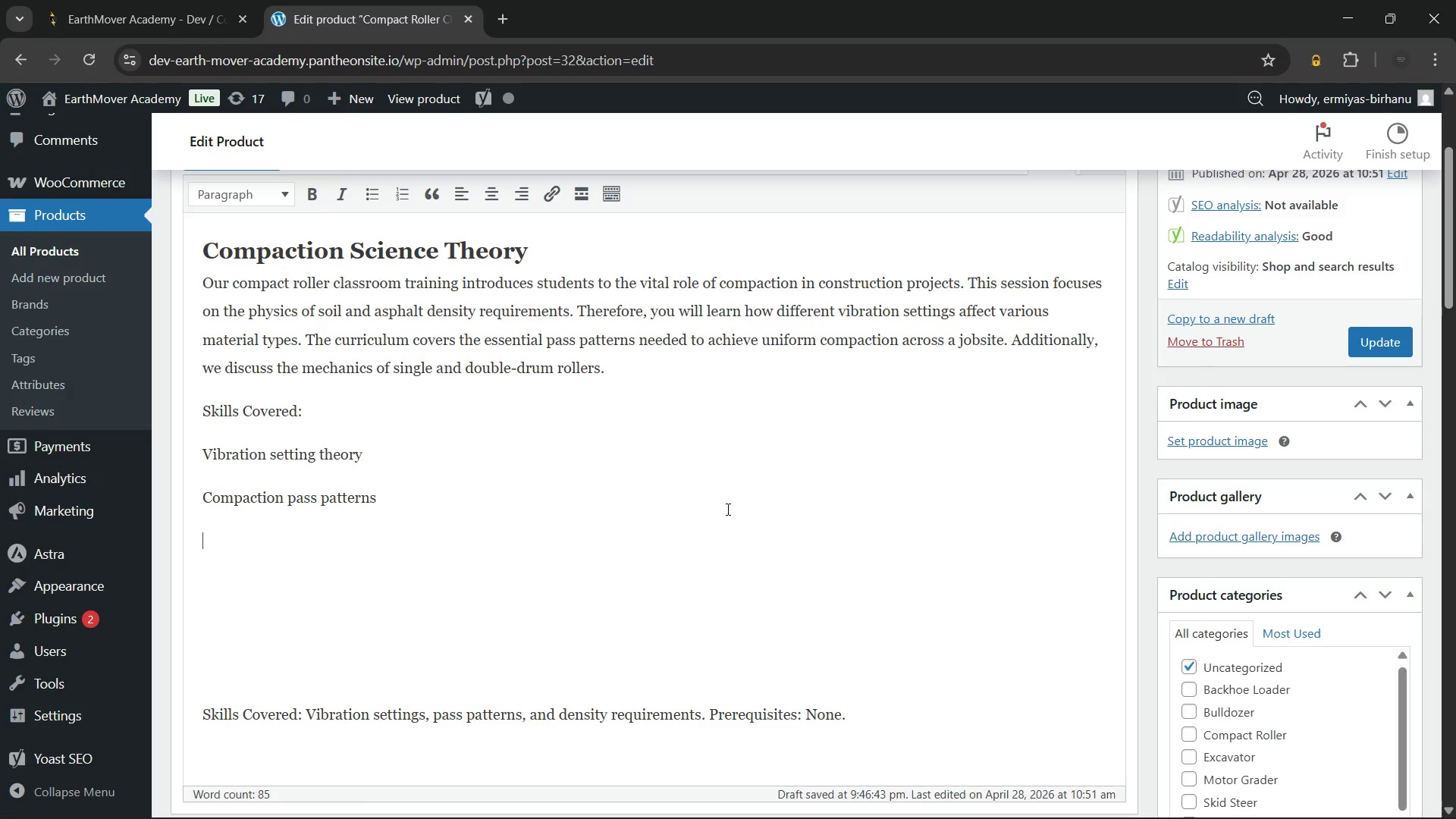 
type(Soil dn)
key(Backspace)
type(ensity requirements)
 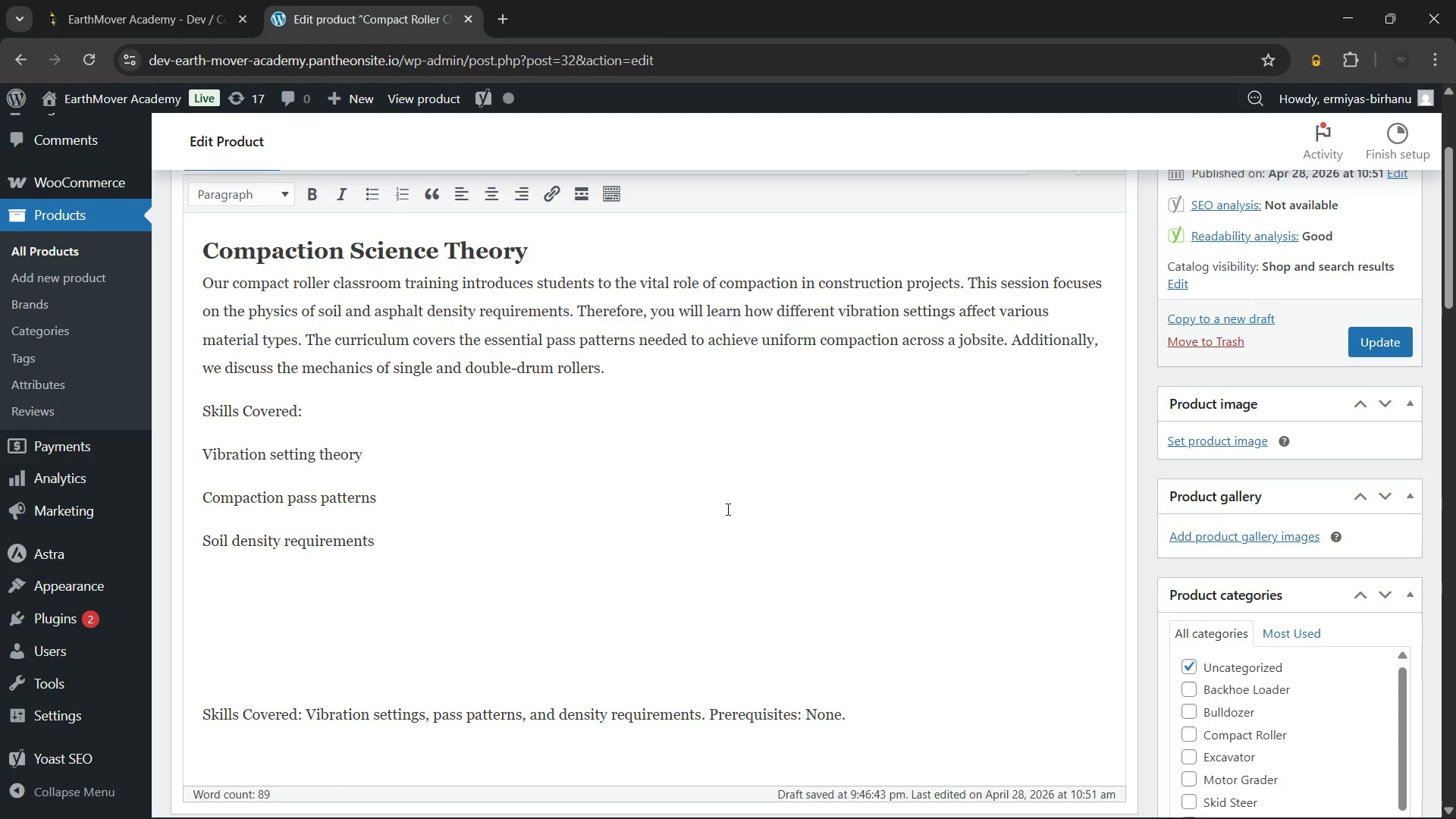 
key(Enter)
 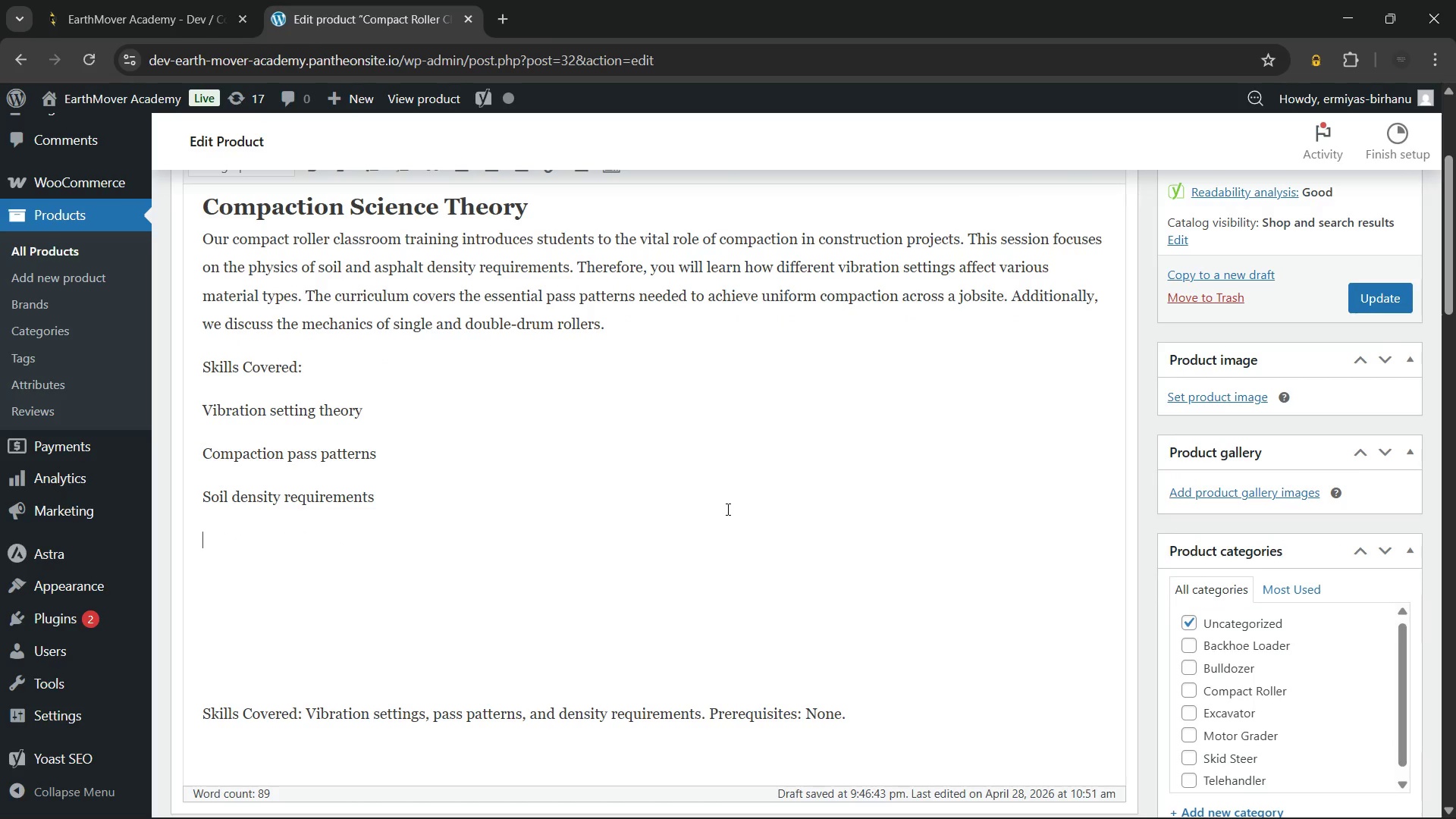 
type(Asphalt cooling physics)
 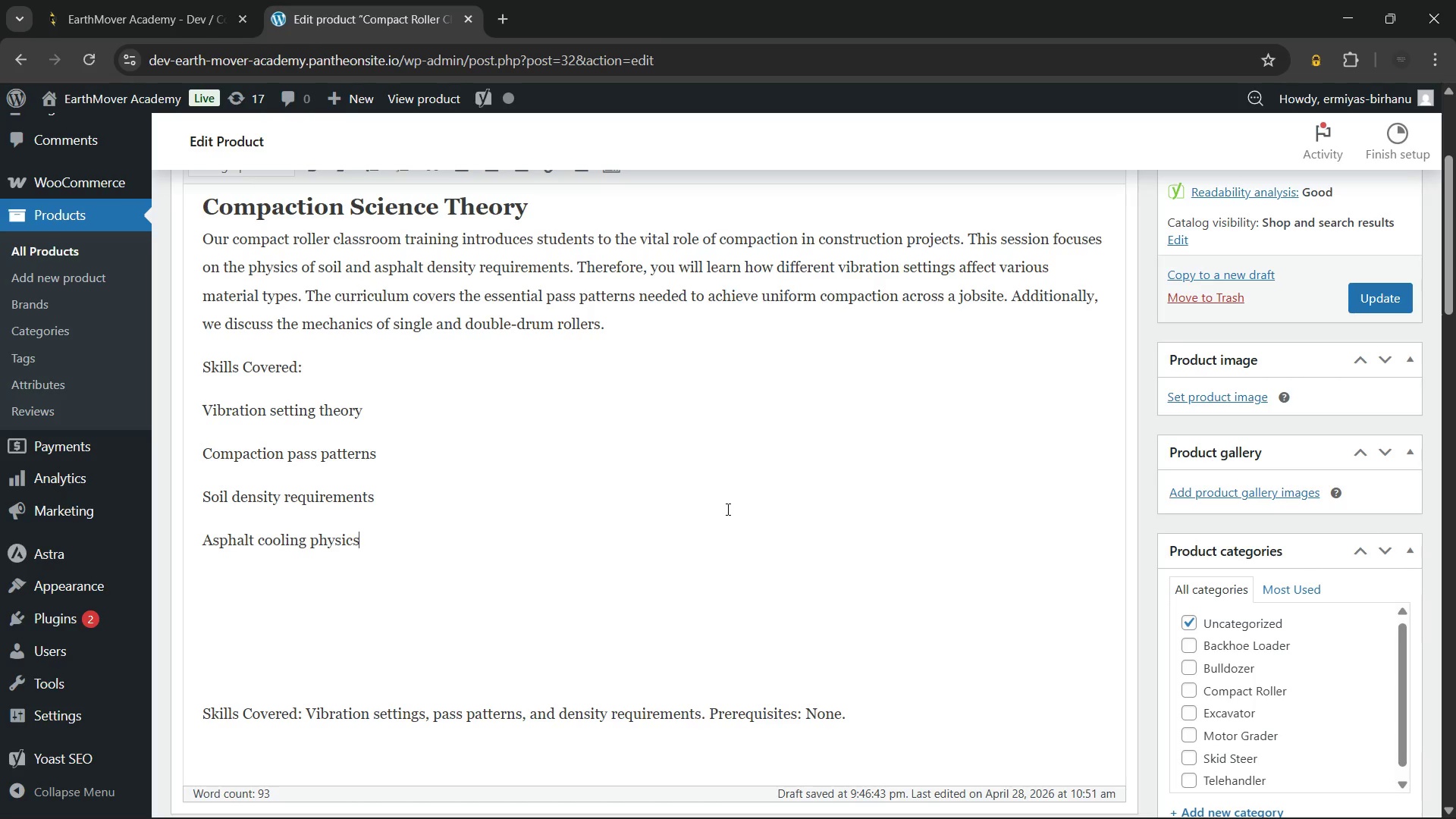 
wait(11.42)
 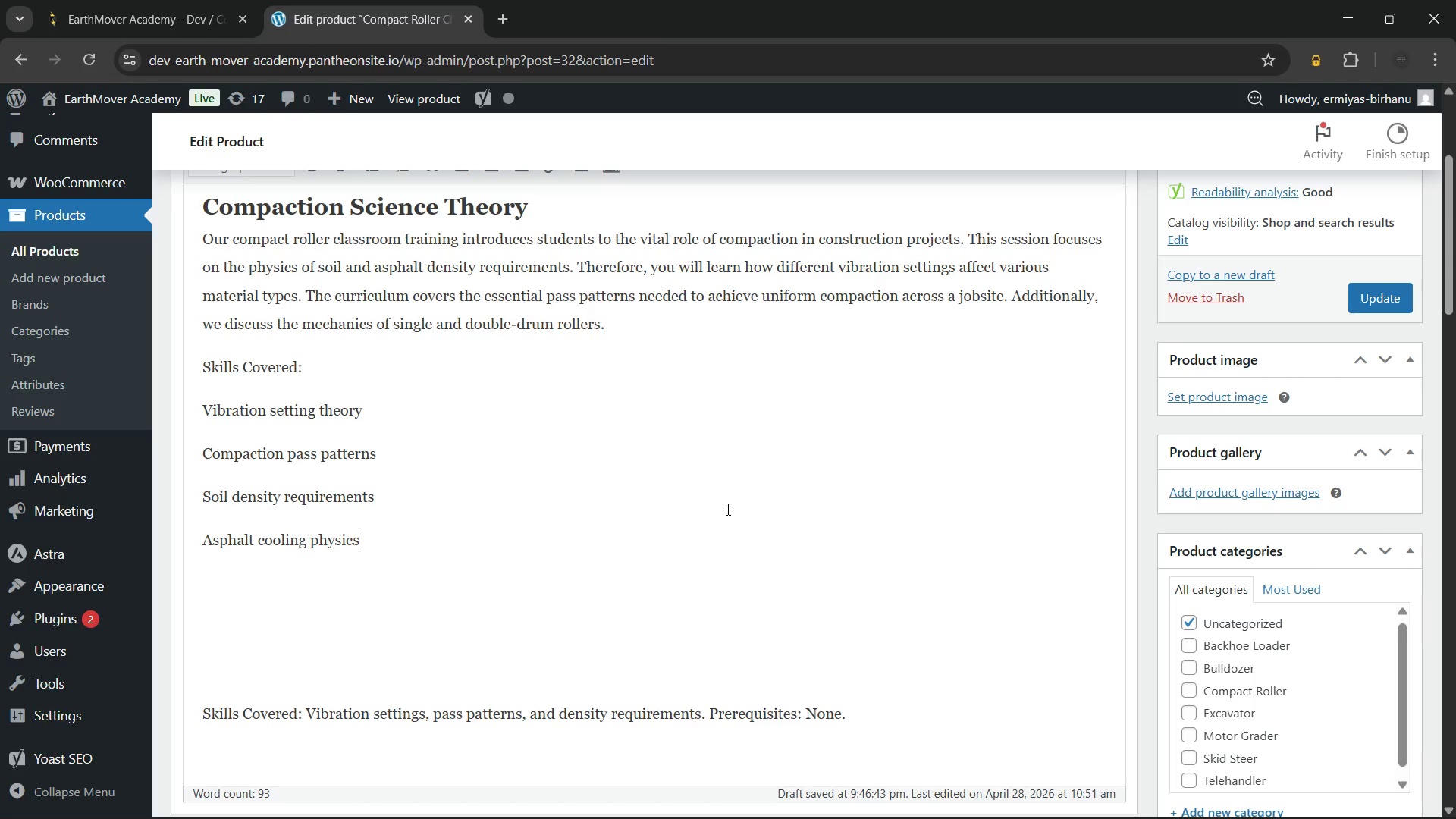 
left_click([1286, 808])
 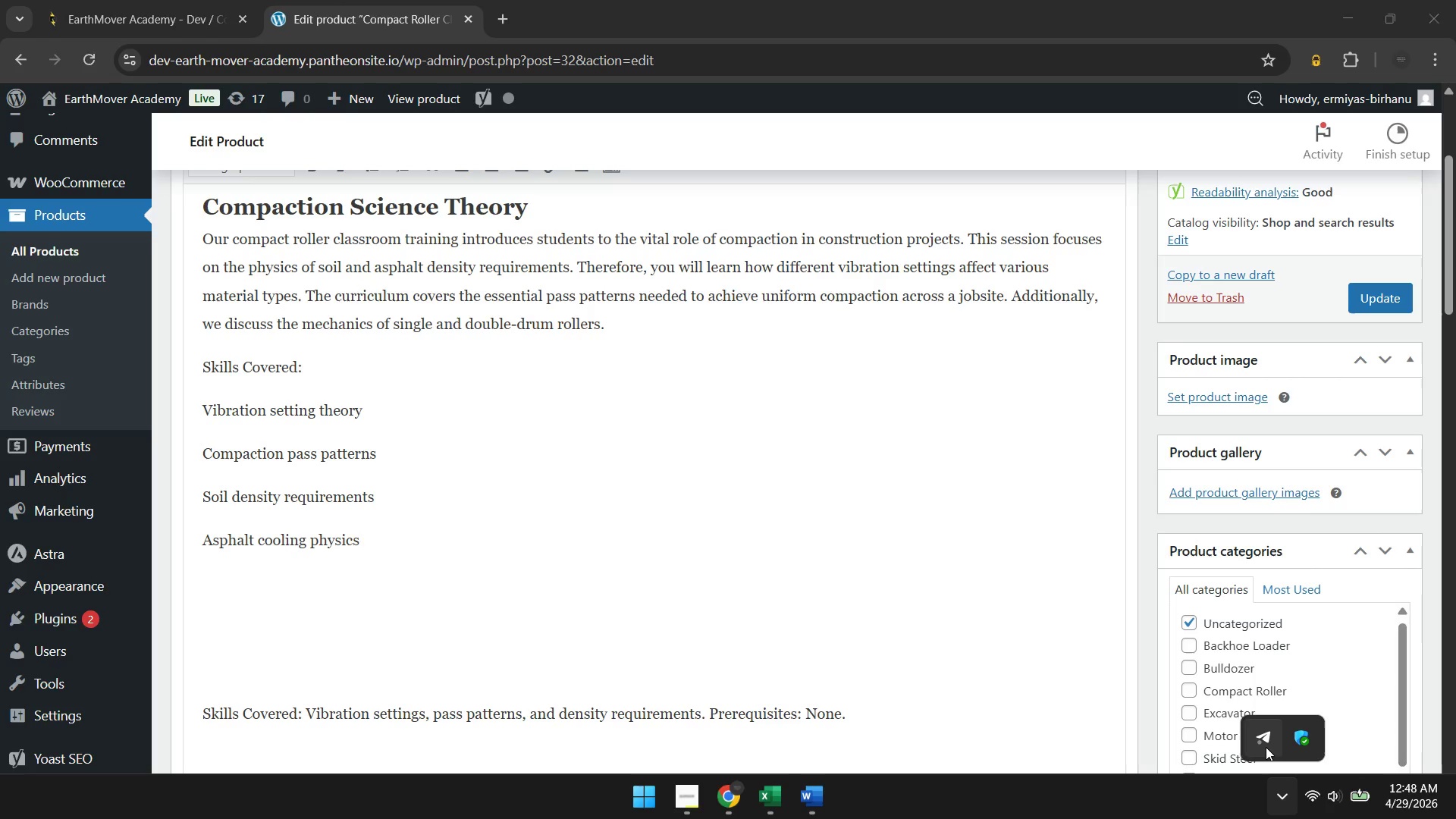 
left_click([1266, 747])
 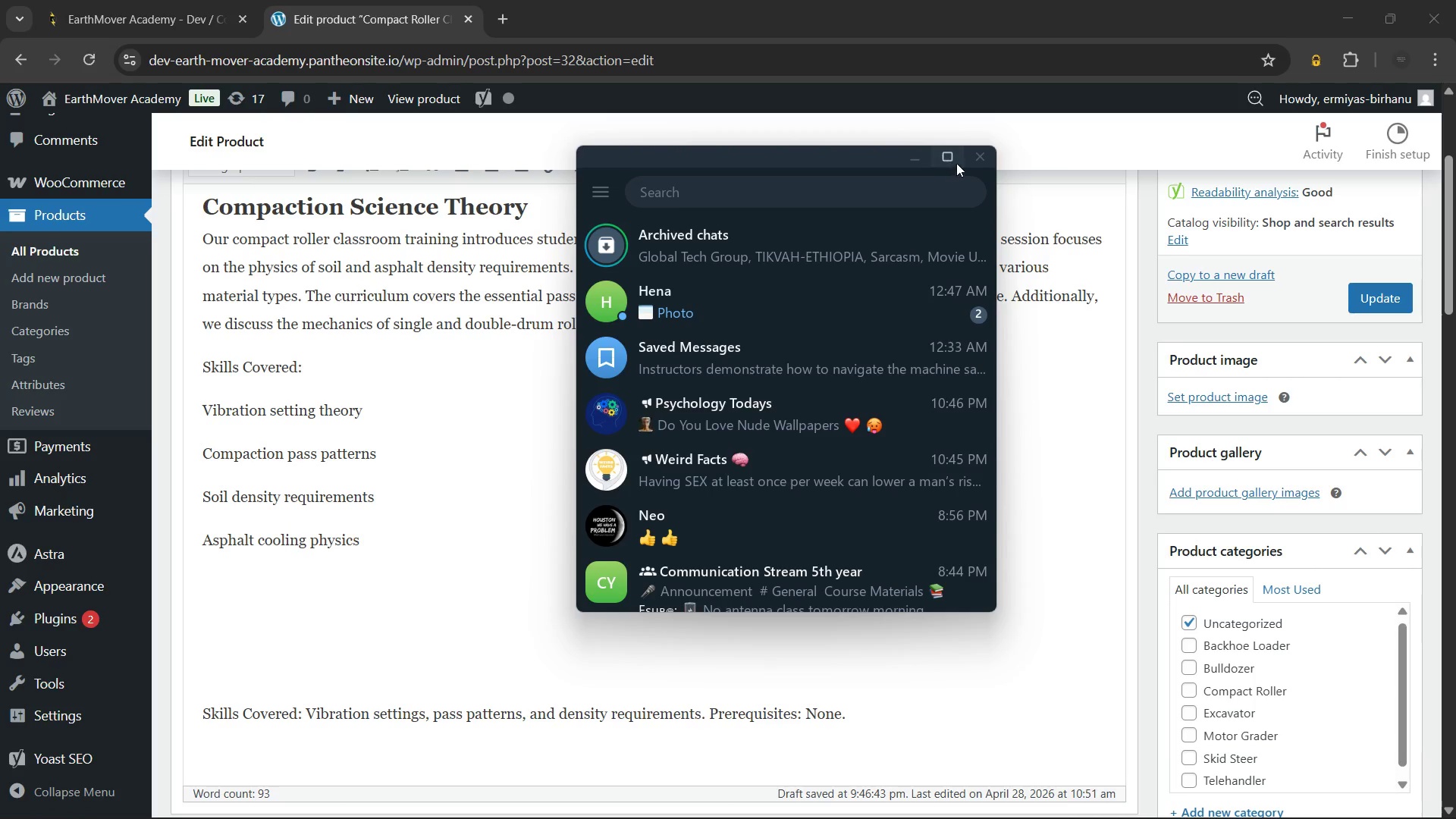 
left_click([974, 160])
 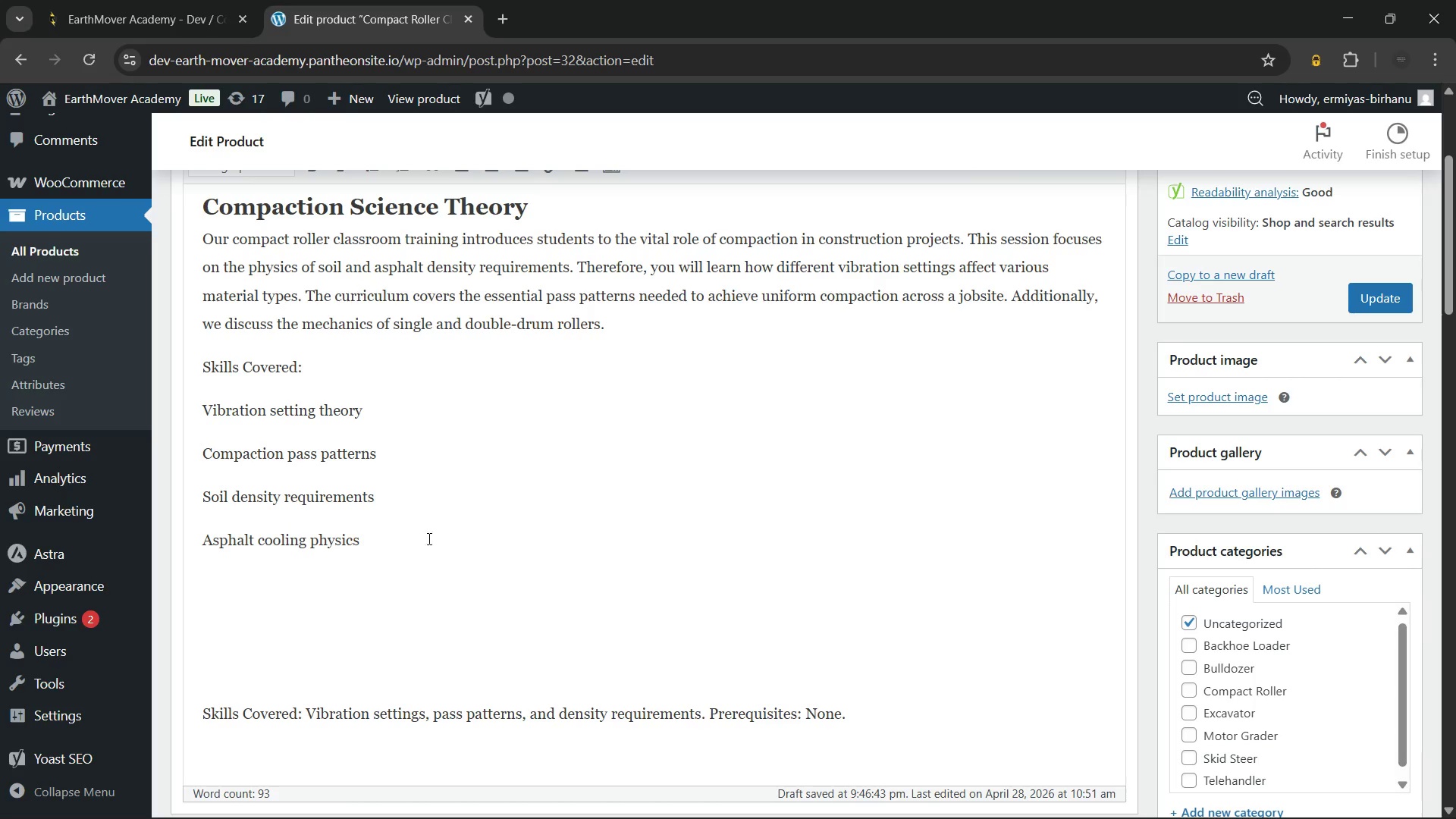 
left_click_drag(start_coordinate=[416, 539], to_coordinate=[196, 414])
 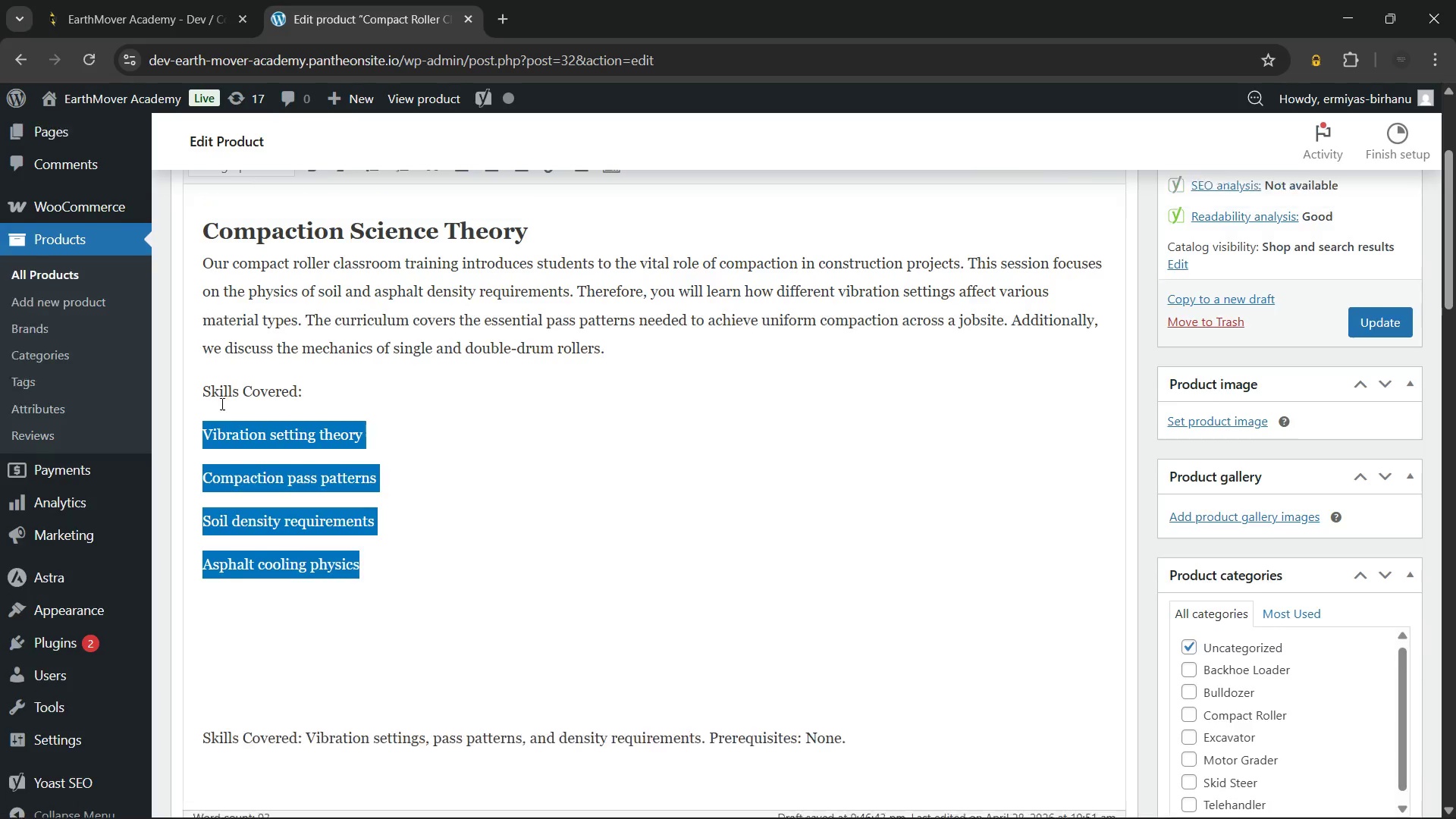 
scroll: coordinate [221, 403], scroll_direction: none, amount: 0.0
 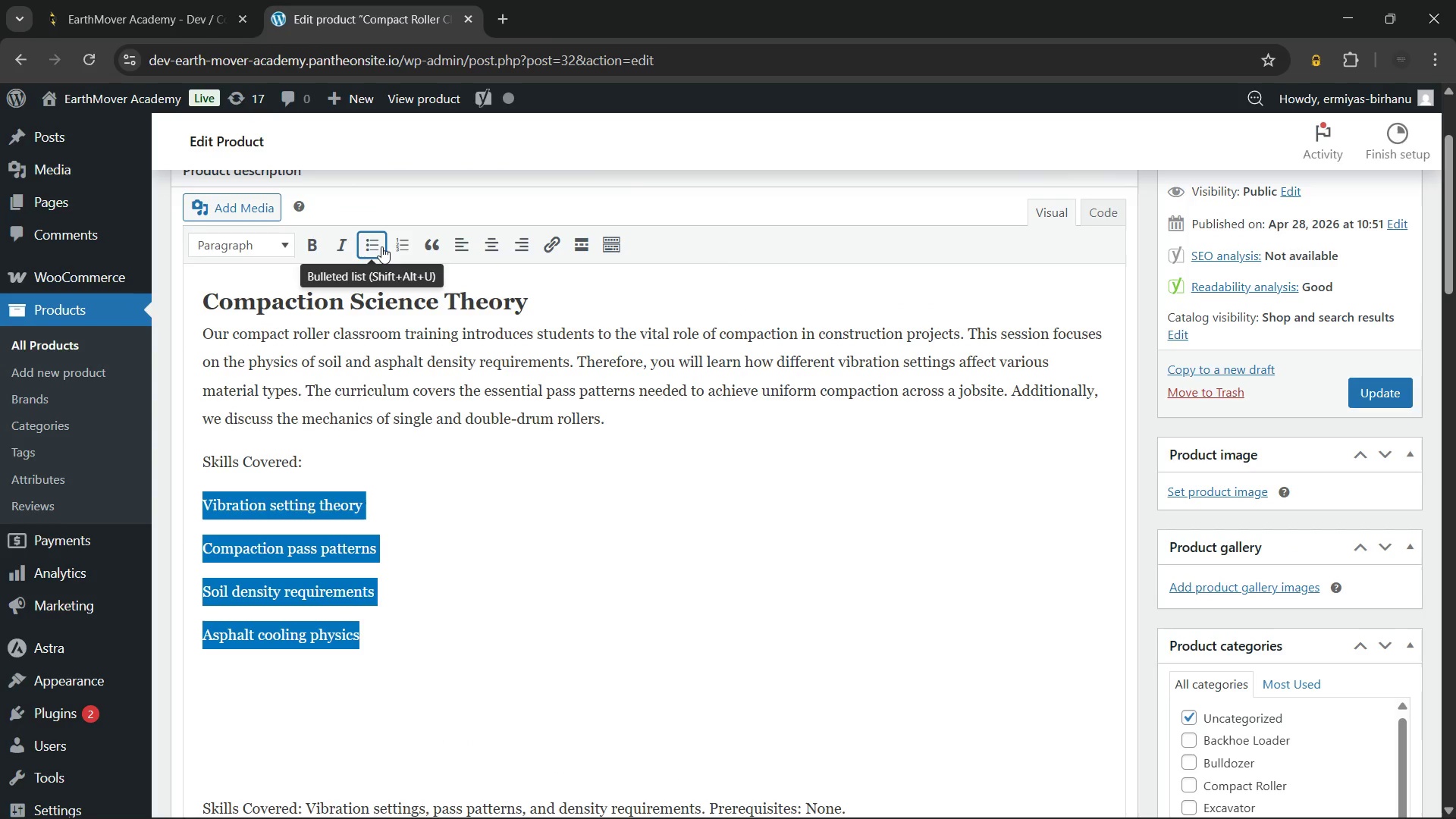 
left_click([380, 246])
 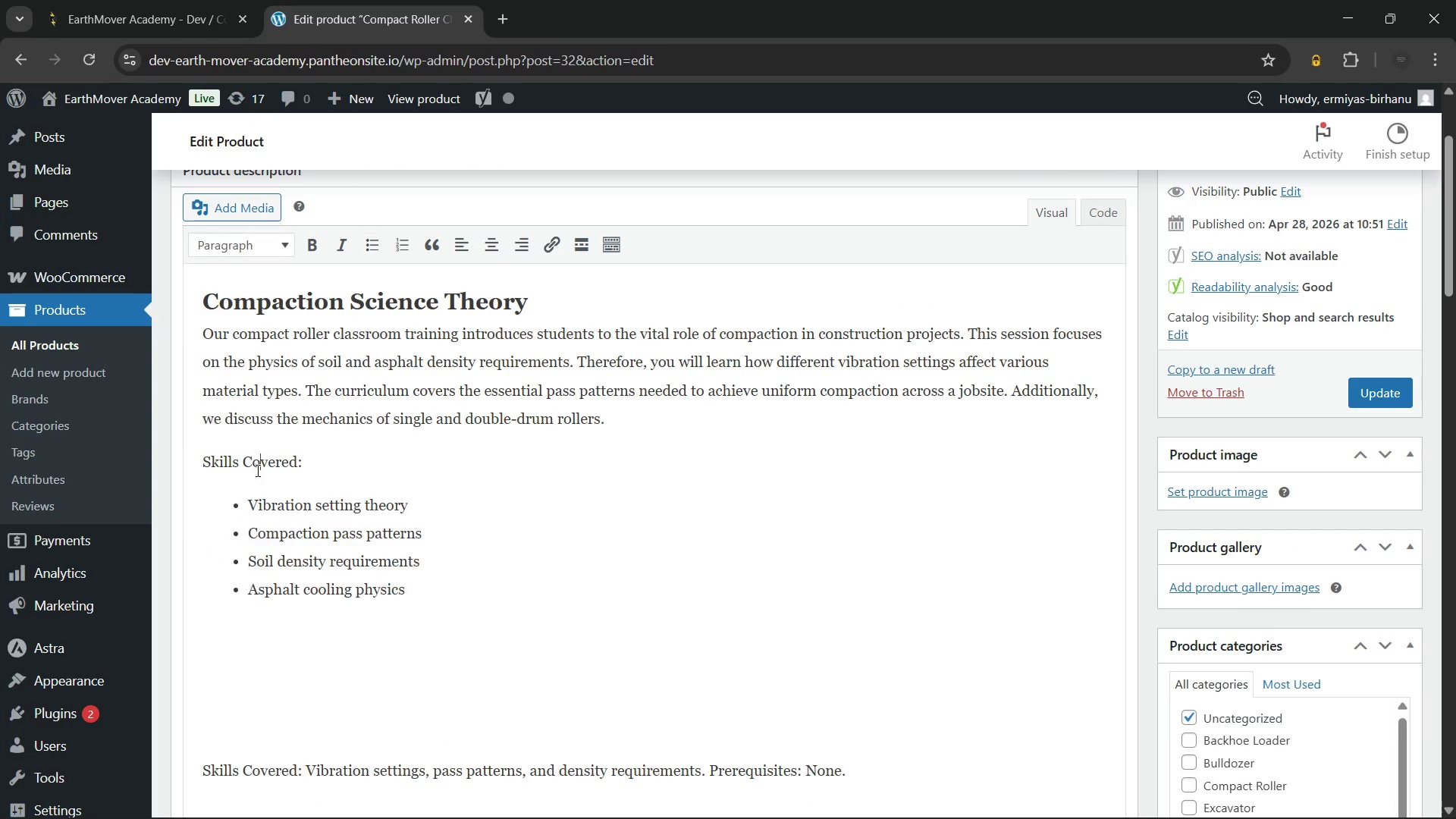 
double_click([256, 470])
 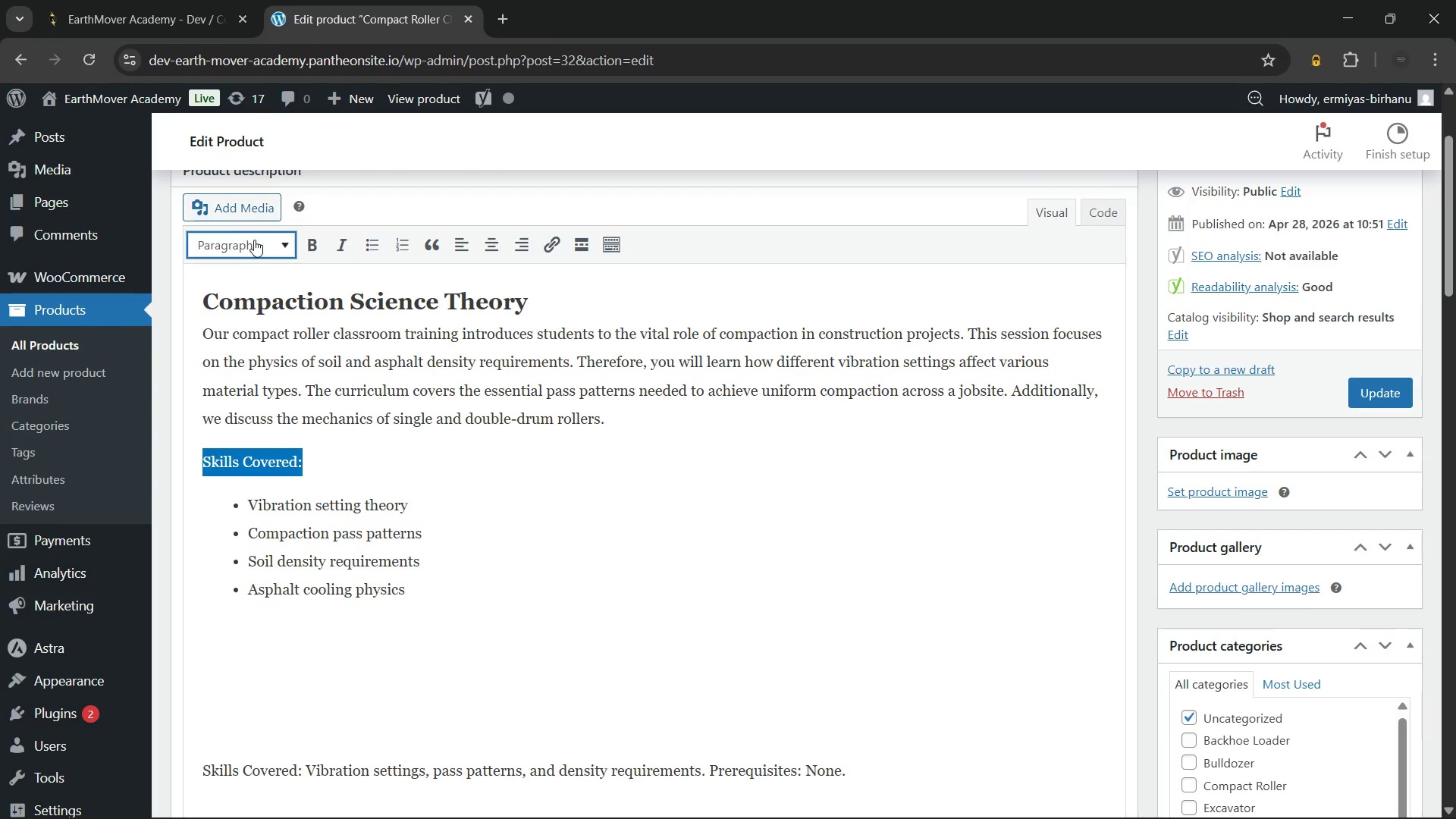 
left_click([254, 241])
 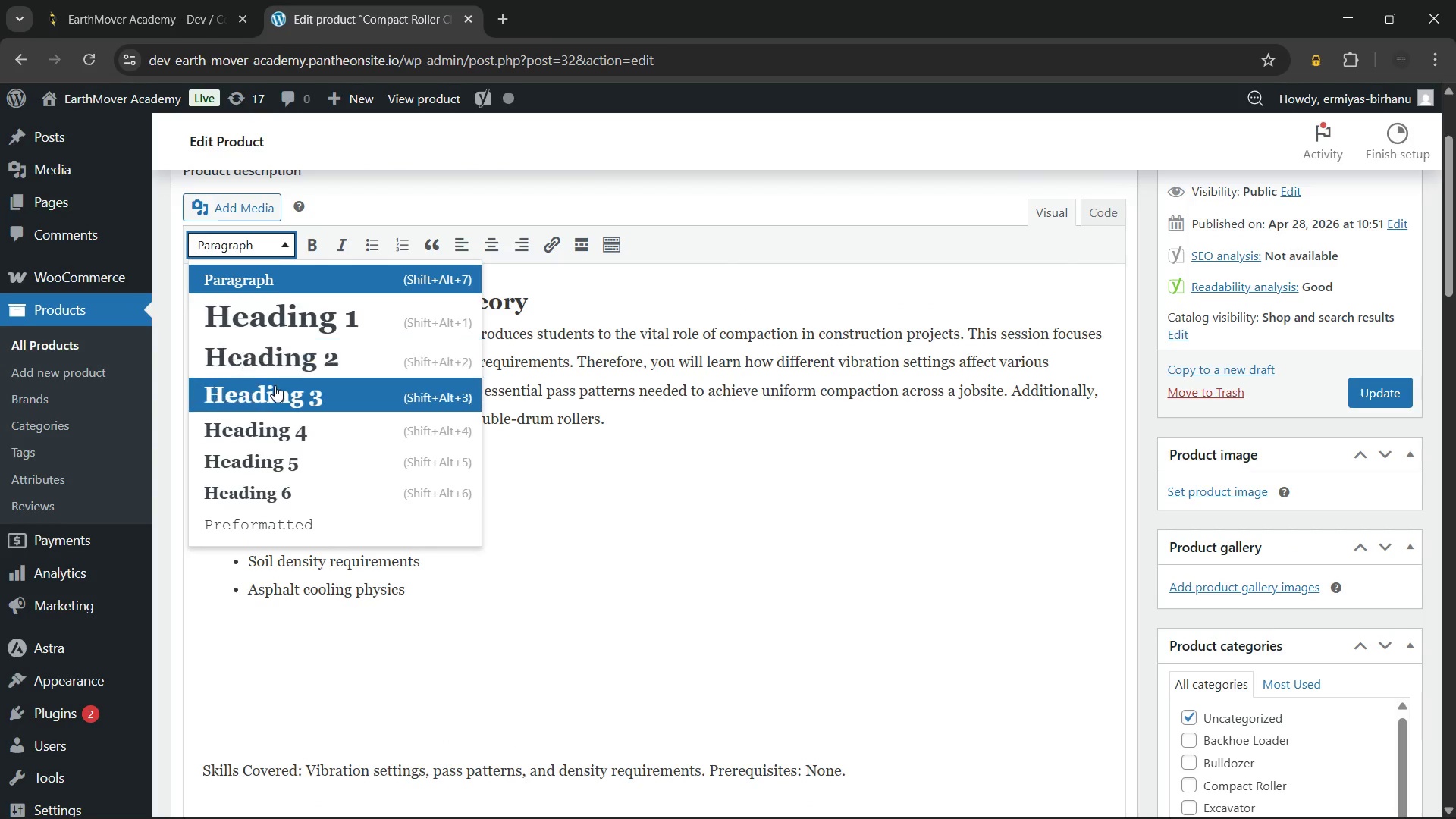 
left_click([275, 385])
 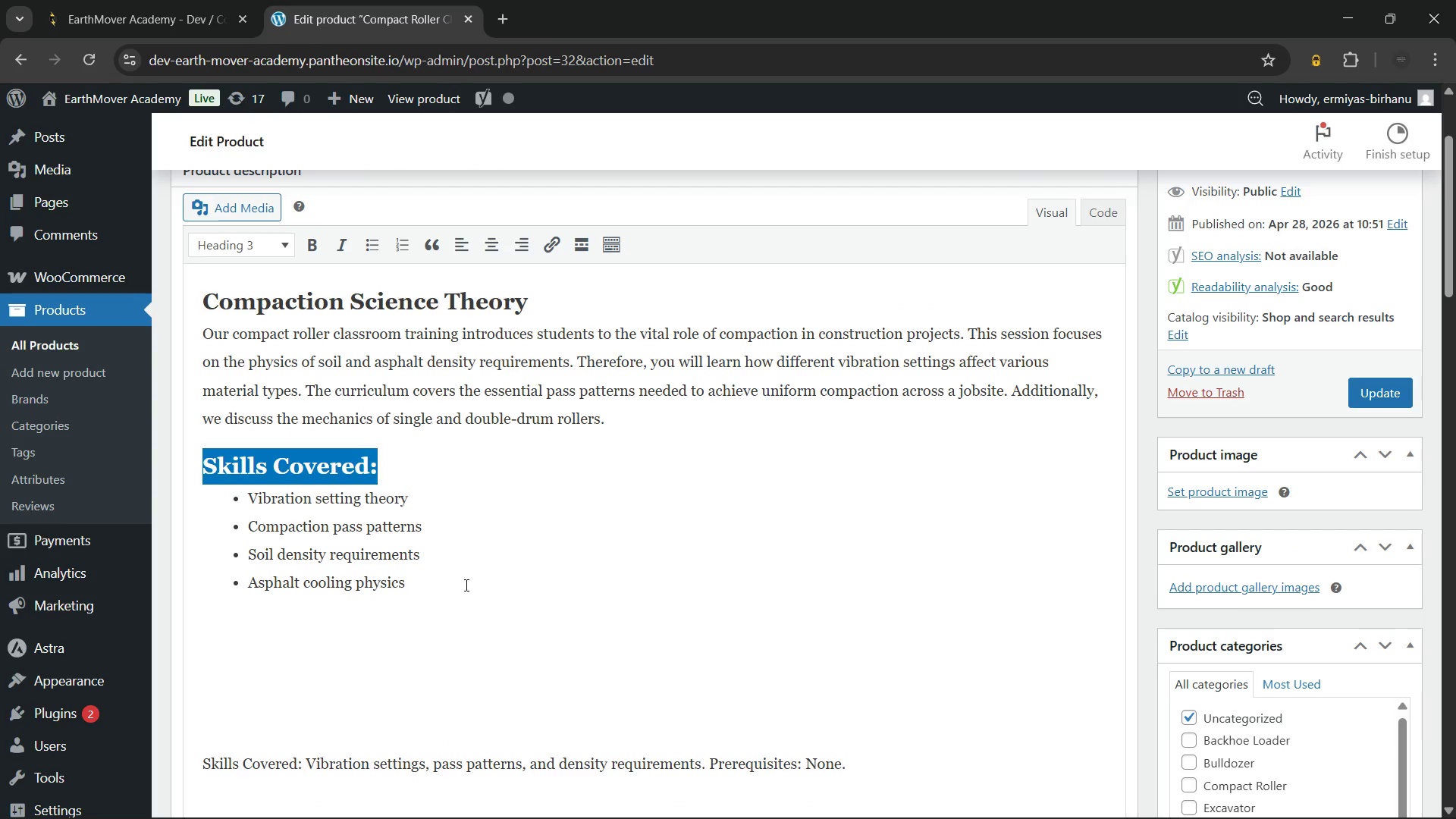 
left_click([465, 585])
 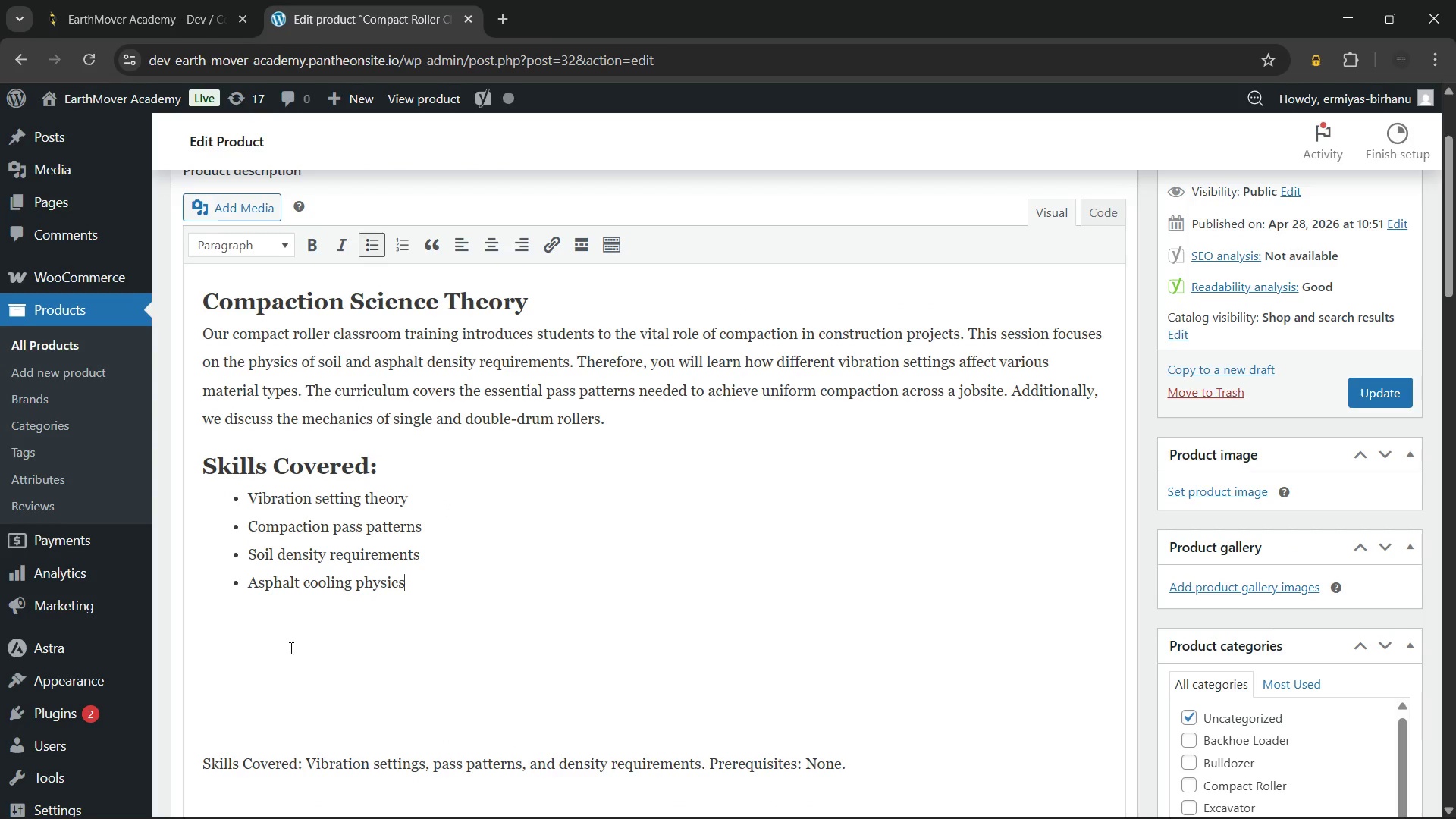 
left_click([275, 632])
 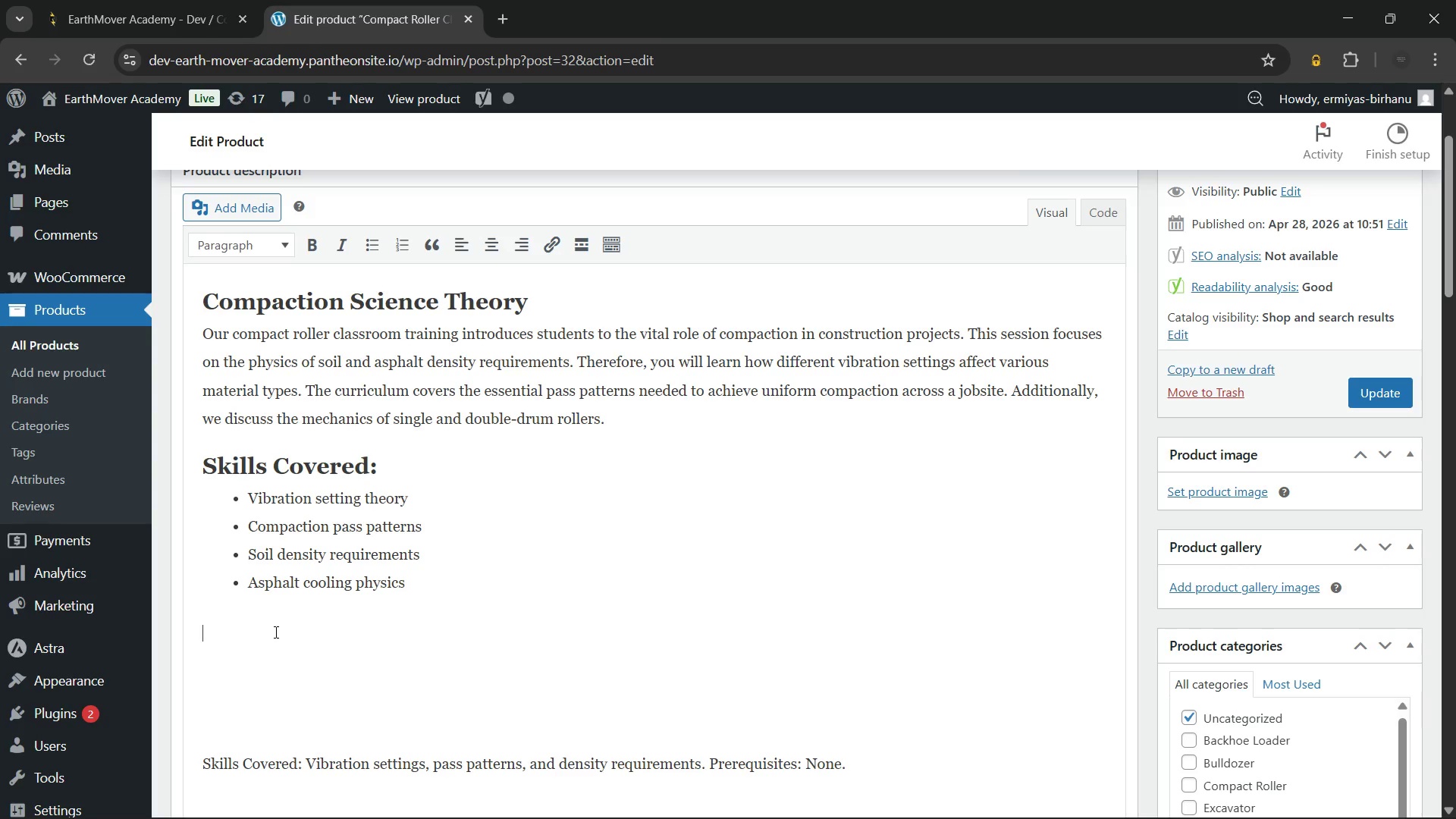 
wait(86.72)
 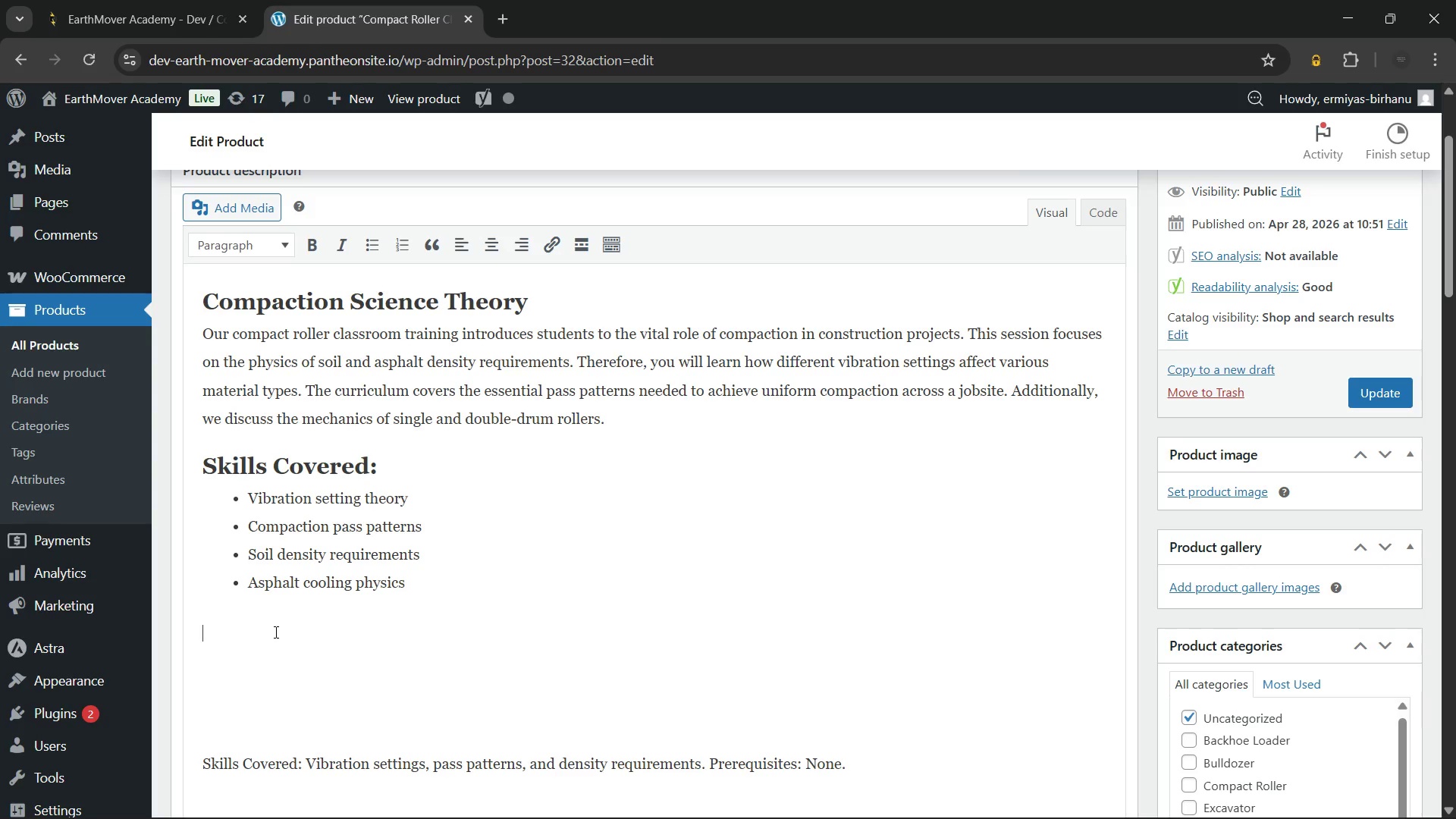 
type(Prerequisites:)
 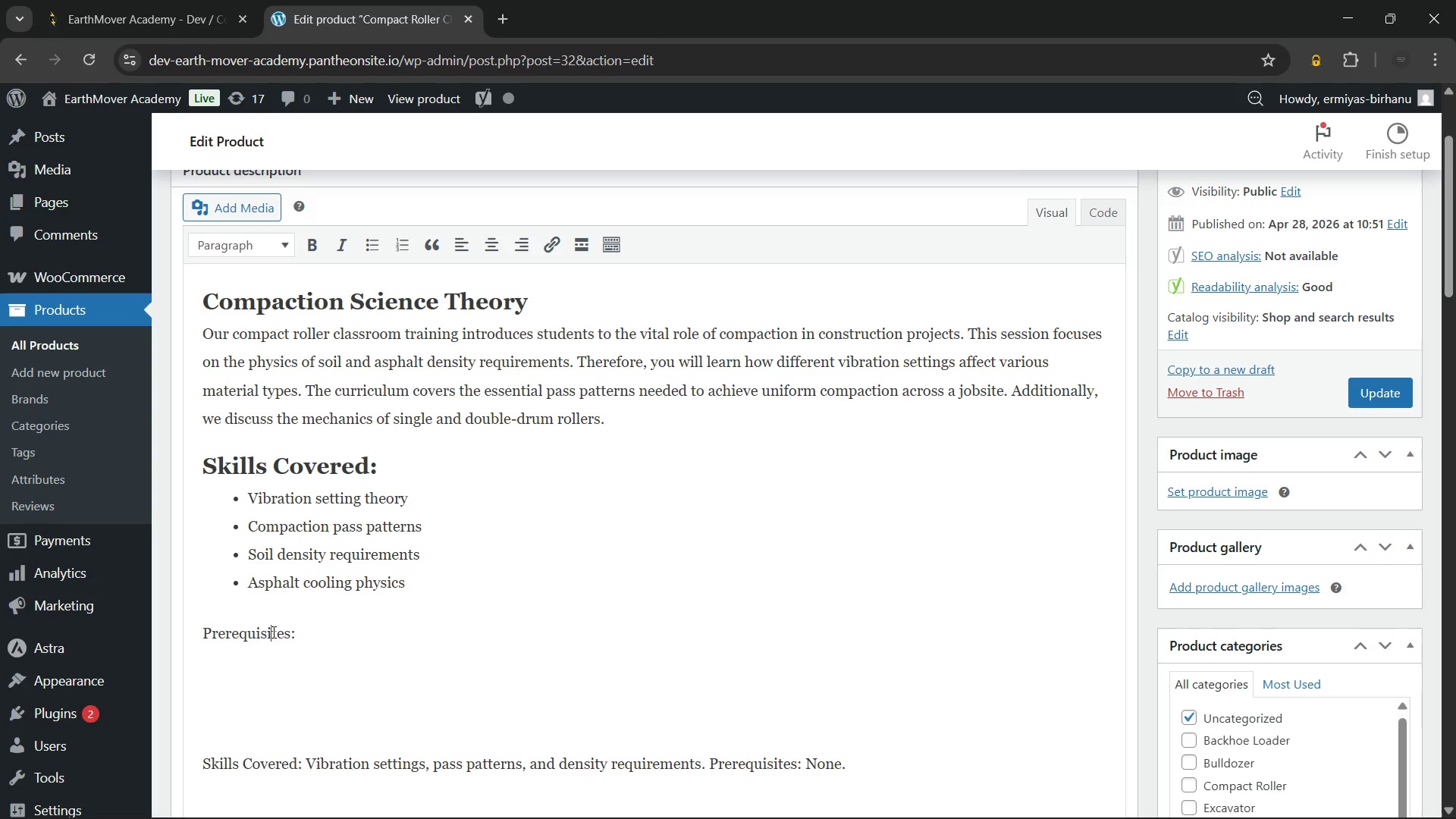 
double_click([272, 632])
 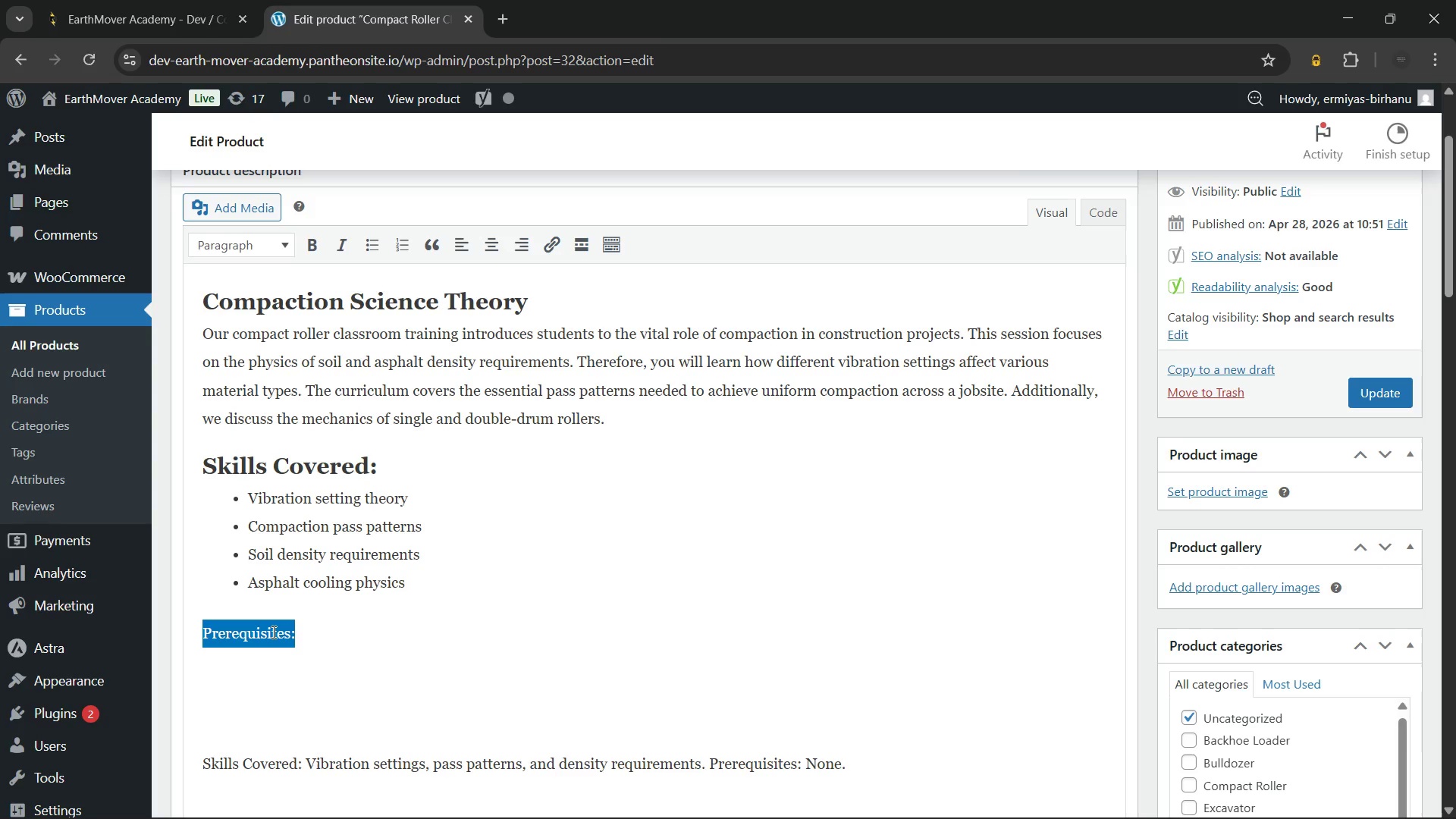 
triple_click([272, 632])
 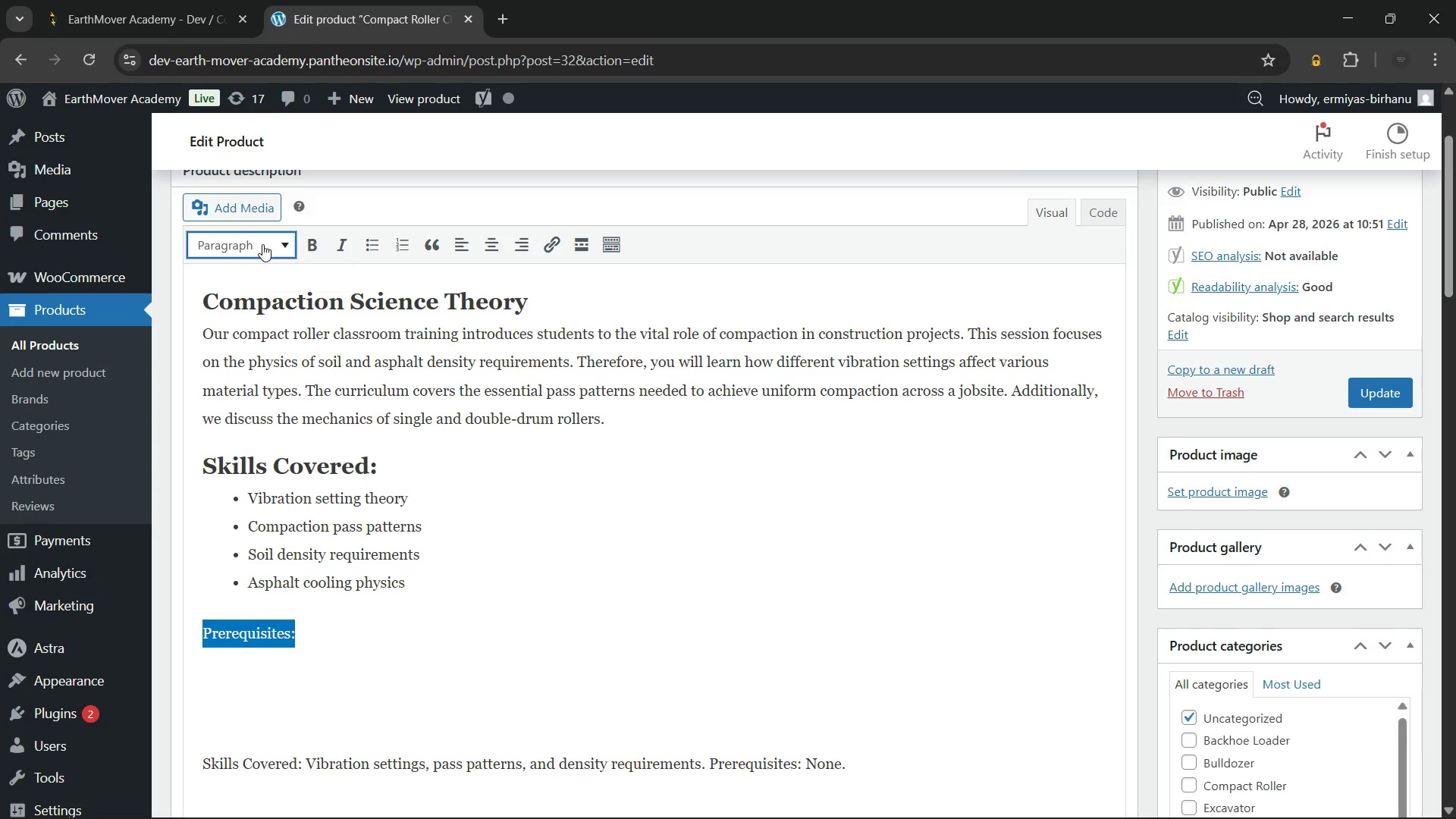 
left_click([262, 244])
 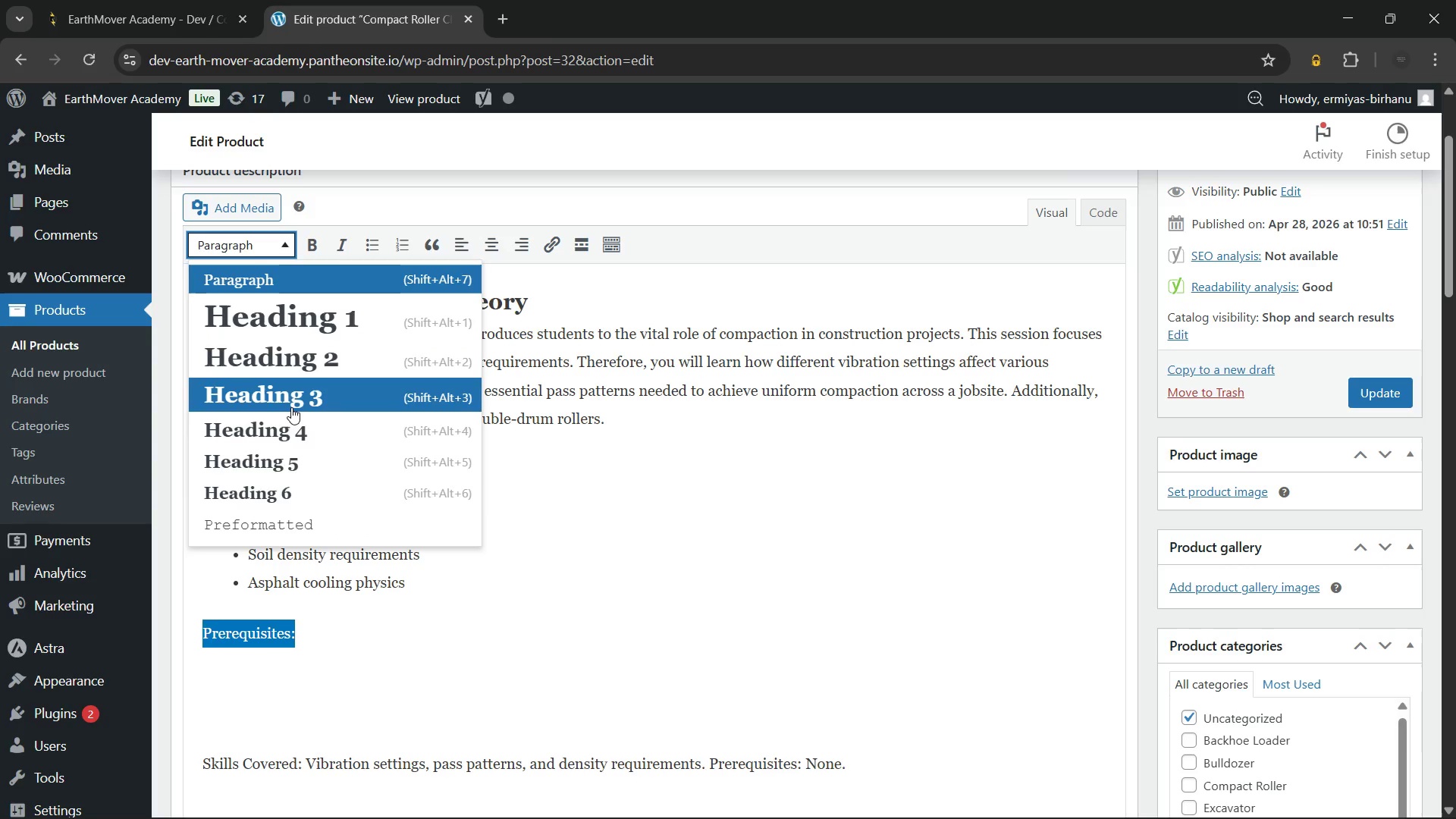 
left_click([291, 407])
 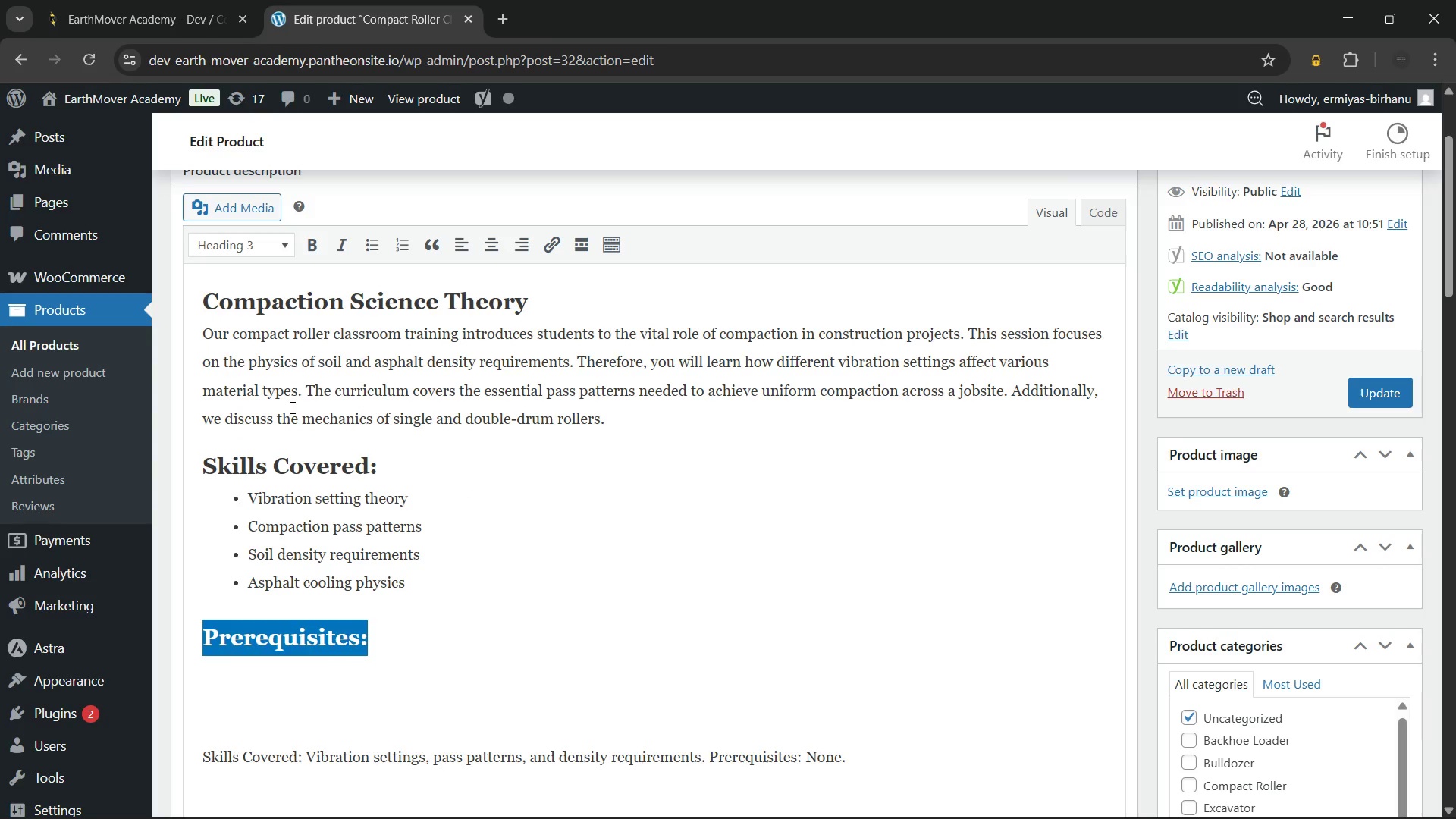 
key(ArrowRight)
 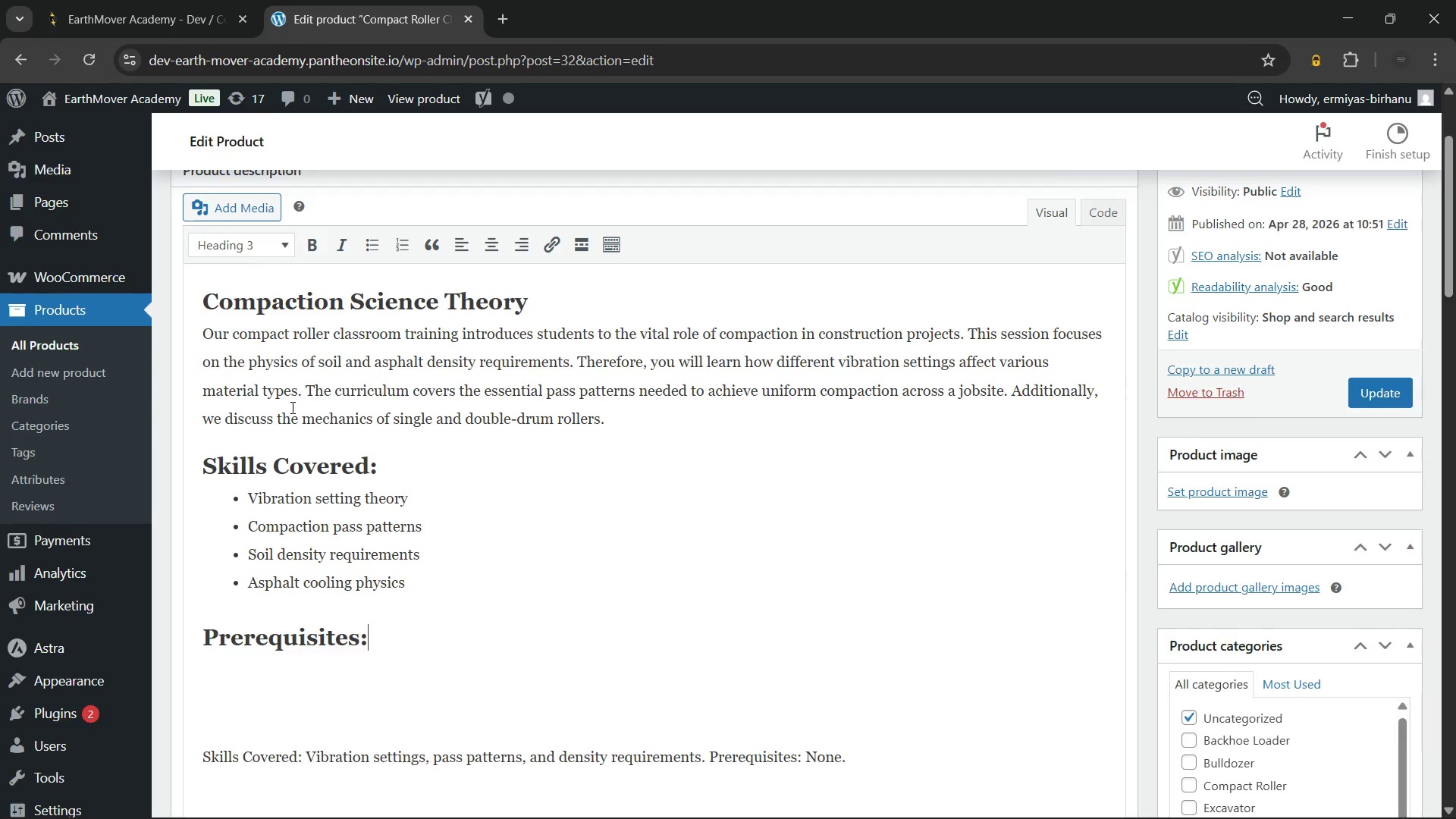 
key(Enter)
 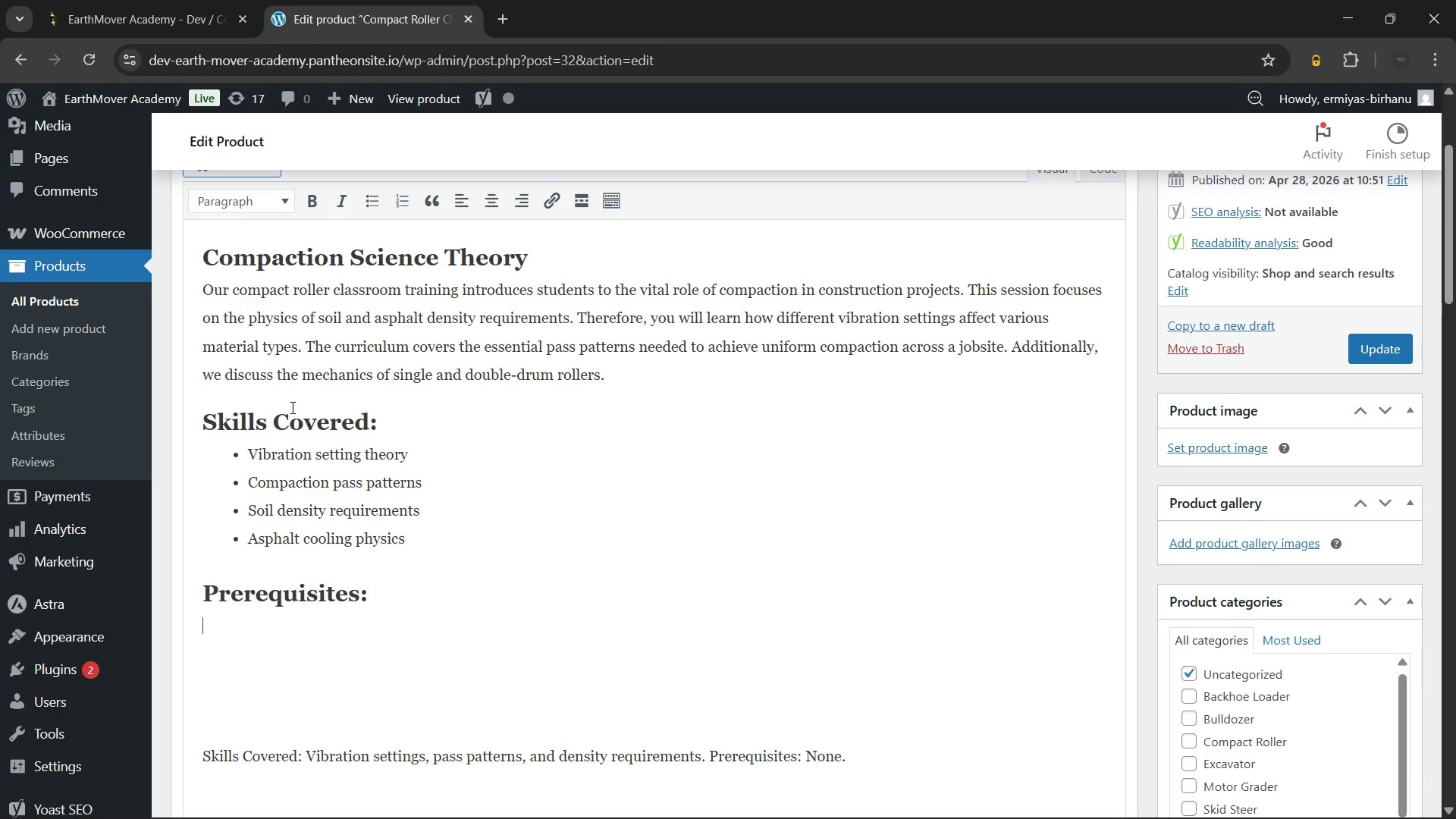 
type(None required)
 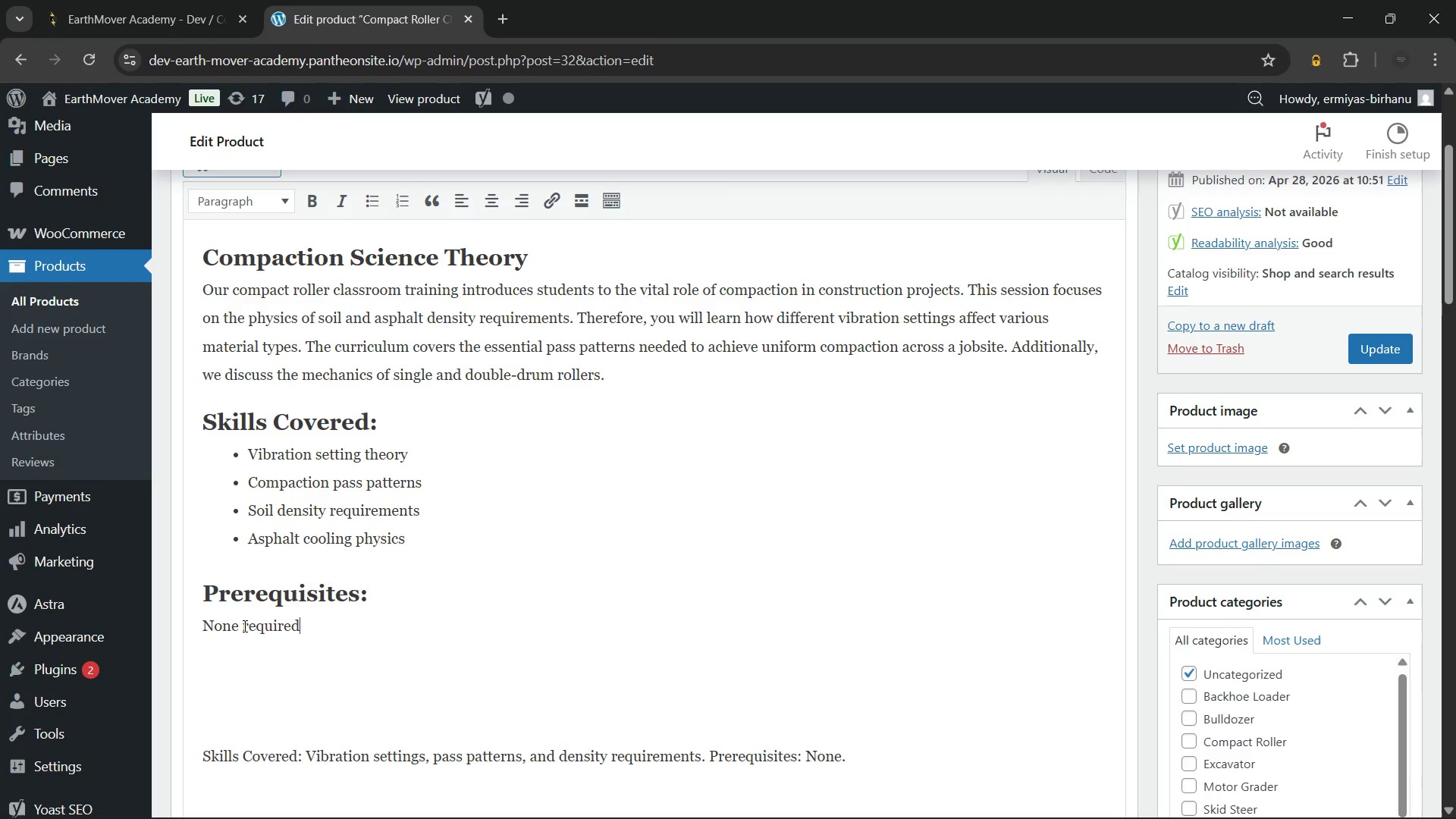 
double_click([243, 626])
 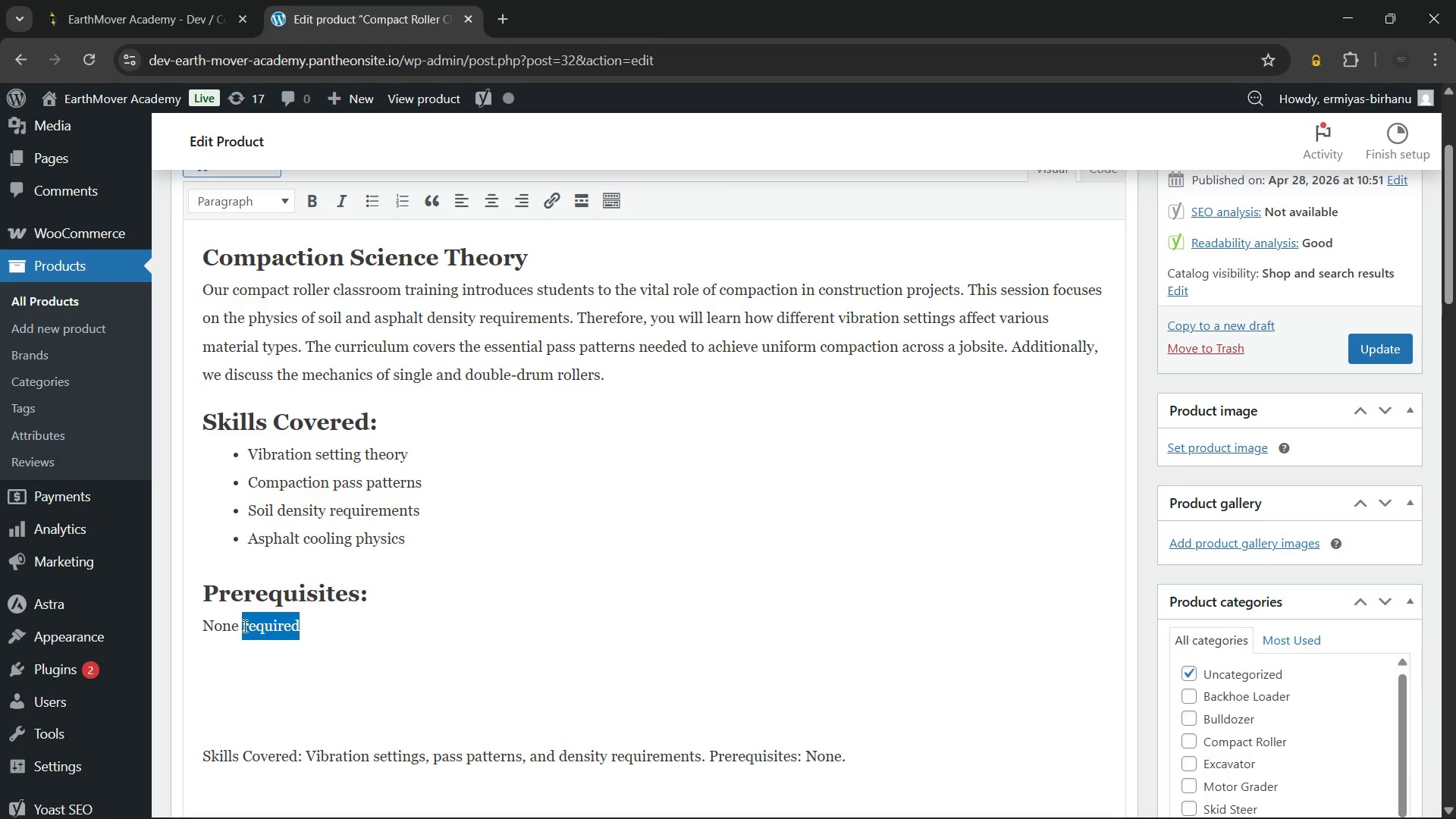 
triple_click([243, 626])
 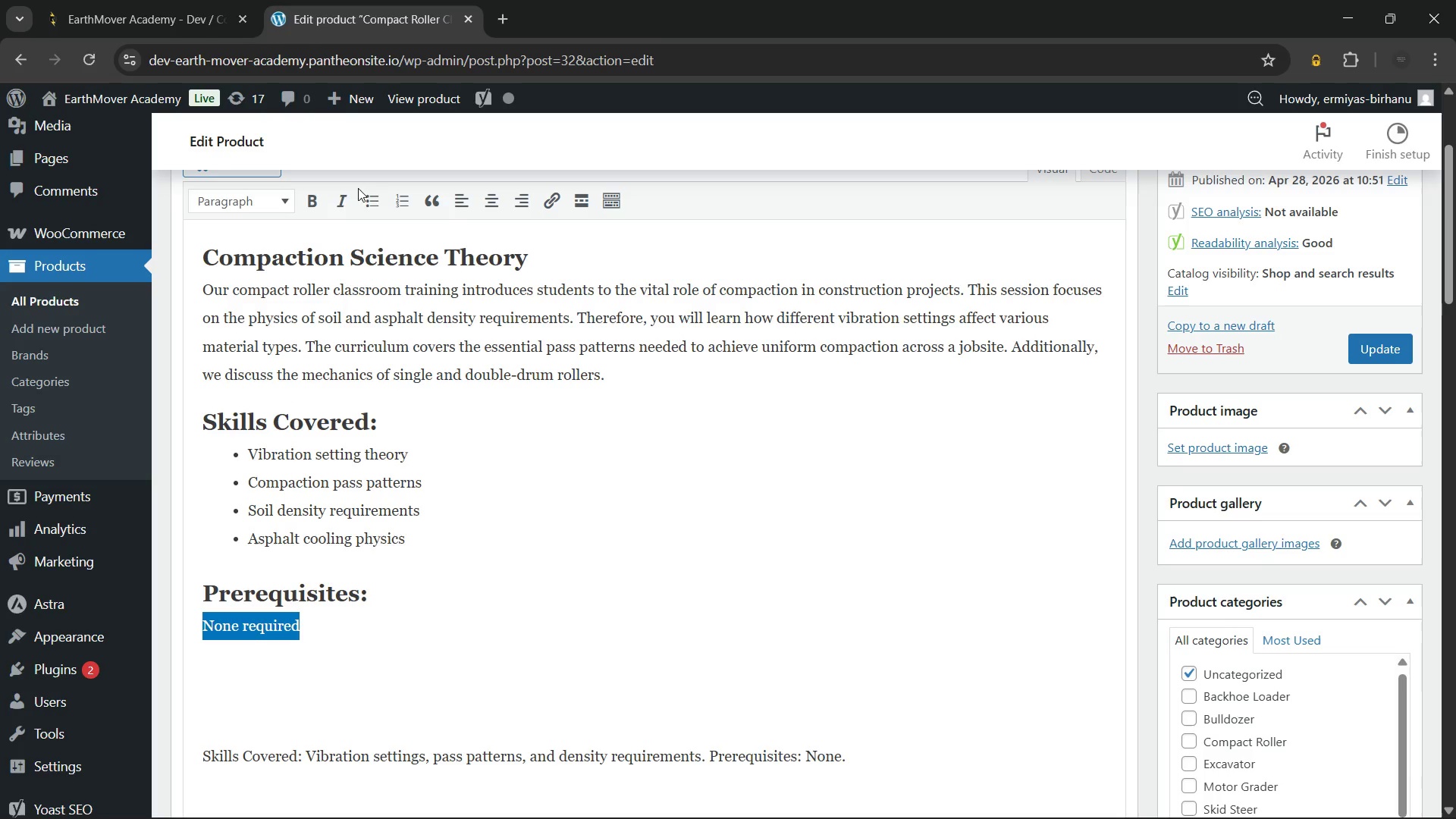 
double_click([368, 205])
 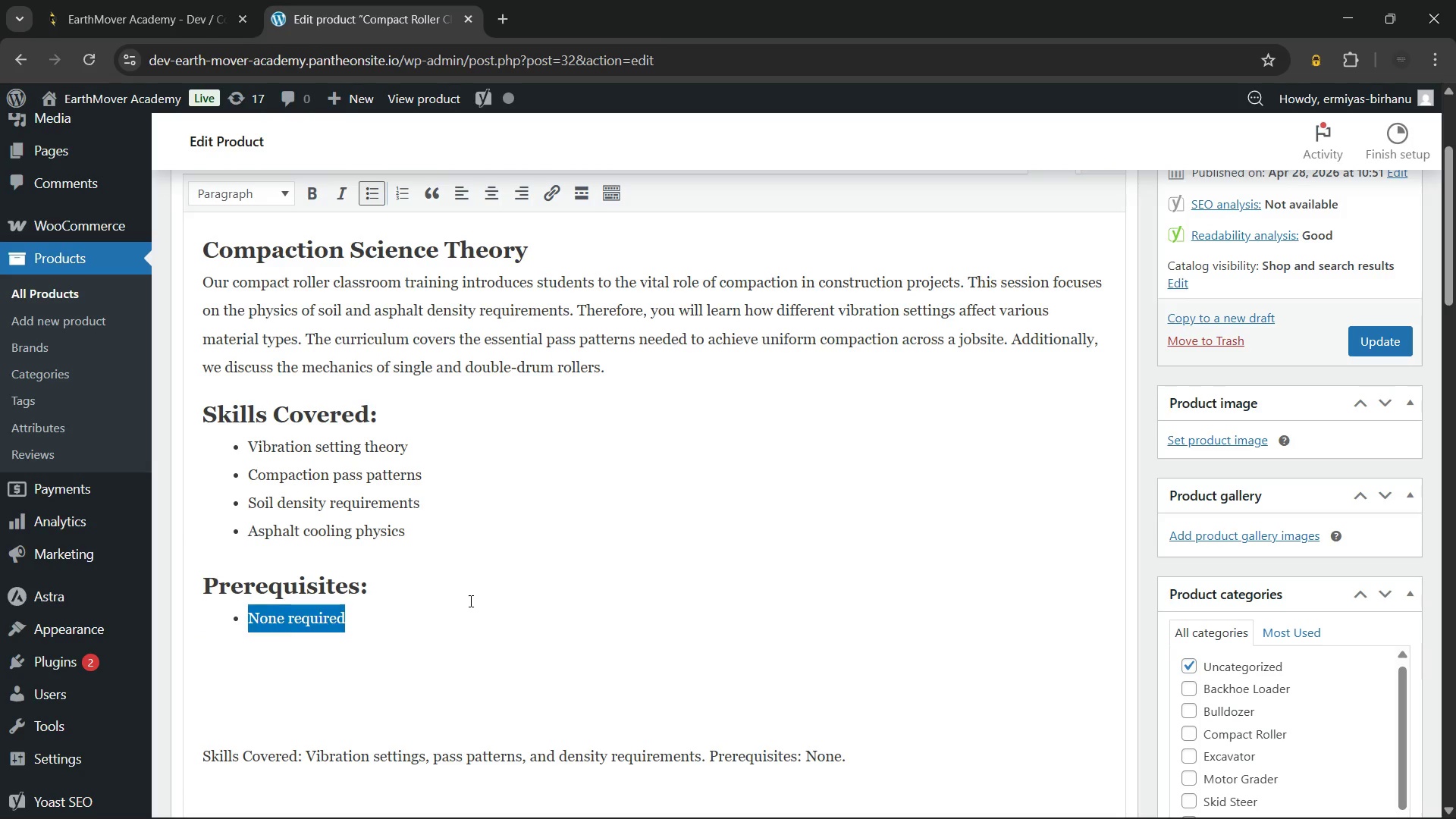 
left_click([469, 601])
 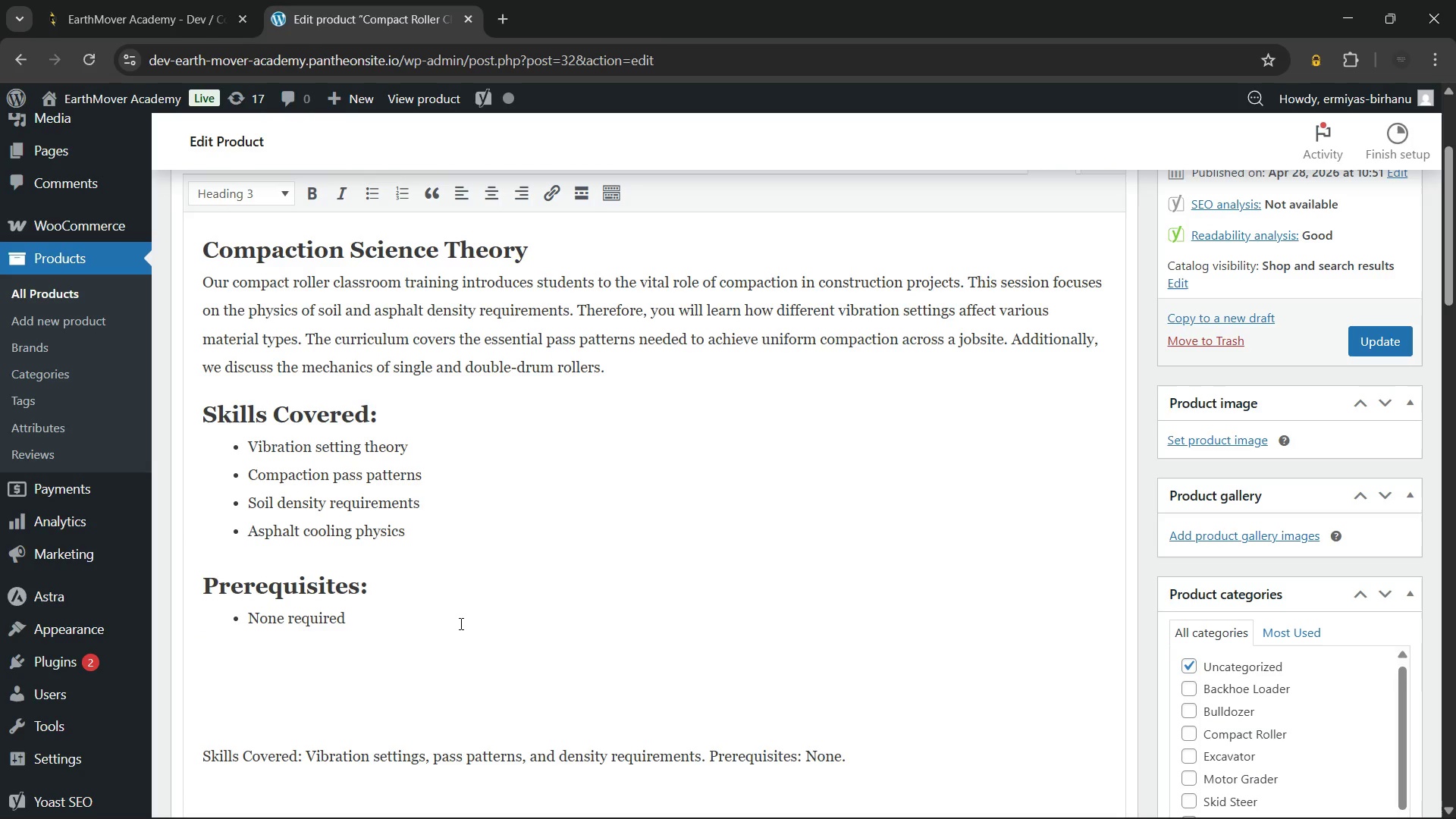 
left_click([460, 623])
 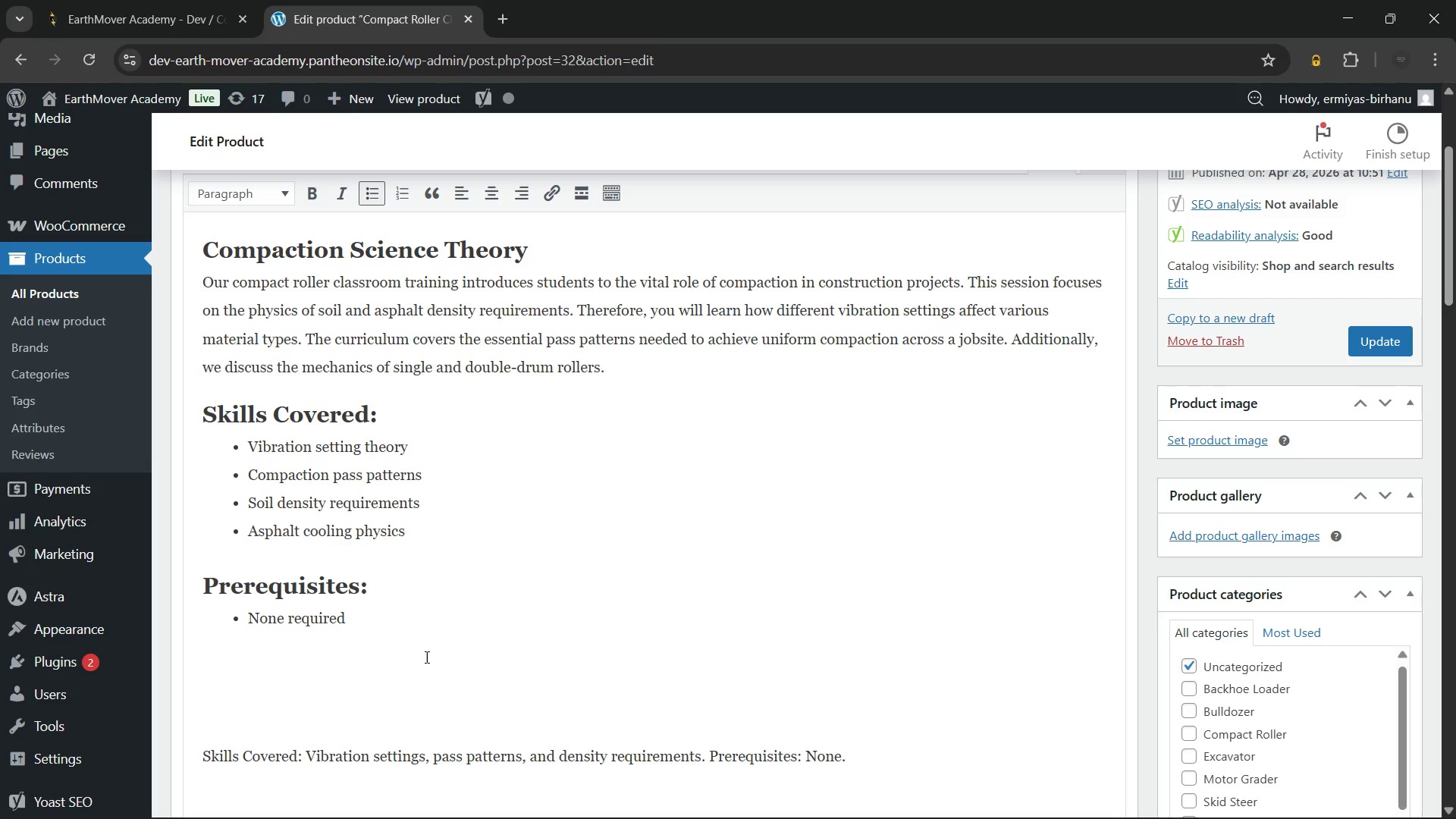 
left_click([320, 676])
 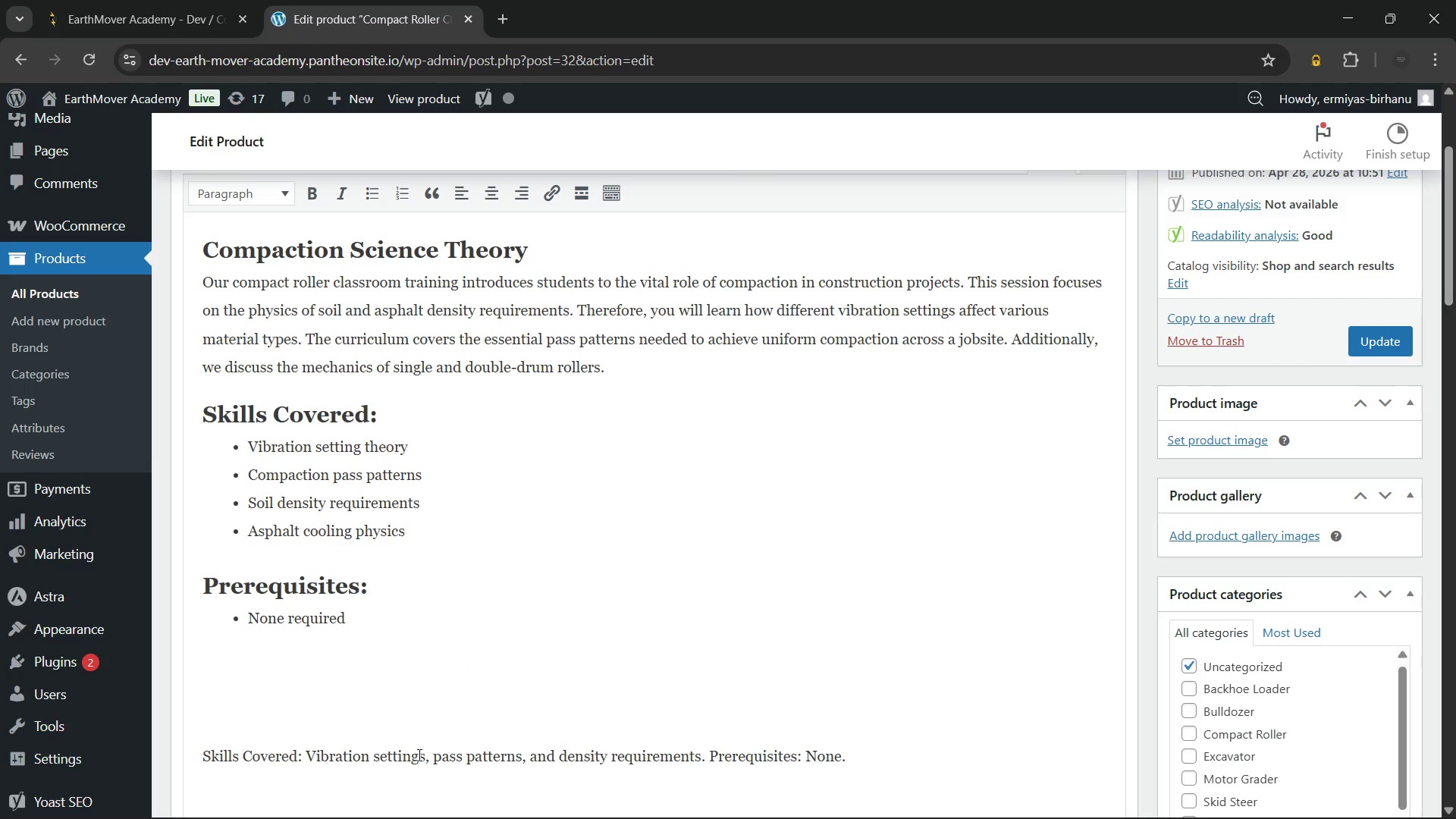 
double_click([418, 755])
 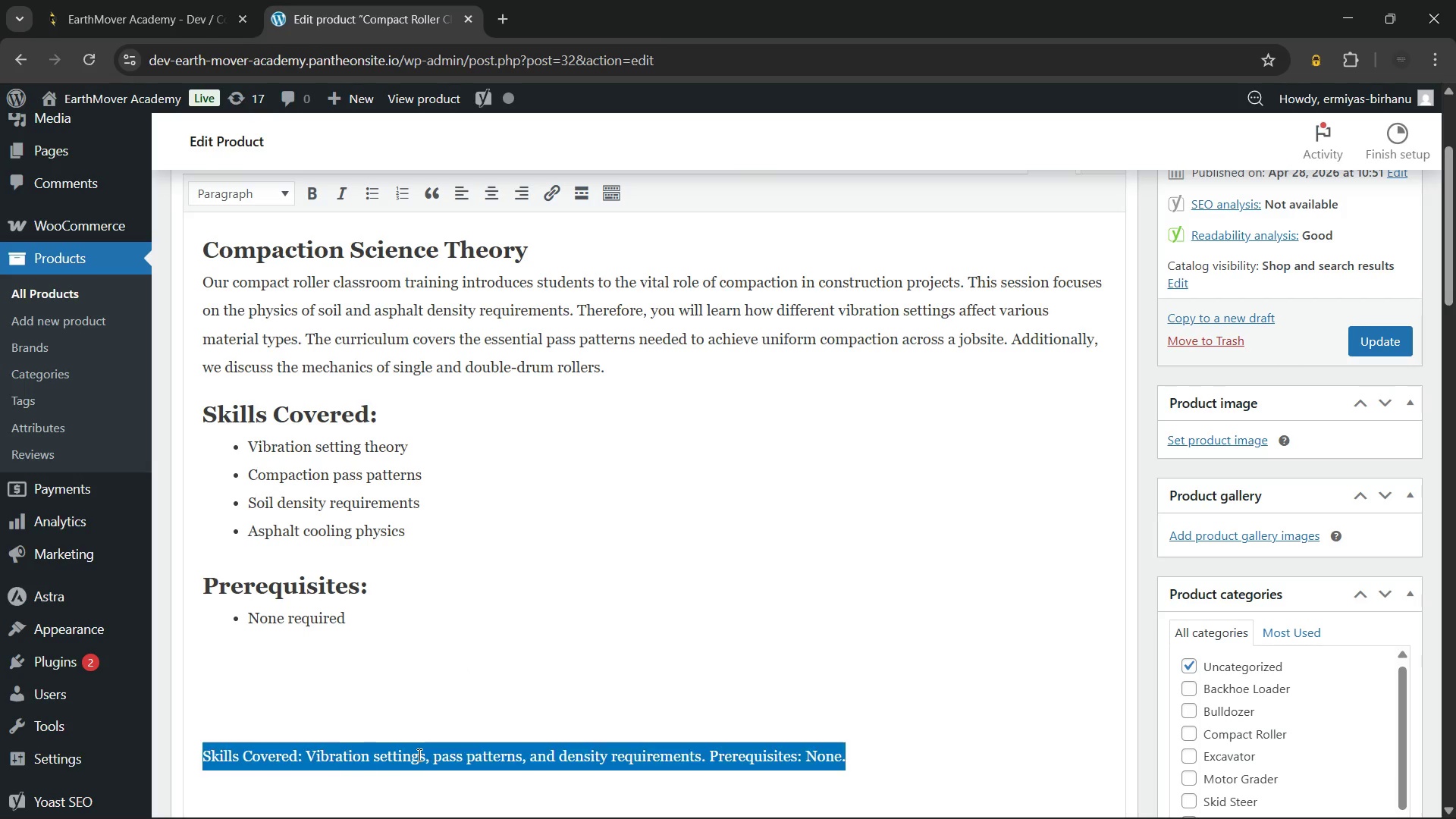 
triple_click([418, 755])
 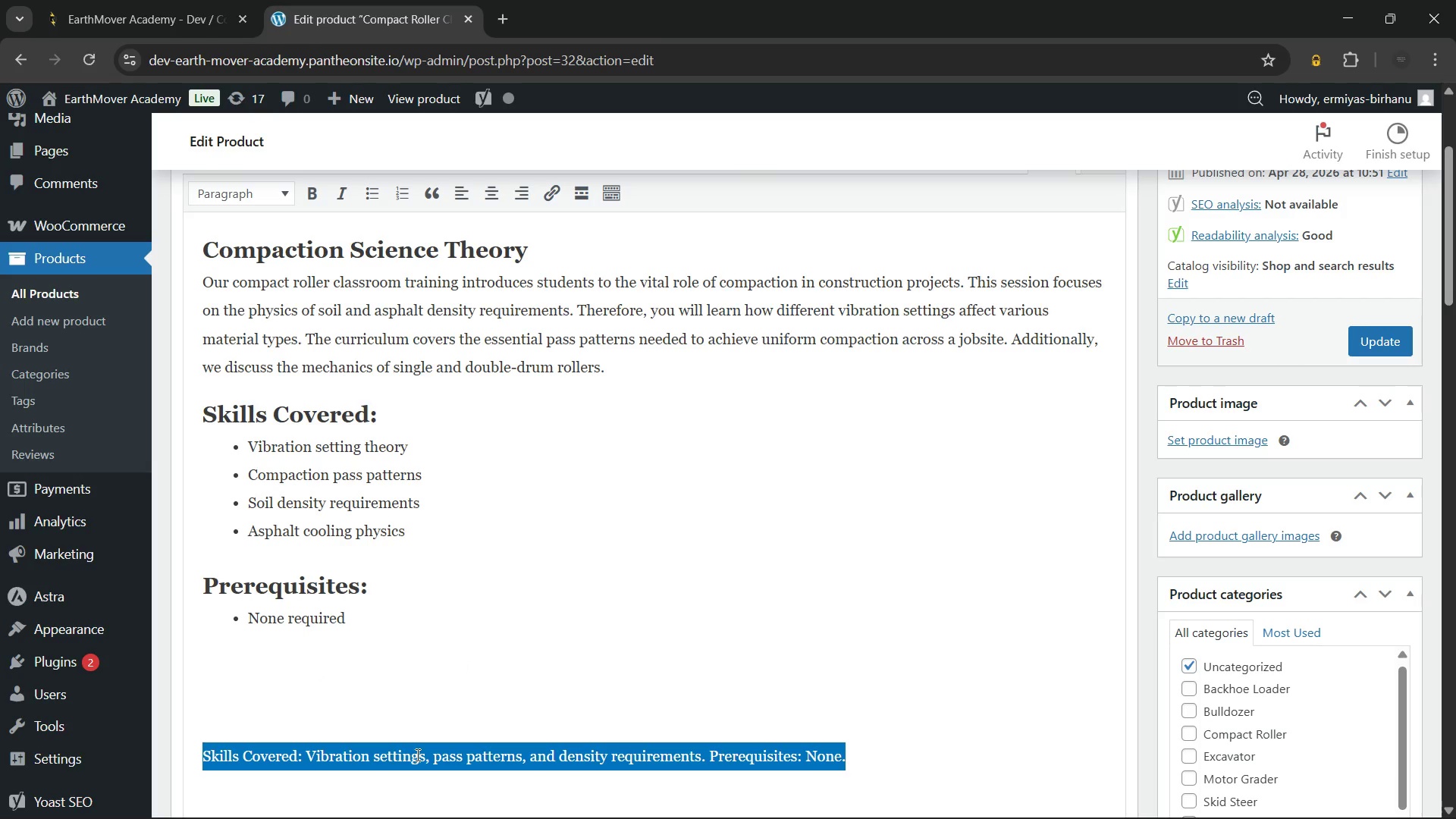 
key(Backspace)
 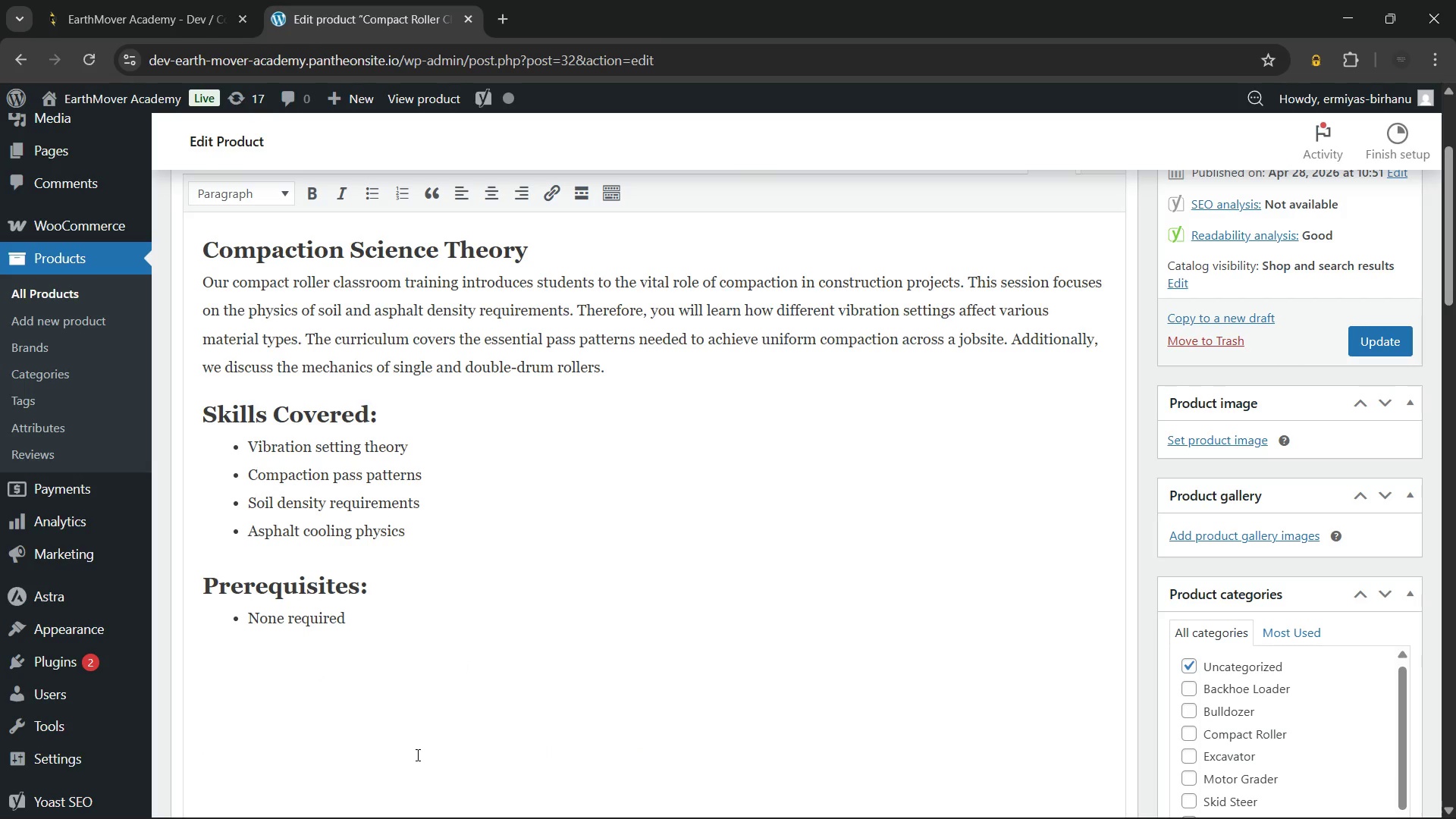 
key(Backspace)
 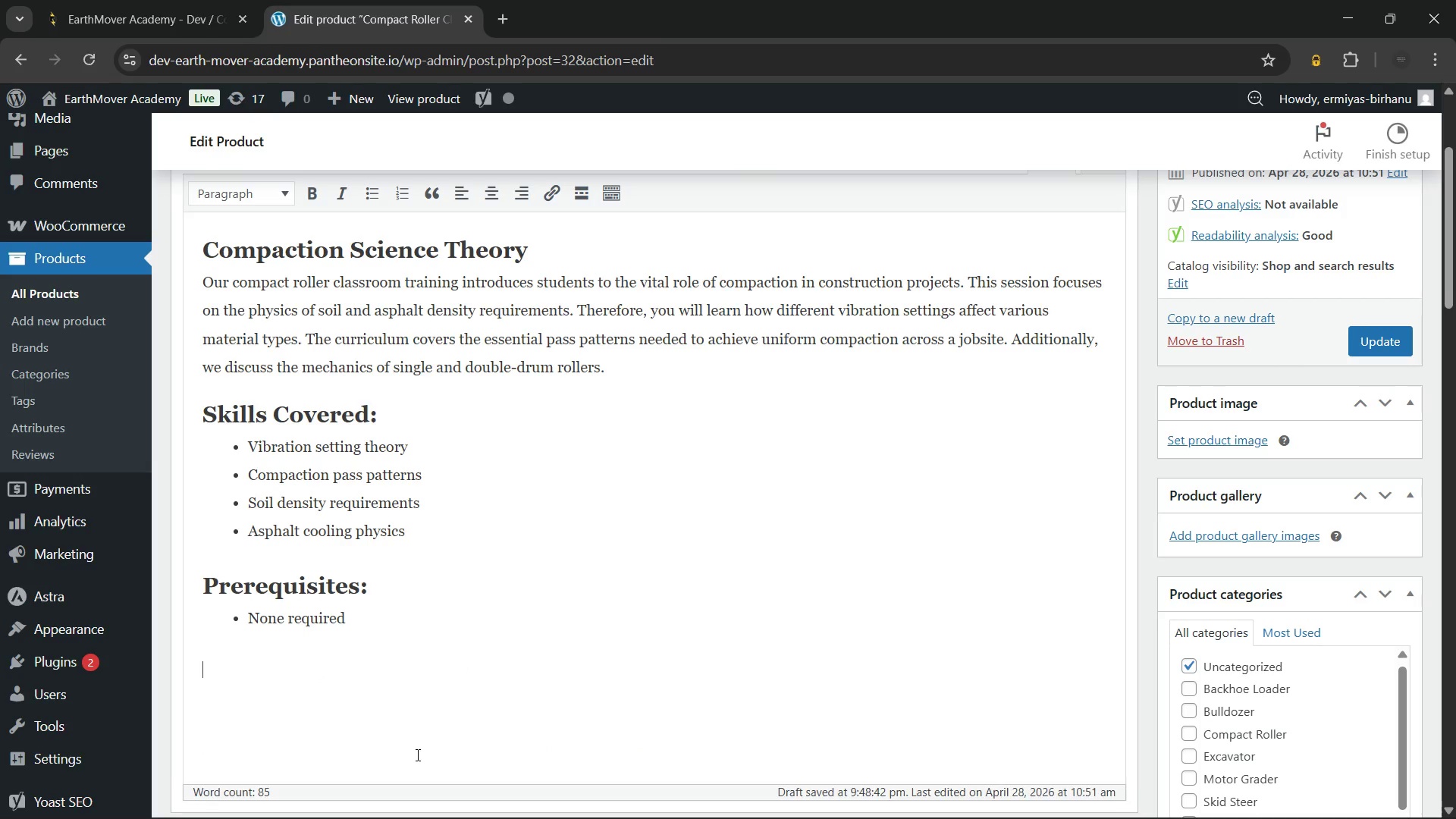 
key(Backspace)
 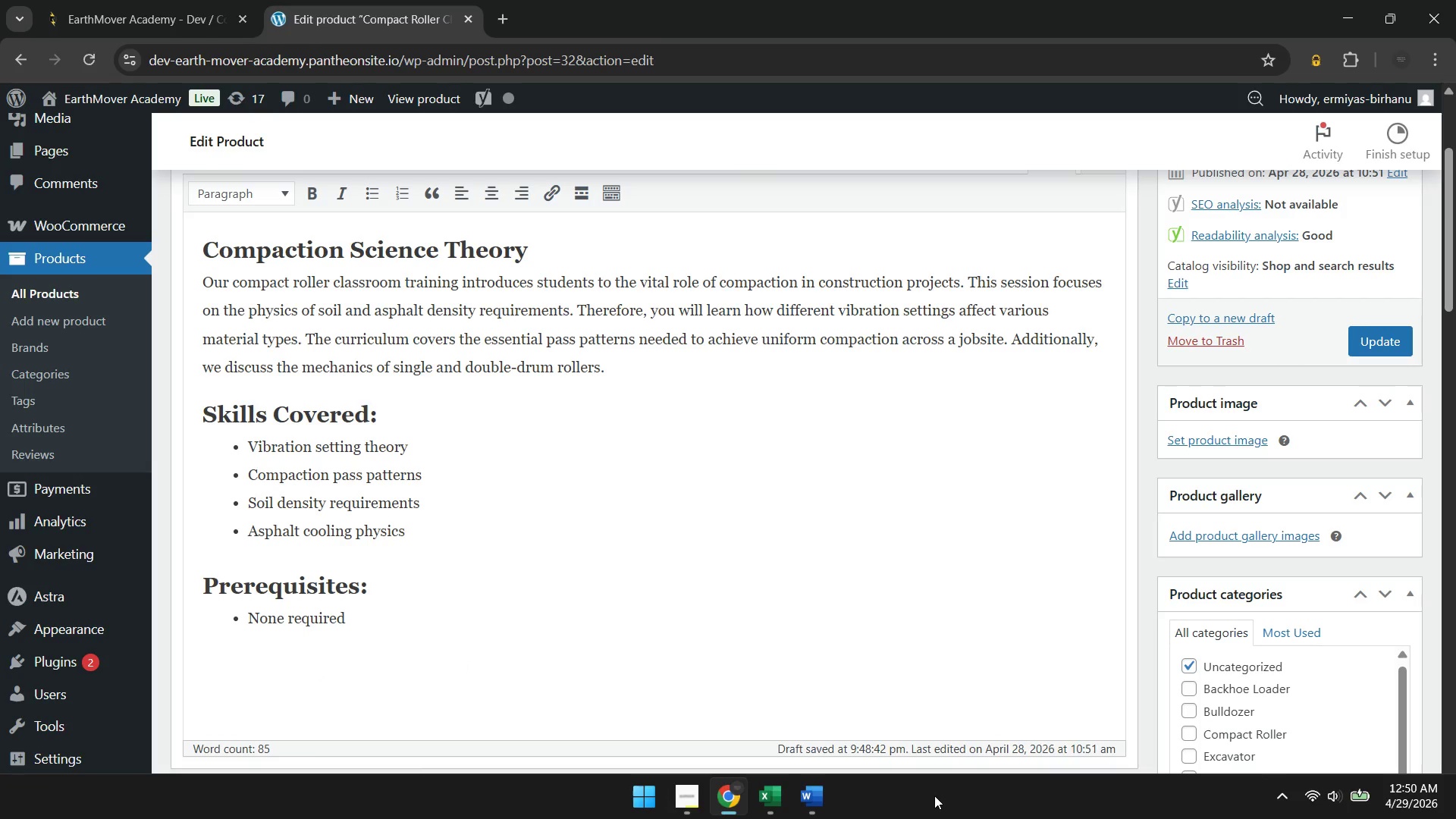 
left_click([814, 802])
 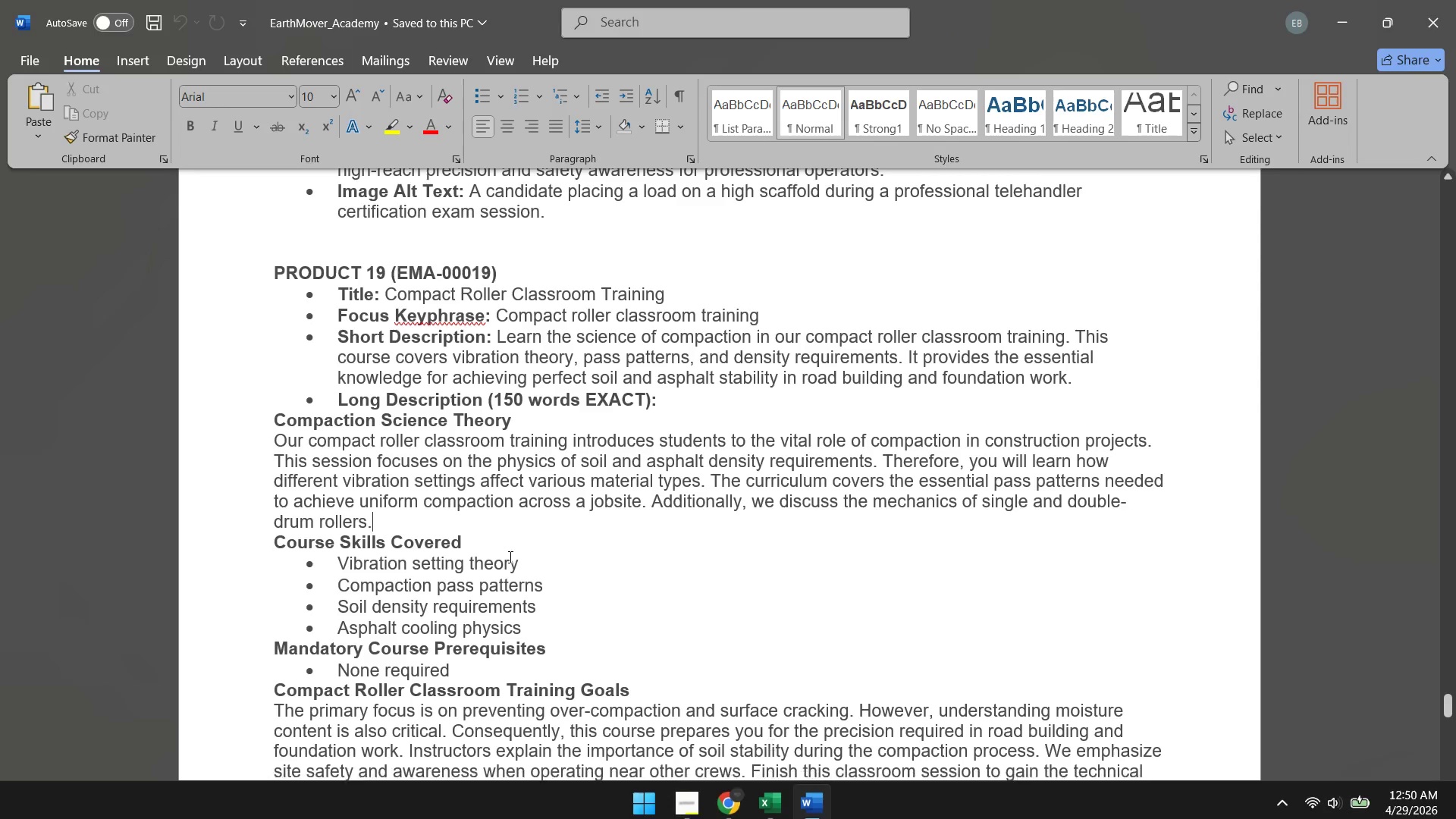 
scroll: coordinate [492, 546], scroll_direction: down, amount: 4.0
 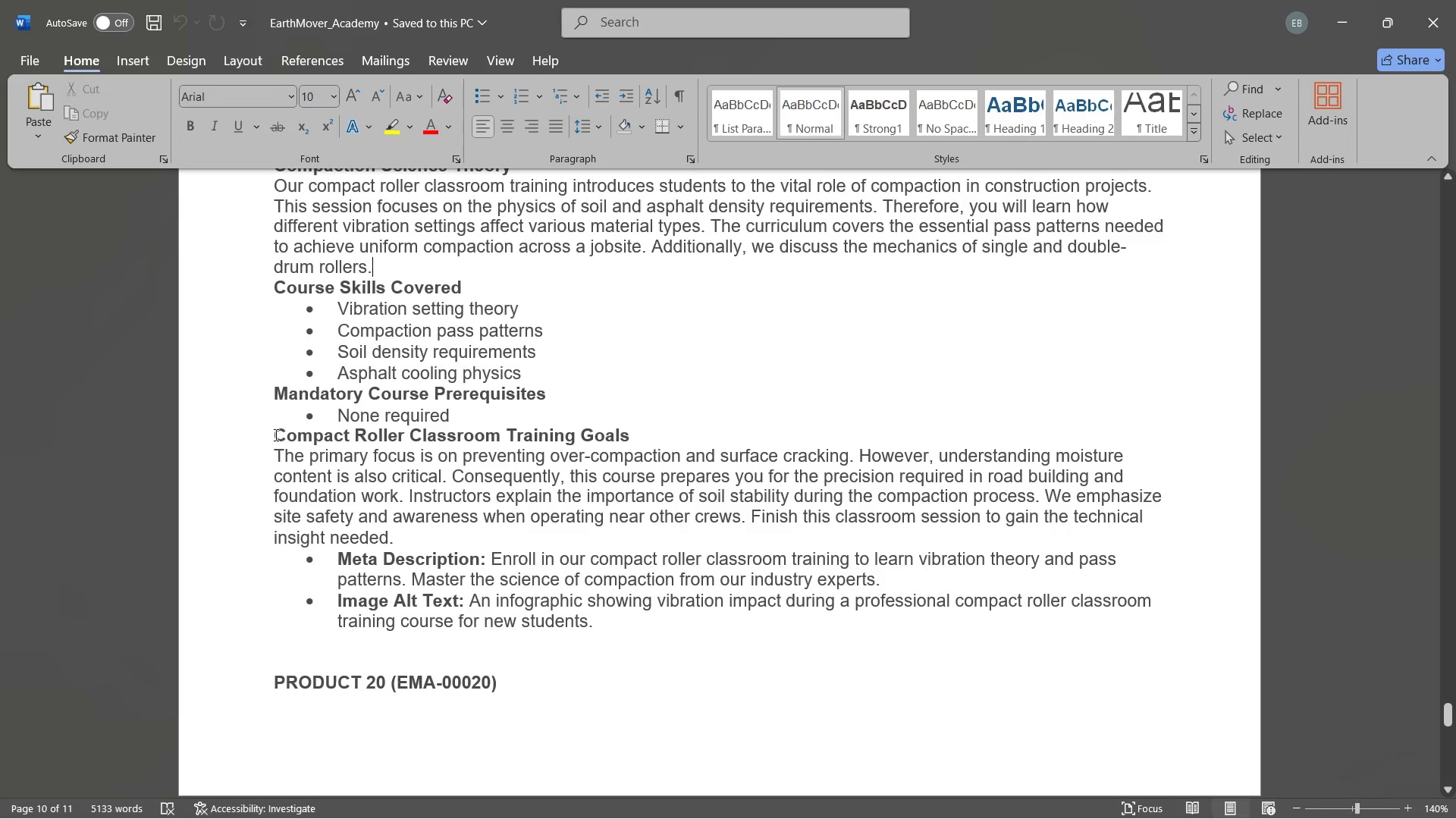 
left_click_drag(start_coordinate=[274, 435], to_coordinate=[431, 538])
 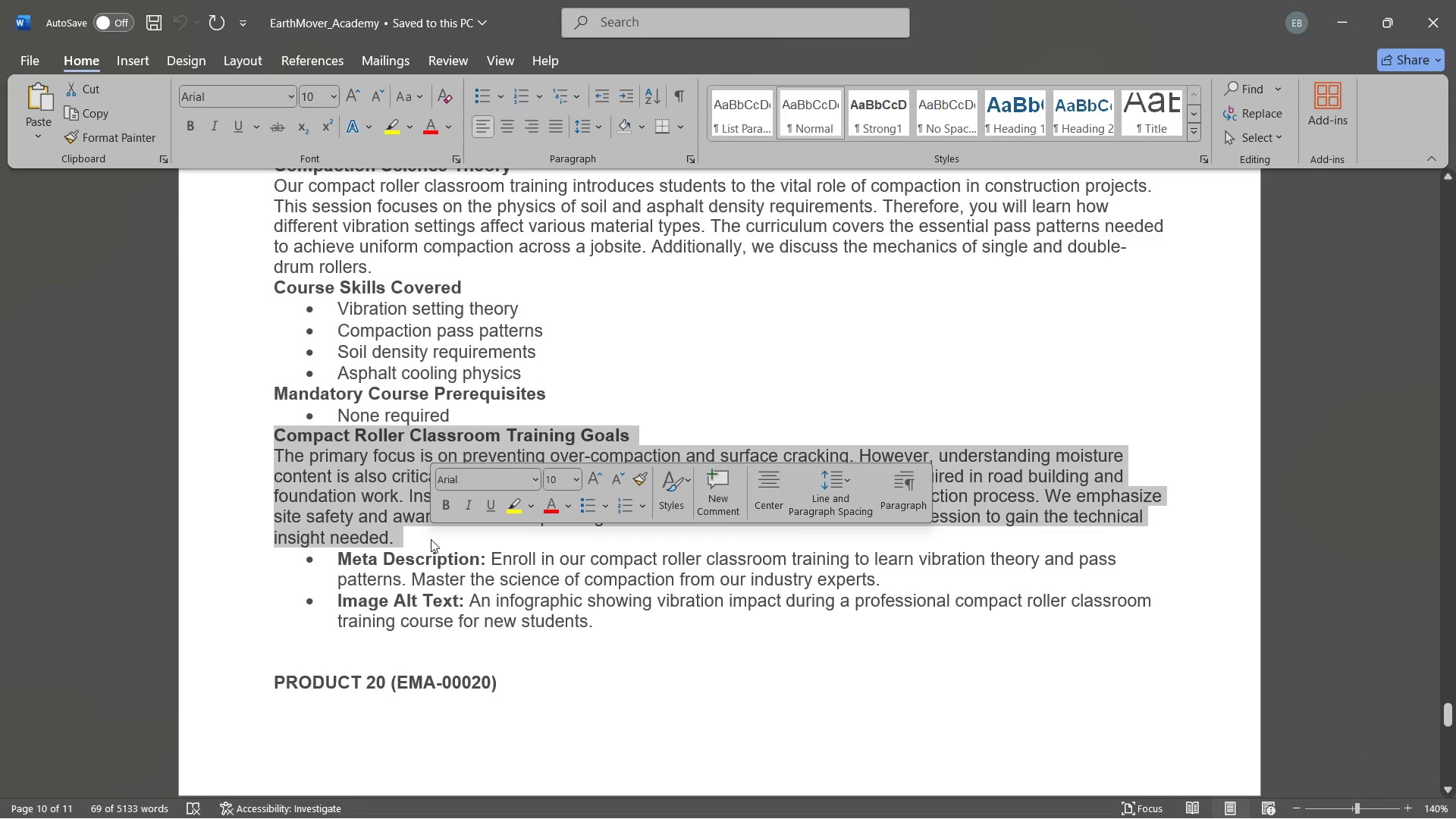 
key(Control+C)
 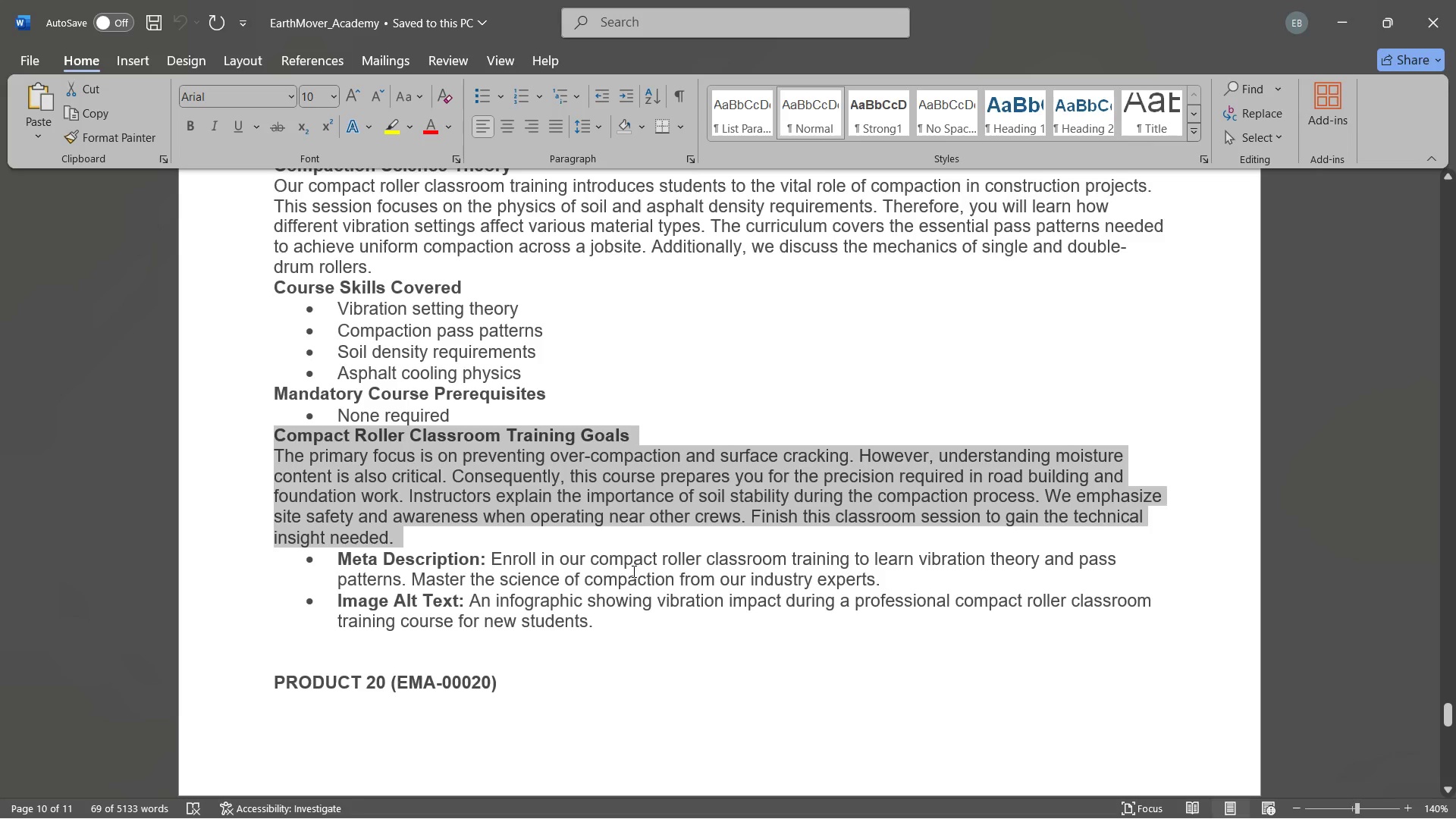 
left_click([632, 571])
 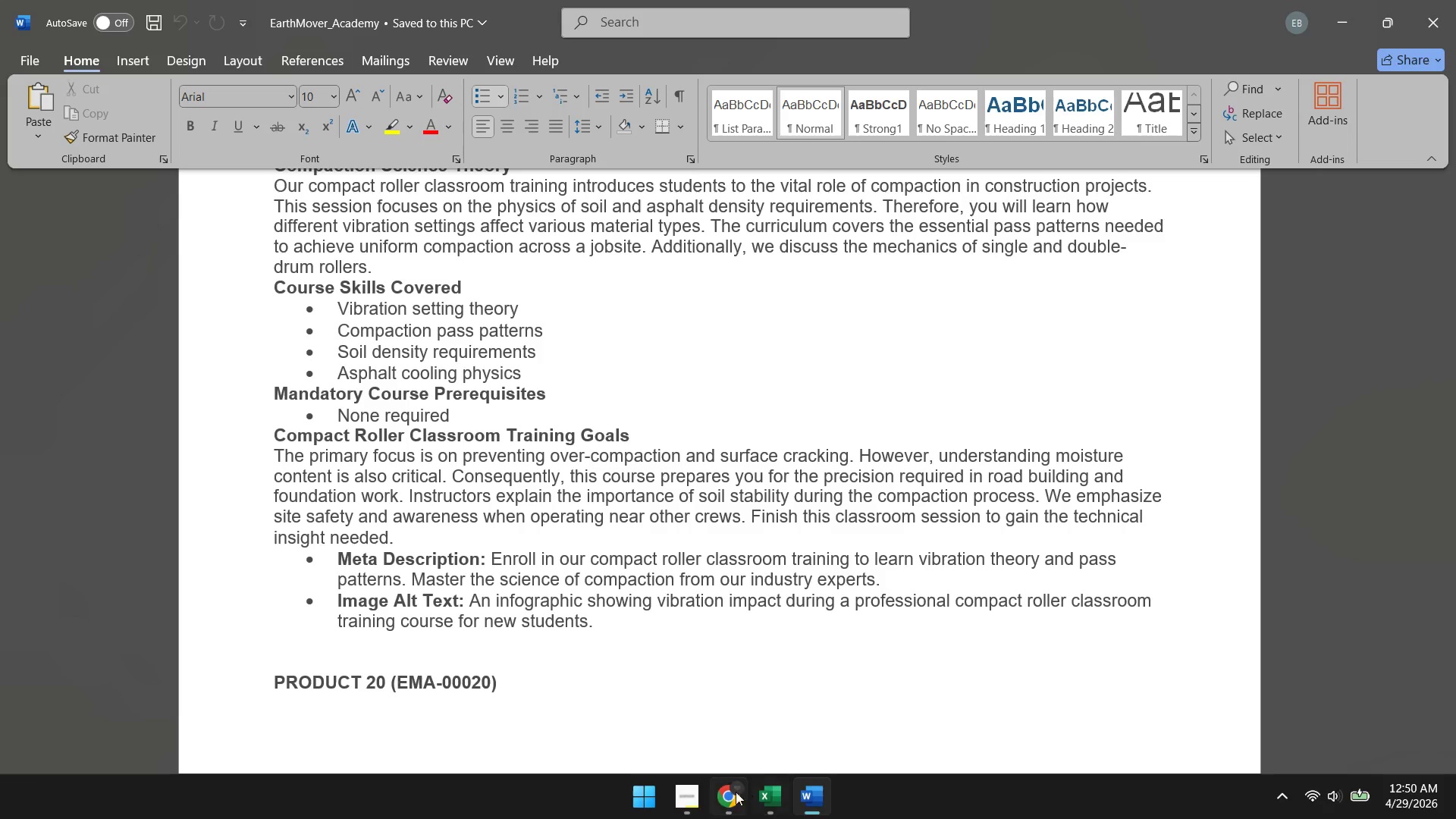 
left_click([730, 798])
 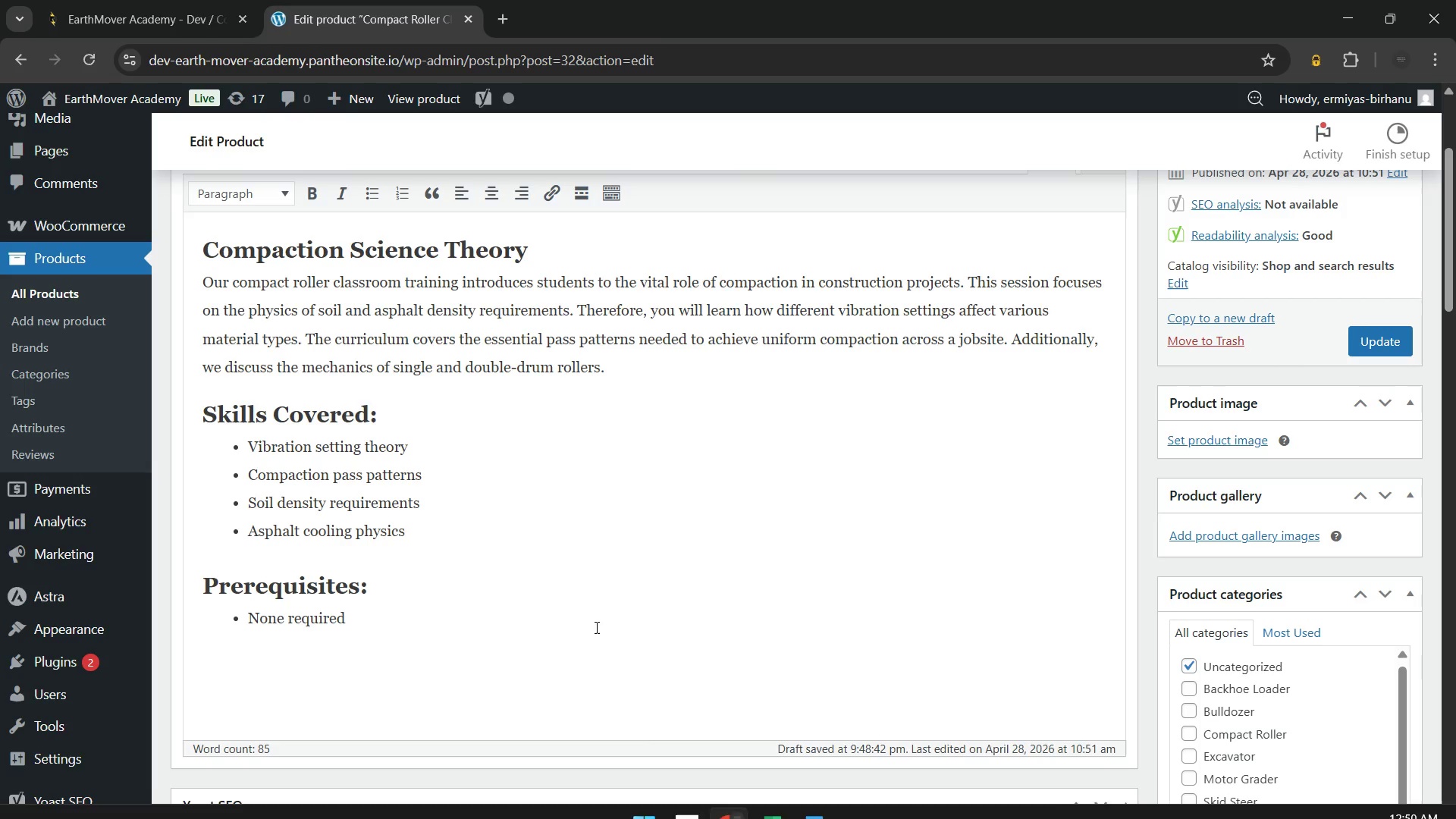 
key(Control+V)
 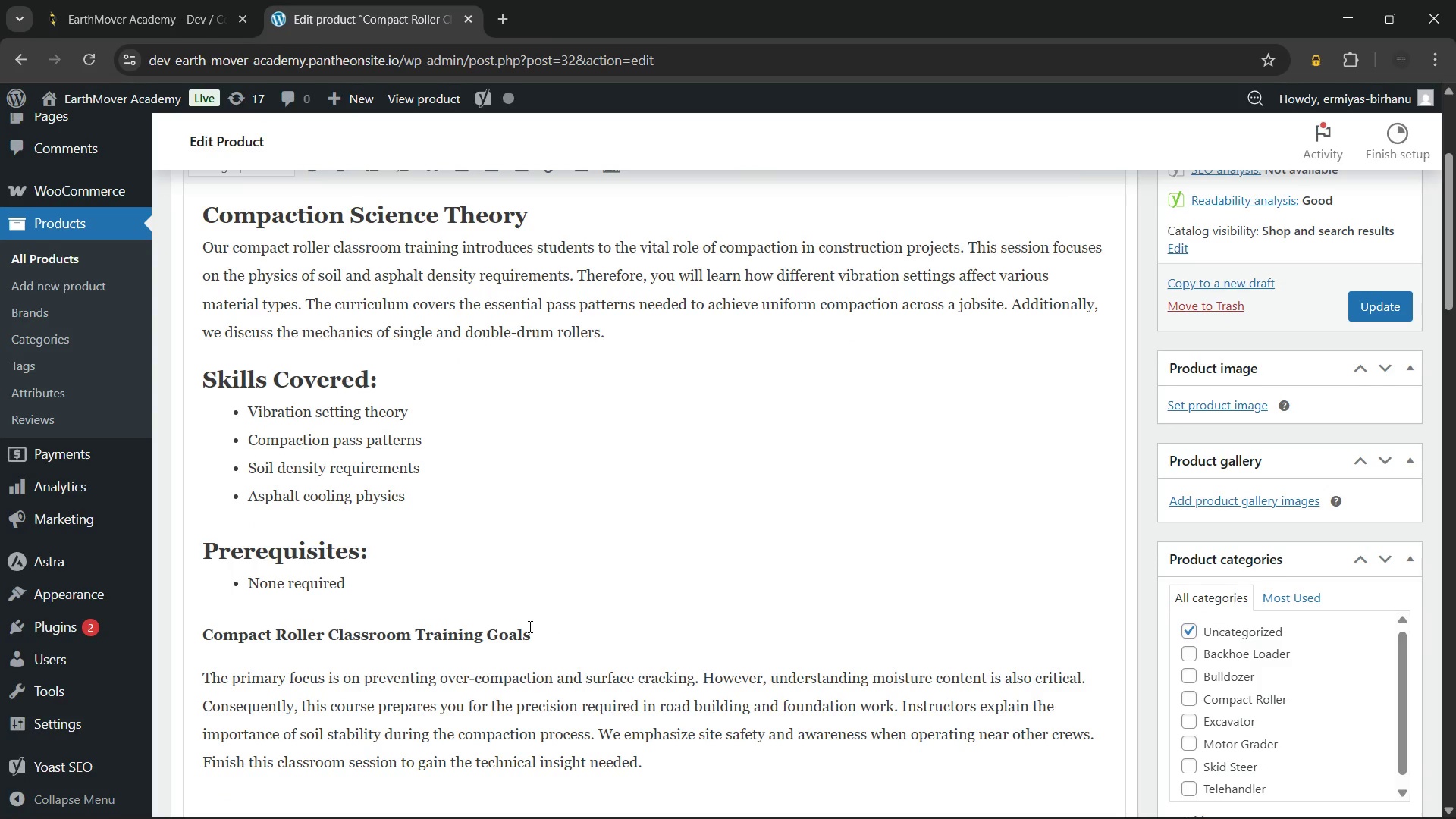 
scroll: coordinate [529, 626], scroll_direction: none, amount: 0.0
 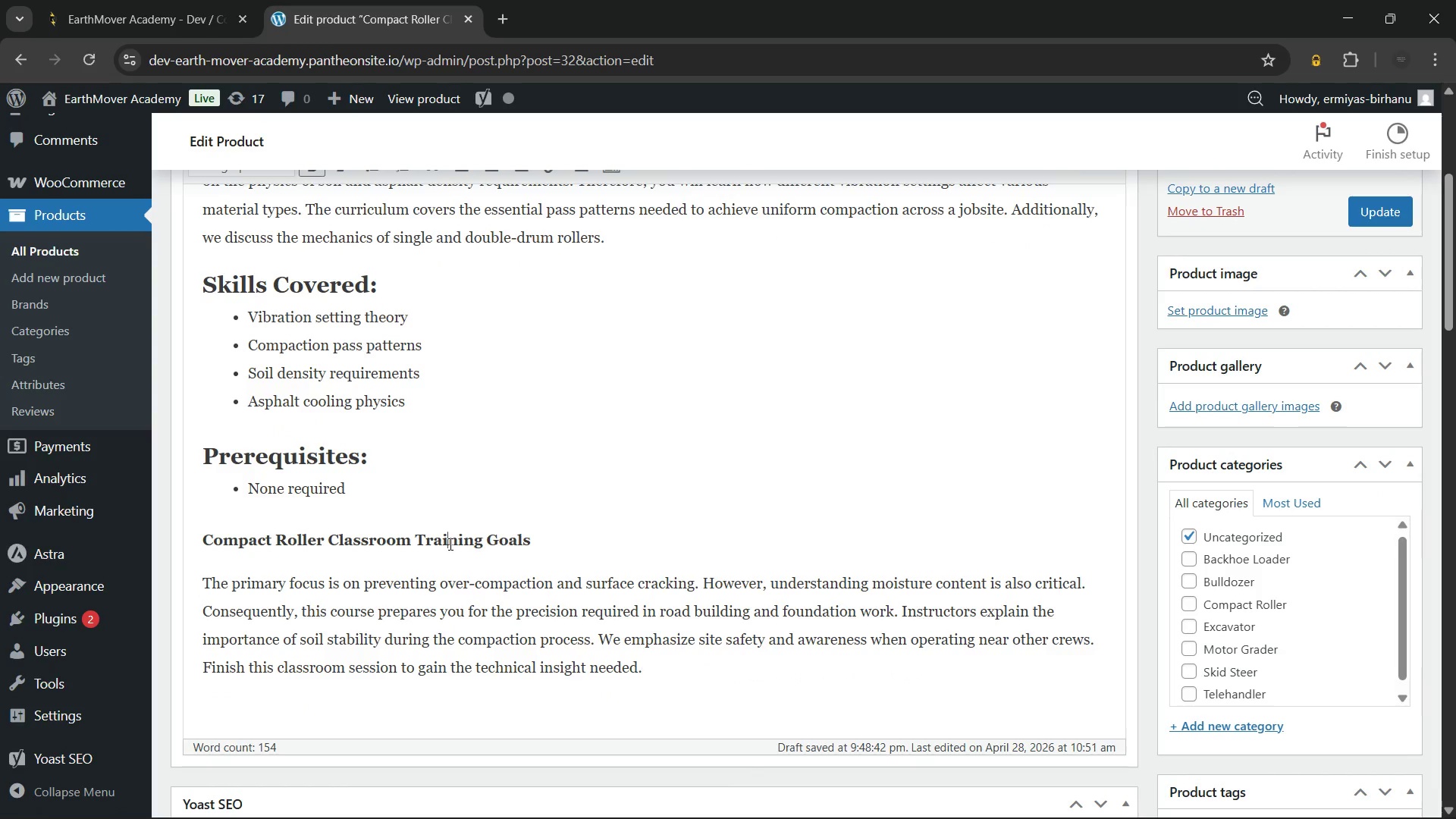 
double_click([449, 544])
 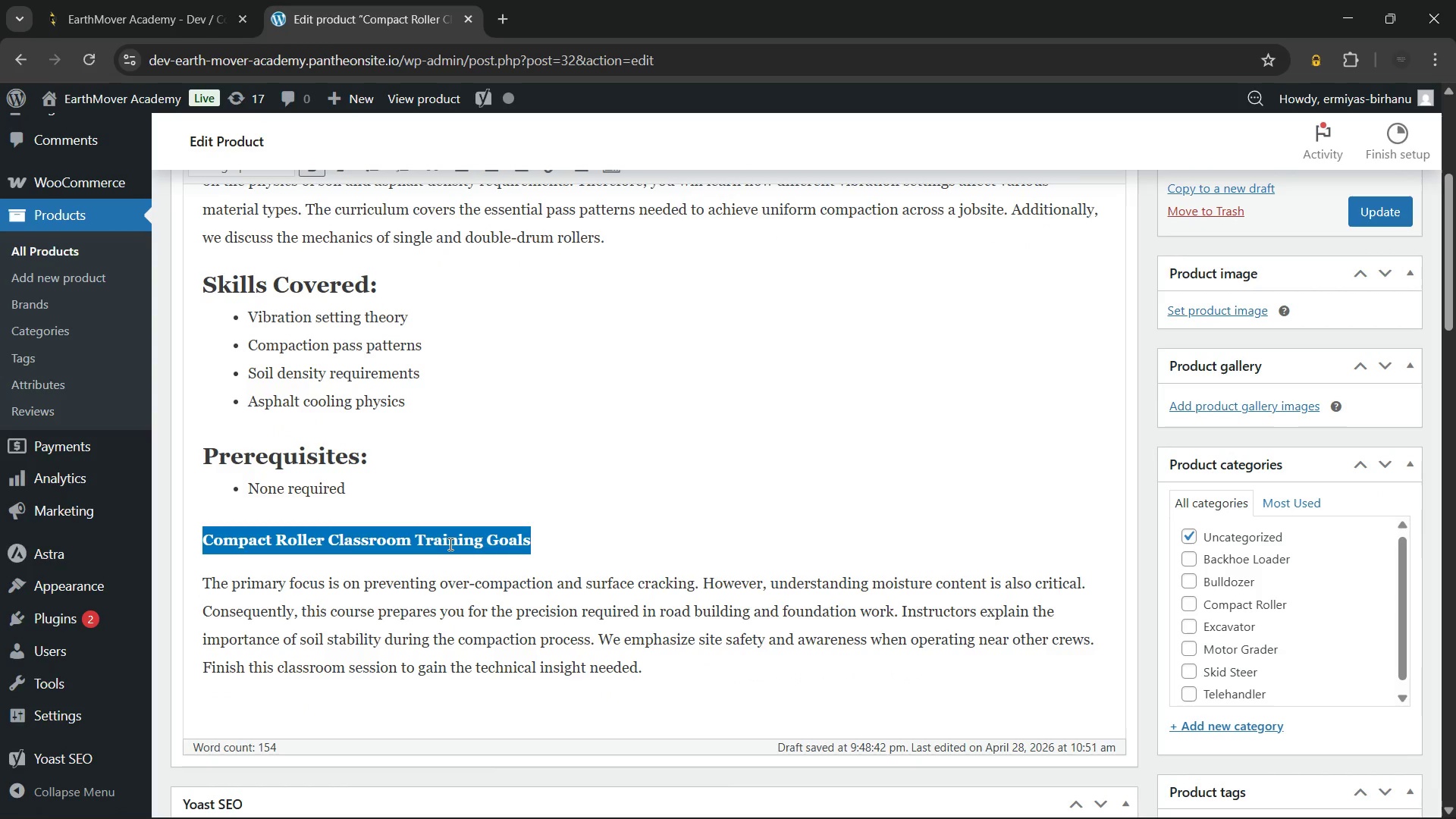 
triple_click([449, 544])
 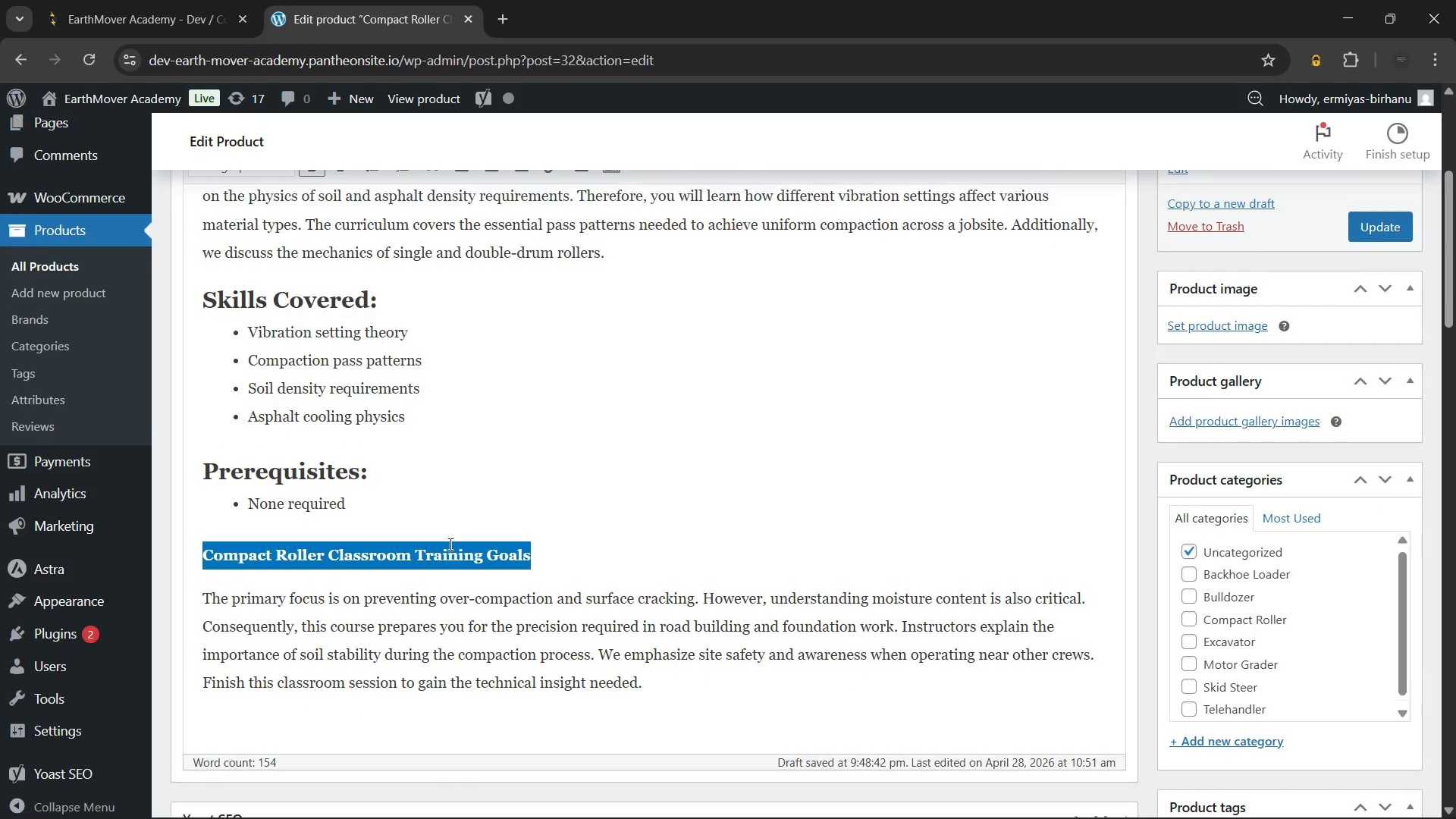 
scroll: coordinate [449, 544], scroll_direction: up, amount: 2.0
 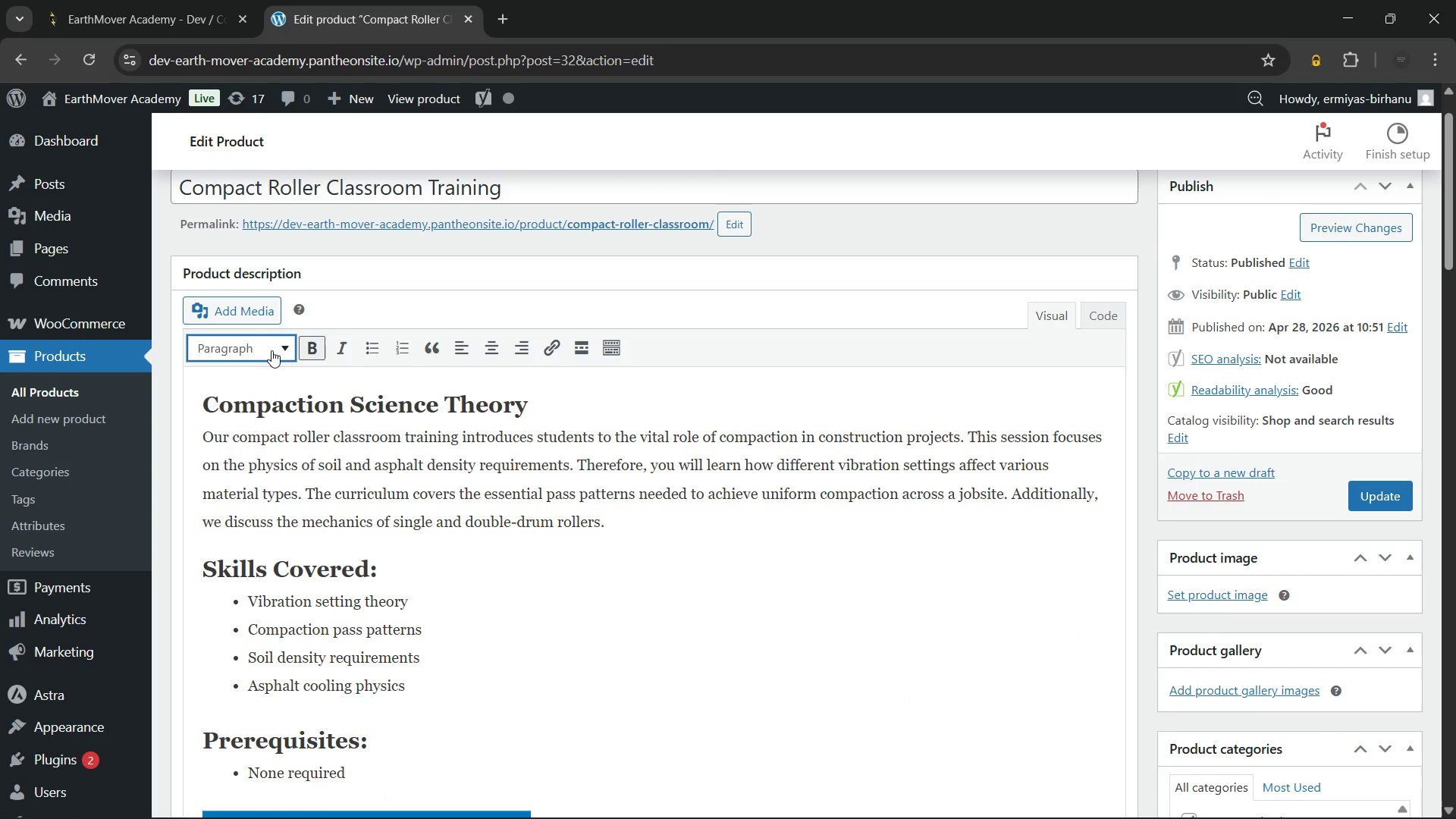 
double_click([271, 348])
 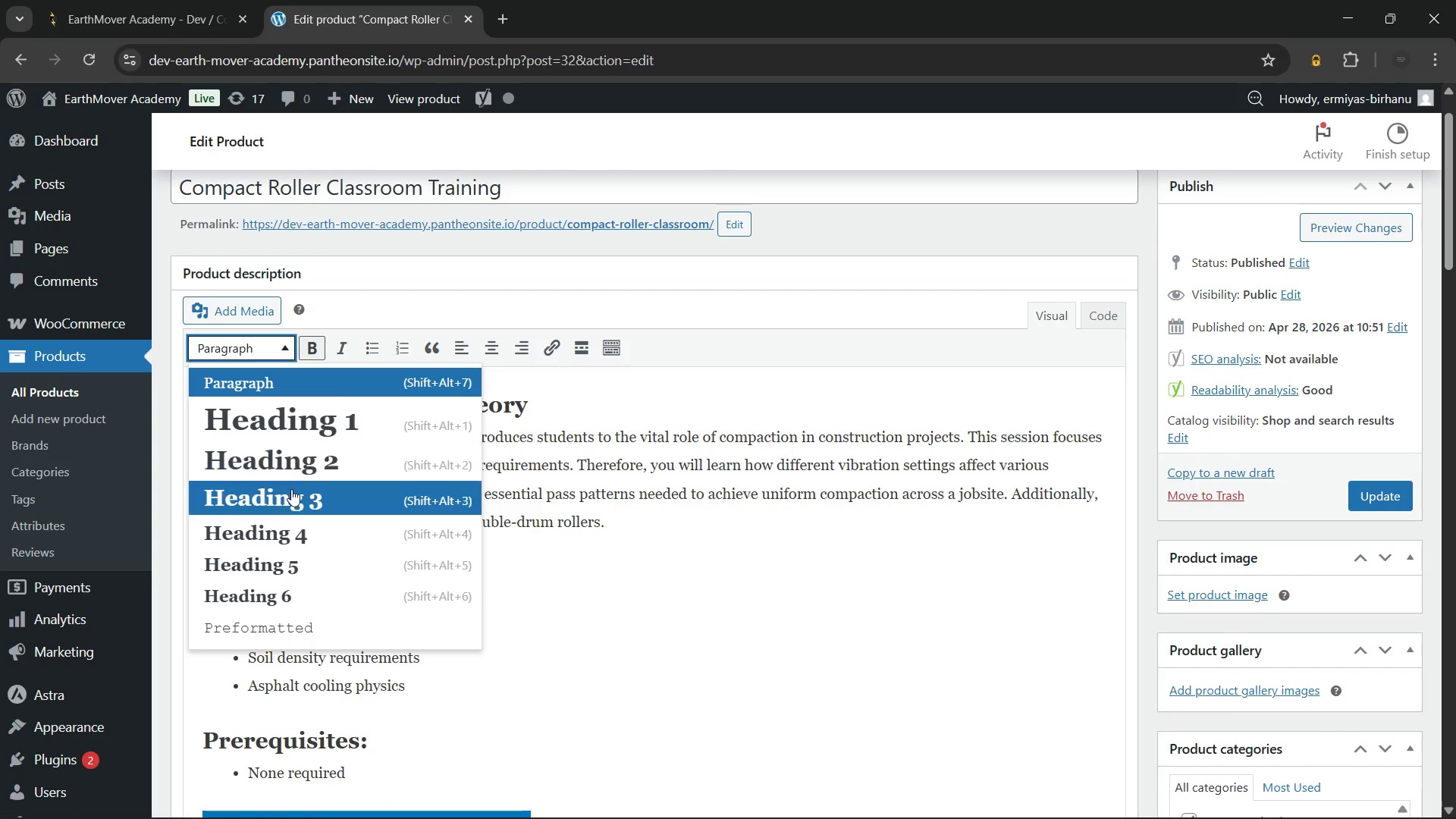 
left_click([291, 490])
 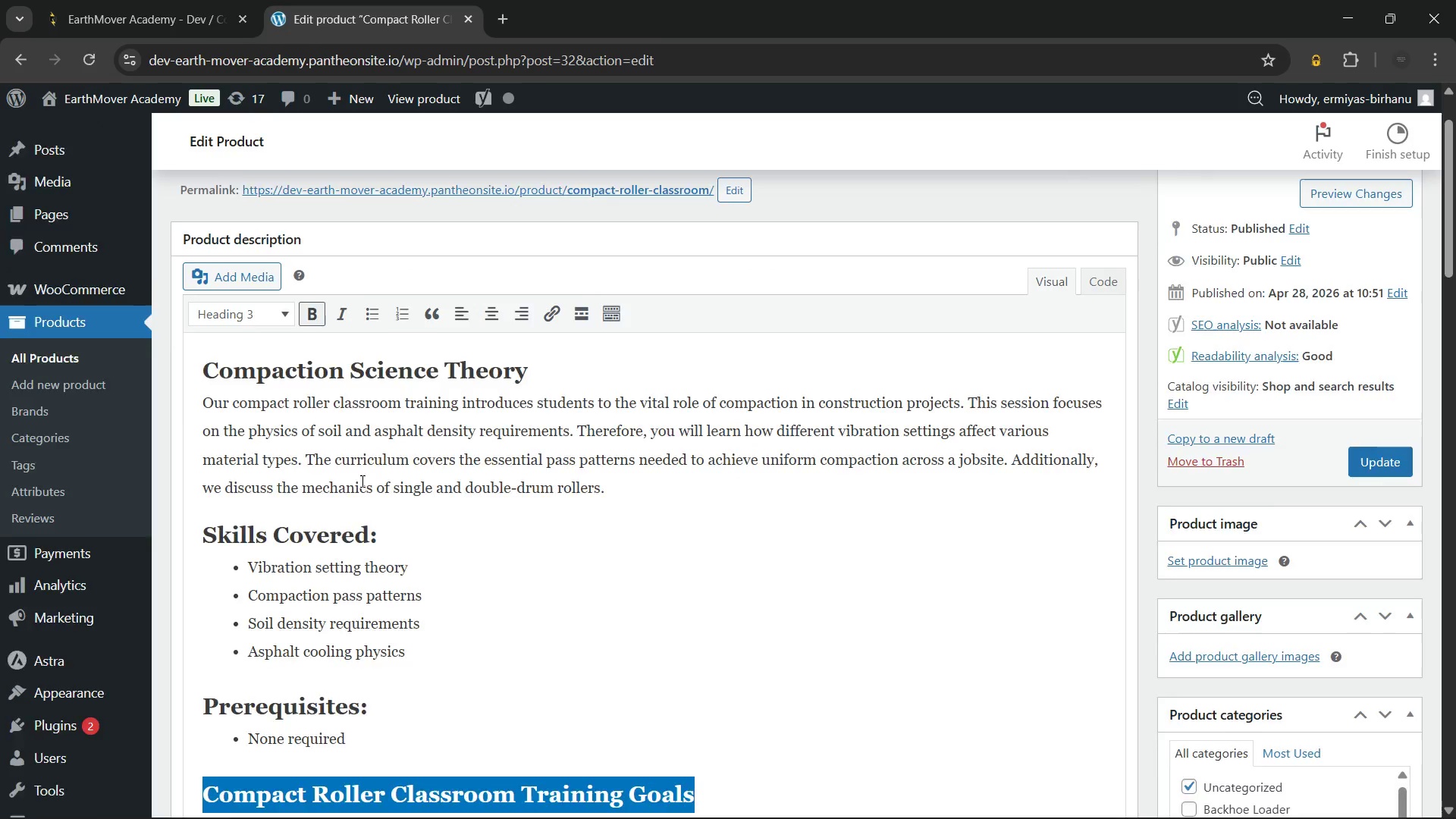 
scroll: coordinate [361, 481], scroll_direction: down, amount: 2.0
 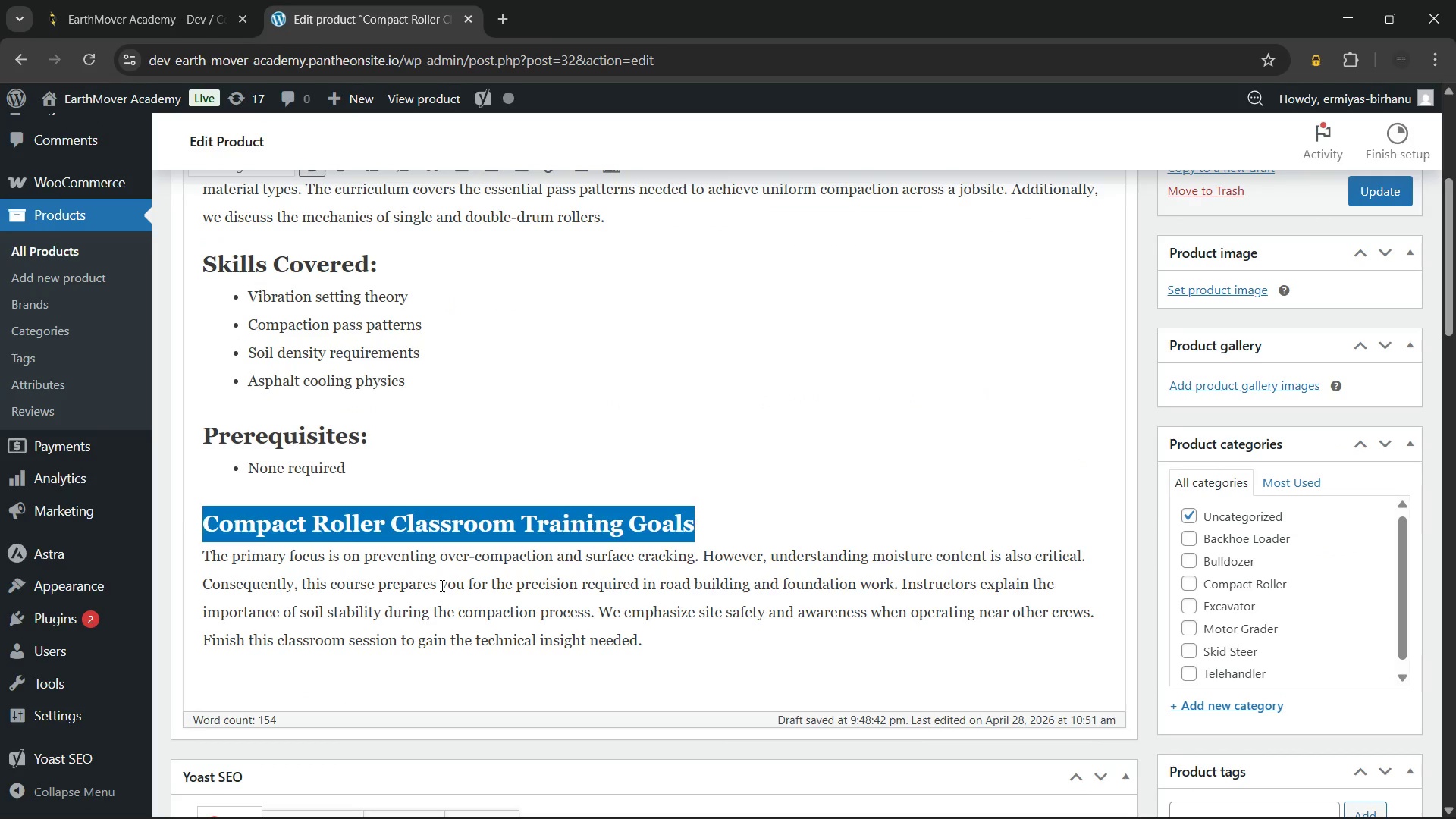 
left_click([441, 585])
 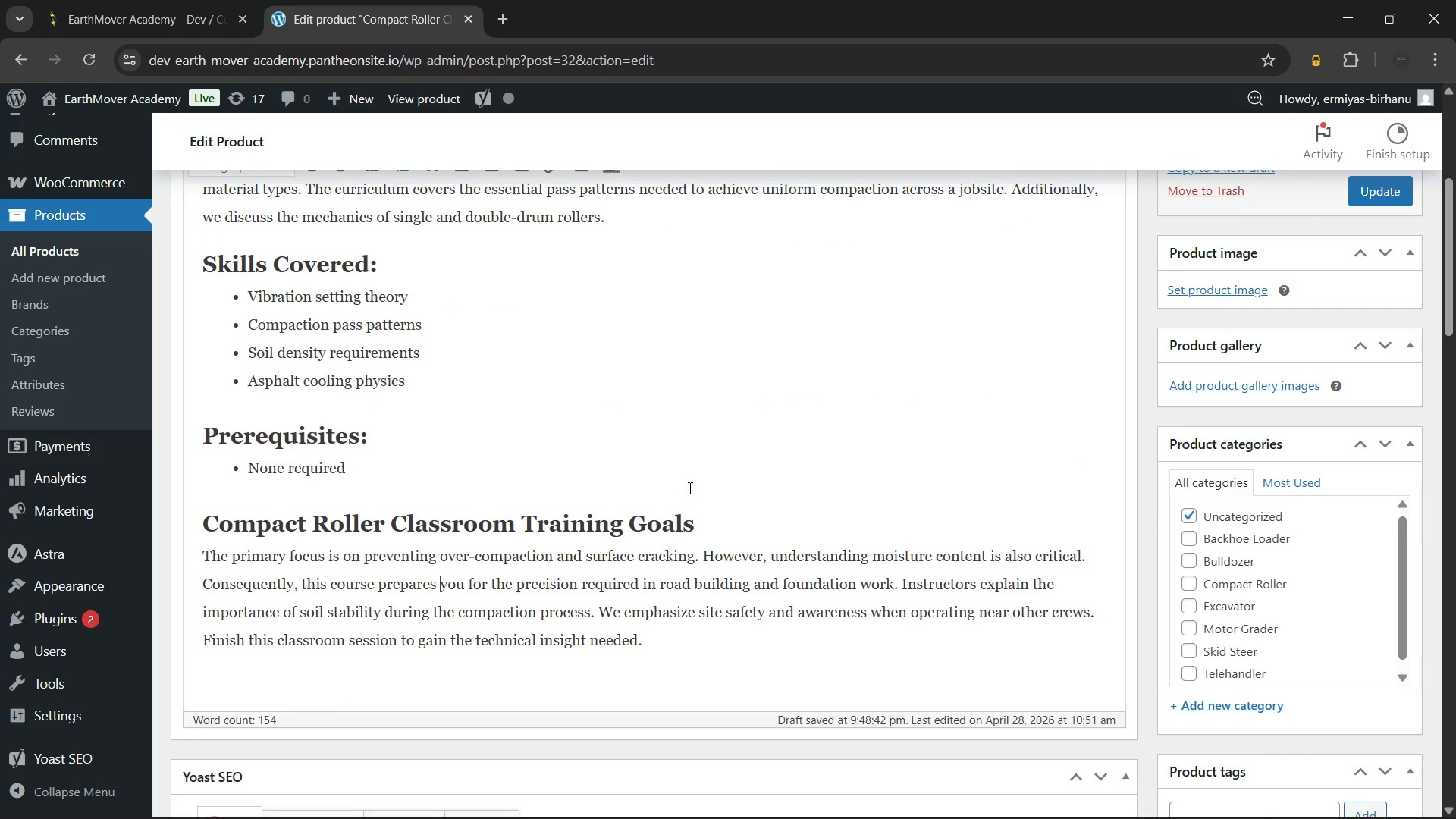 
scroll: coordinate [696, 457], scroll_direction: up, amount: 2.0
 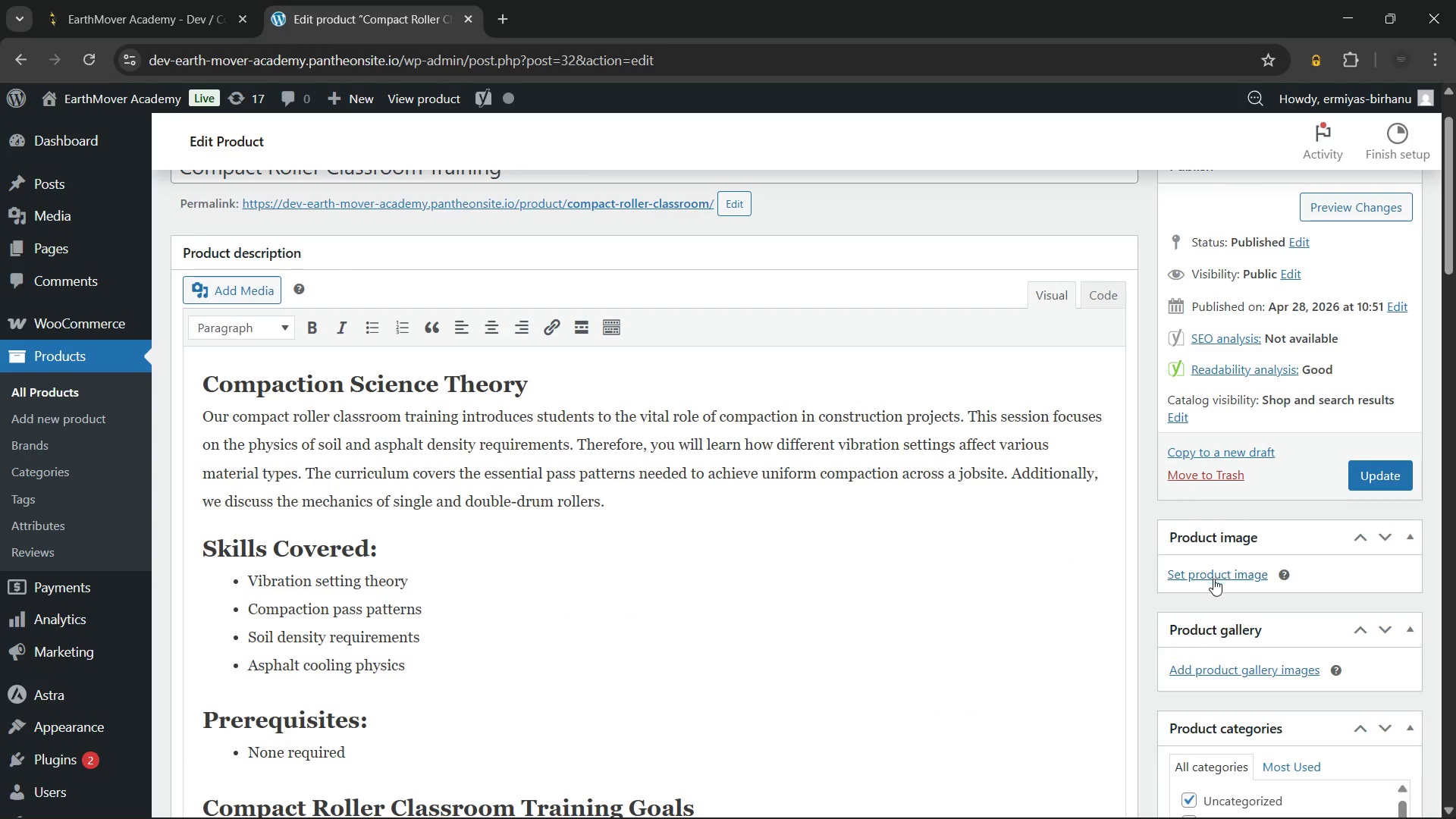 
left_click([1208, 570])
 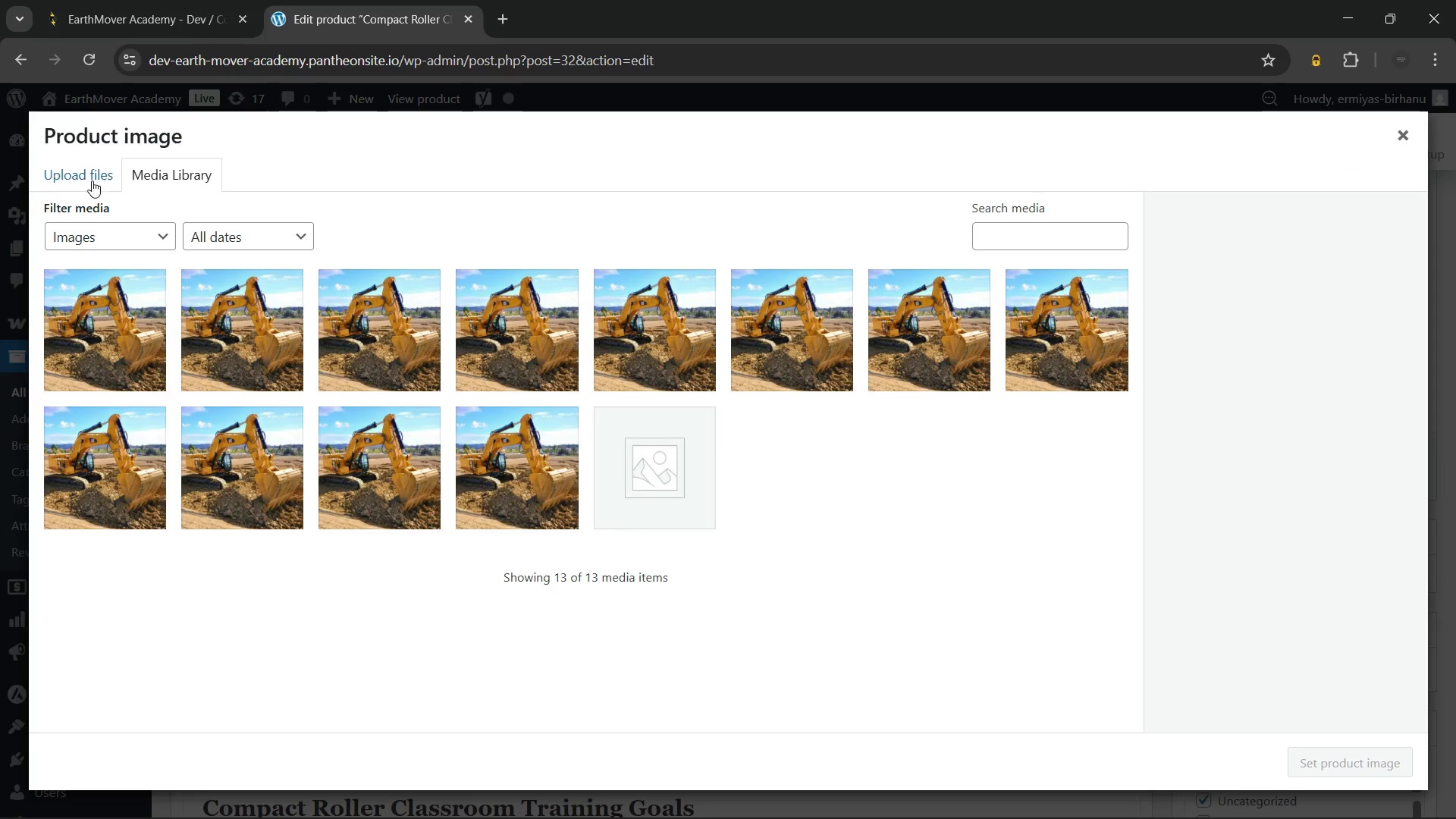 
left_click([72, 171])
 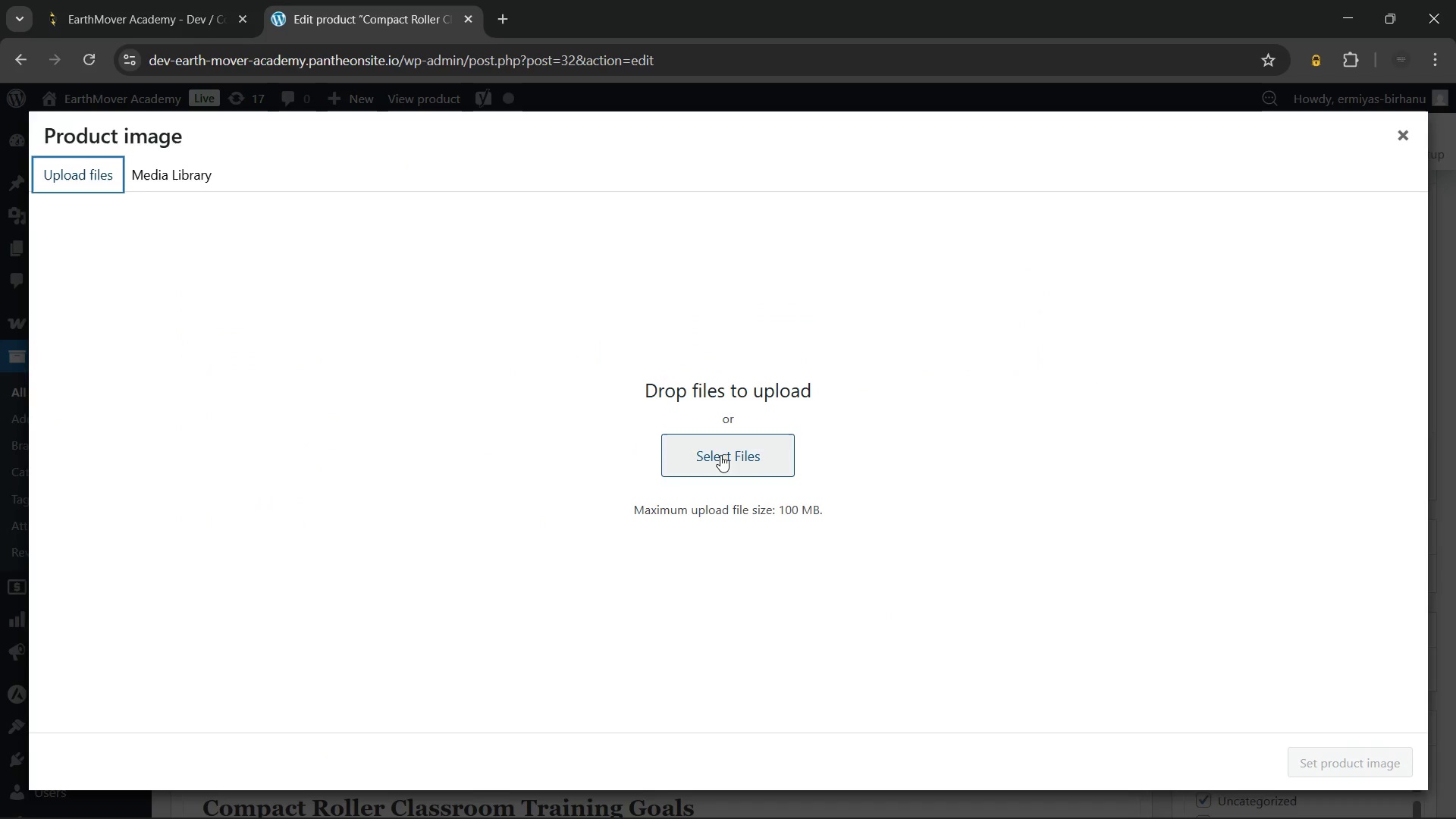 
left_click([730, 455])
 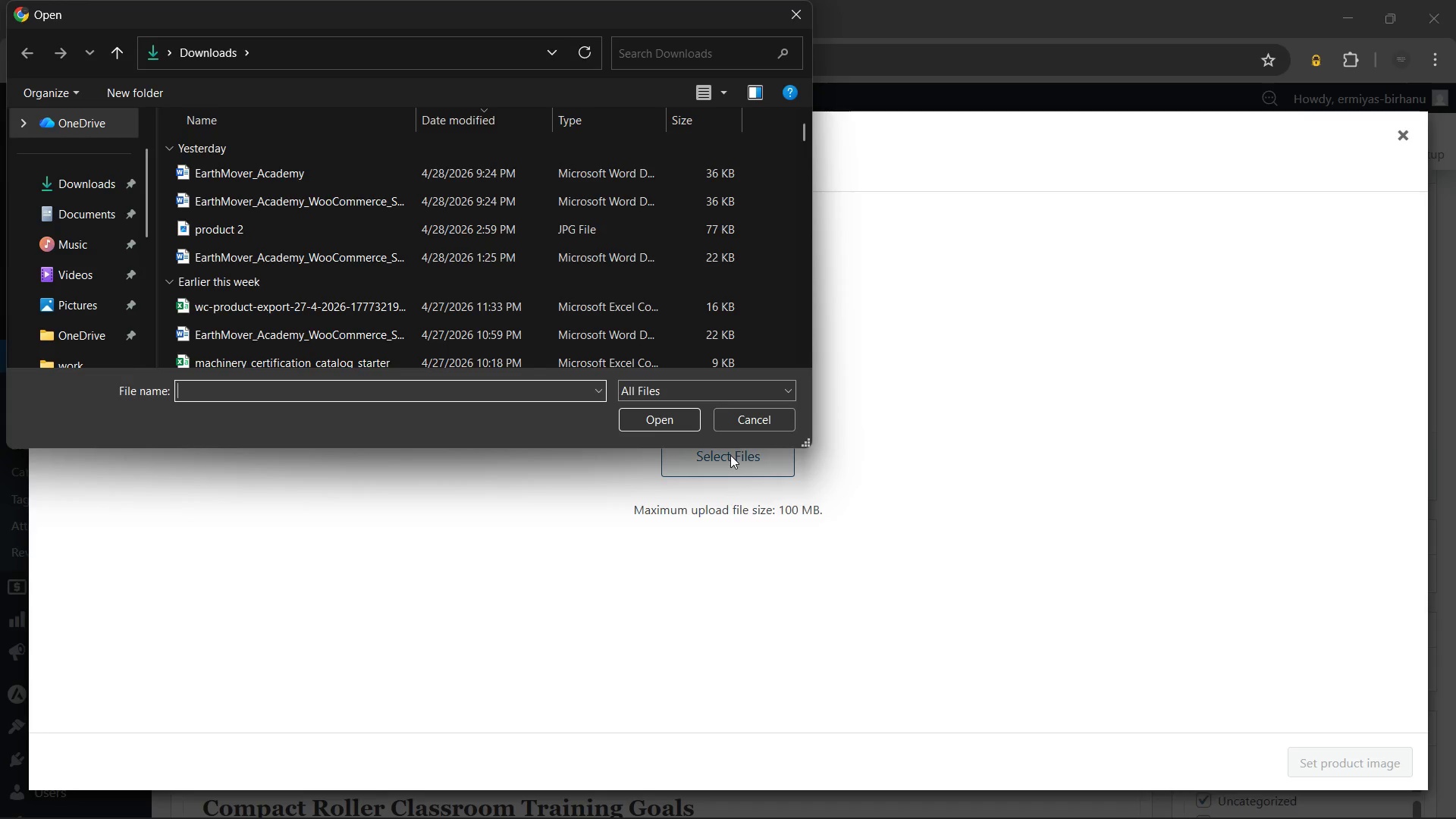 
wait(35.39)
 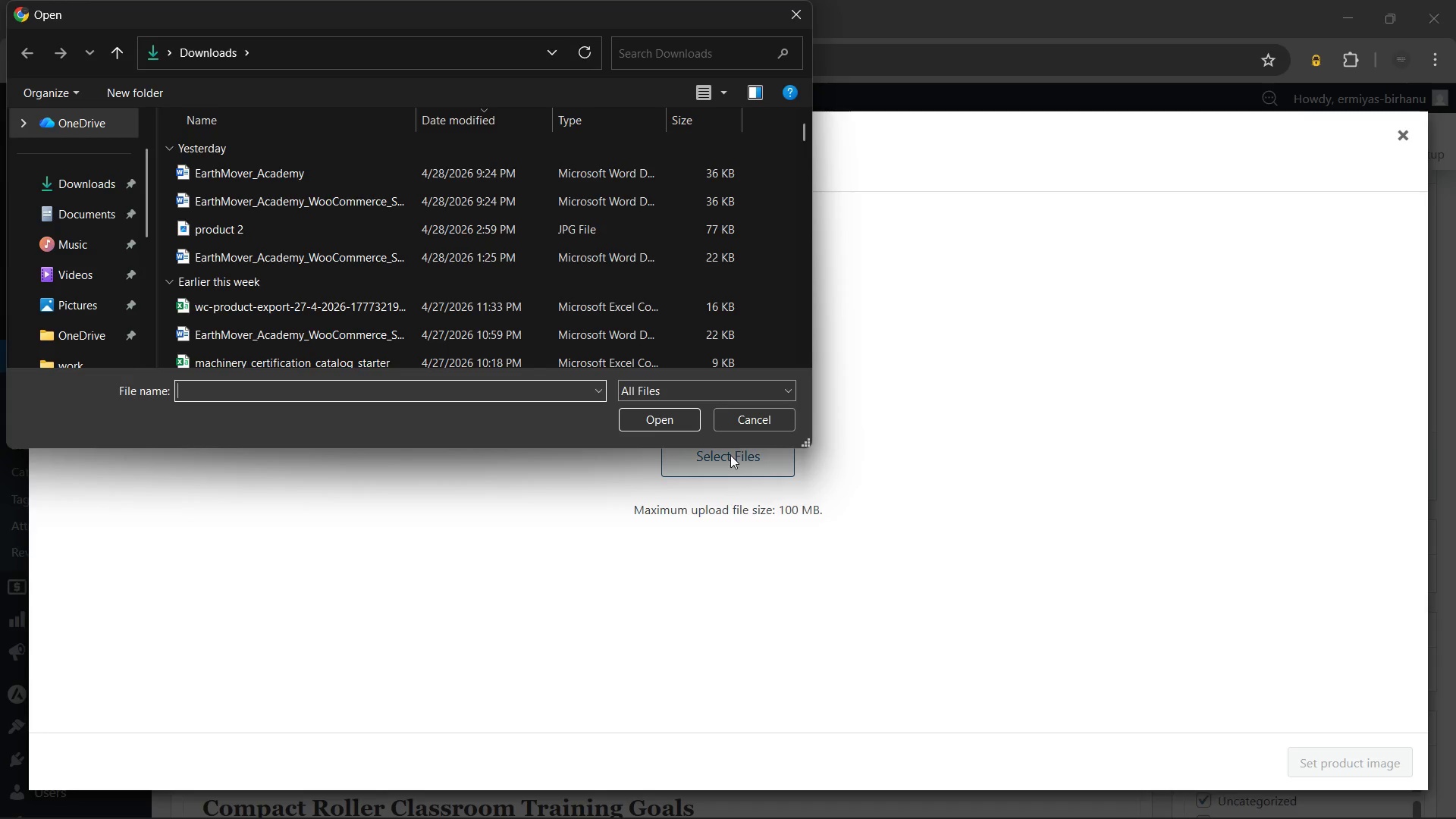 
left_click([244, 228])
 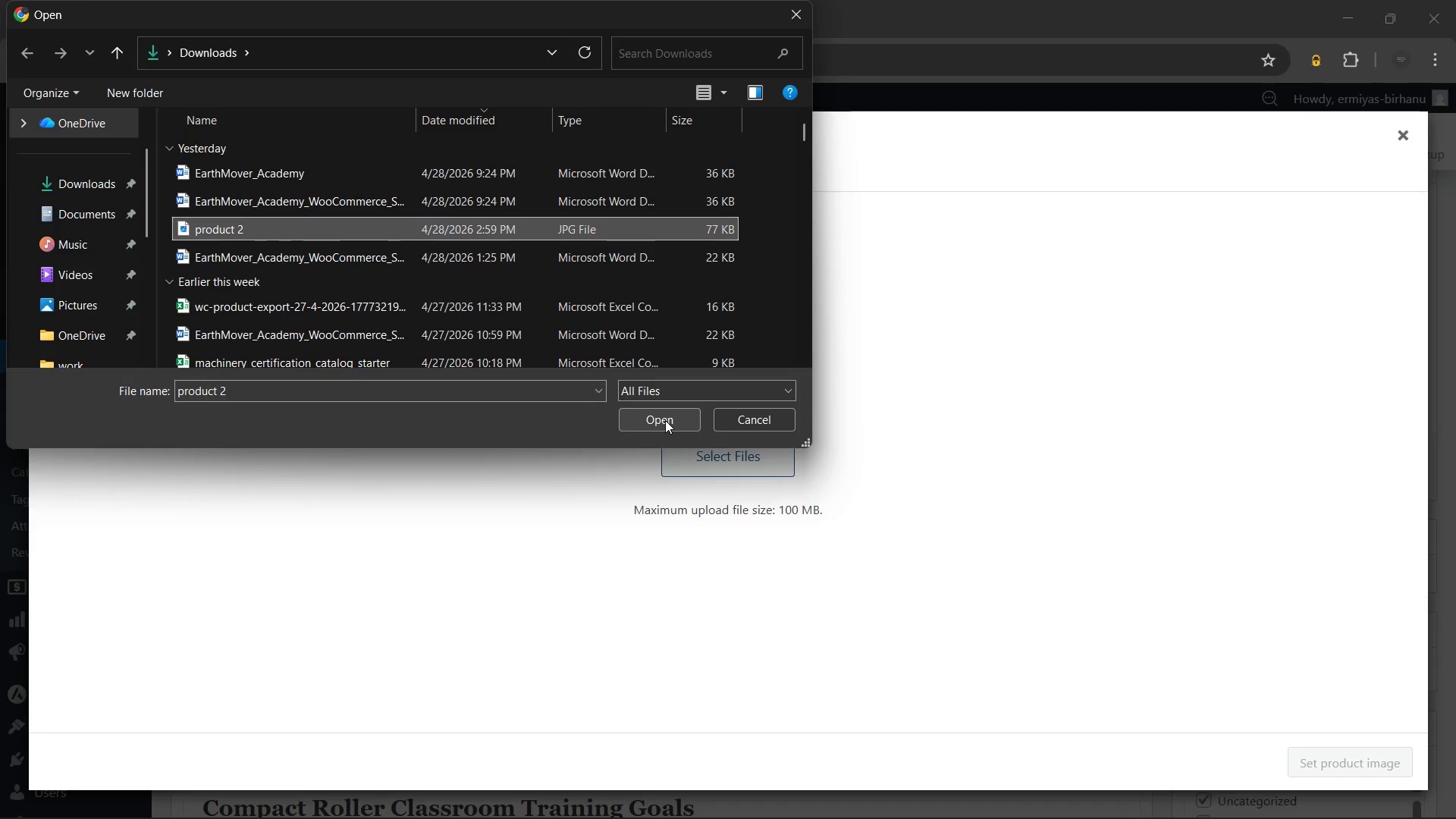 
left_click([665, 420])
 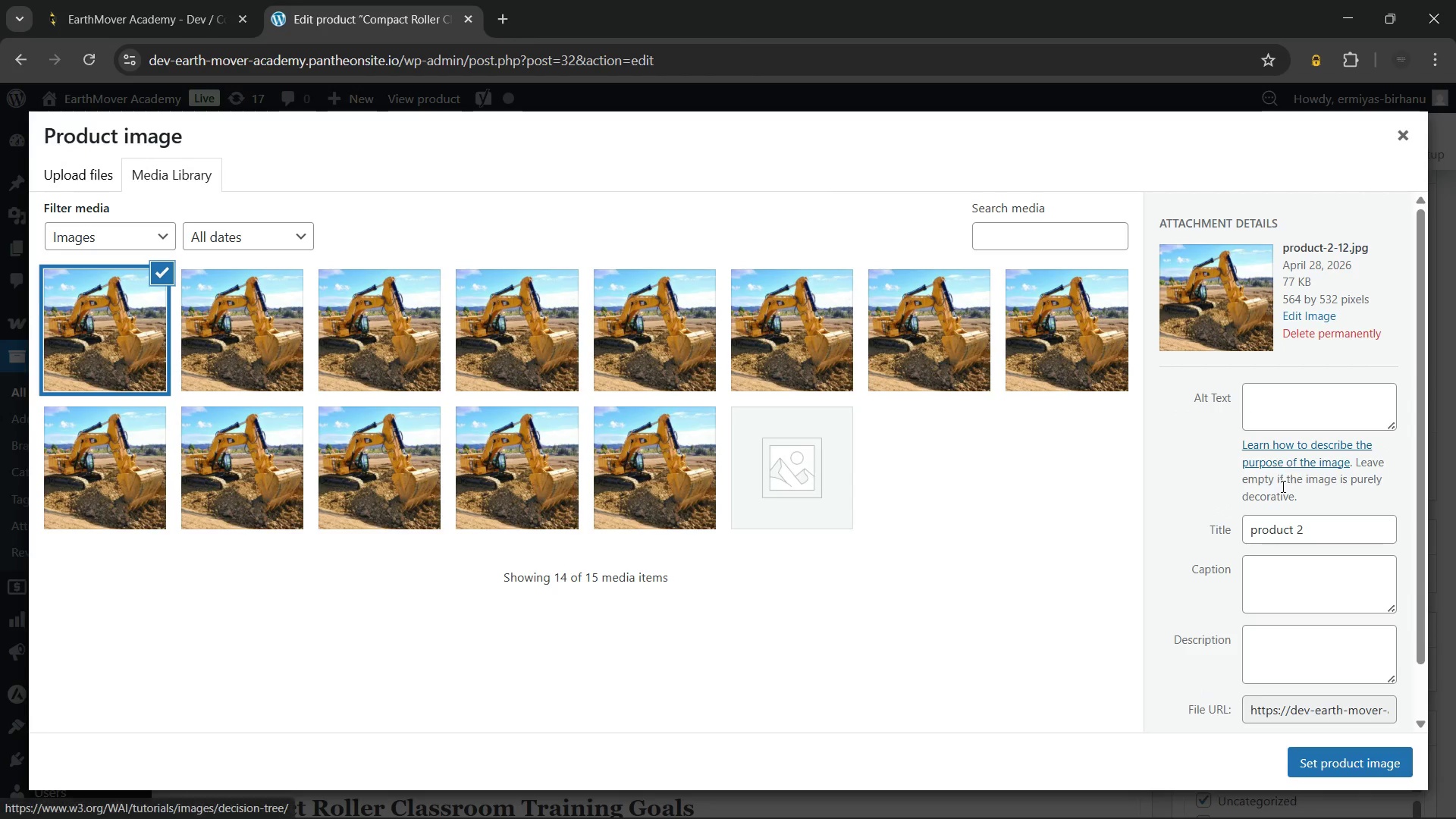 
left_click([1272, 394])
 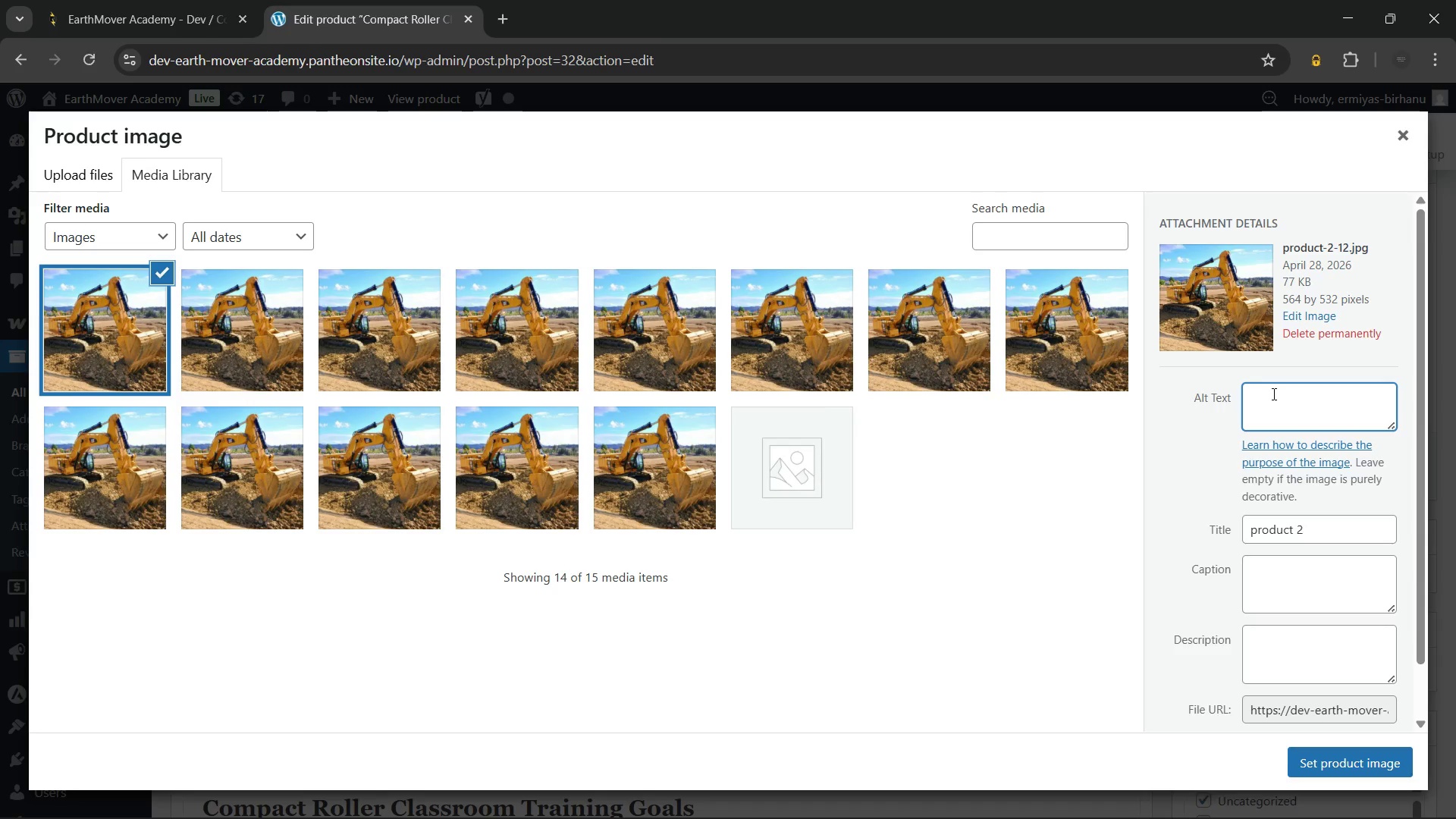 
wait(52.3)
 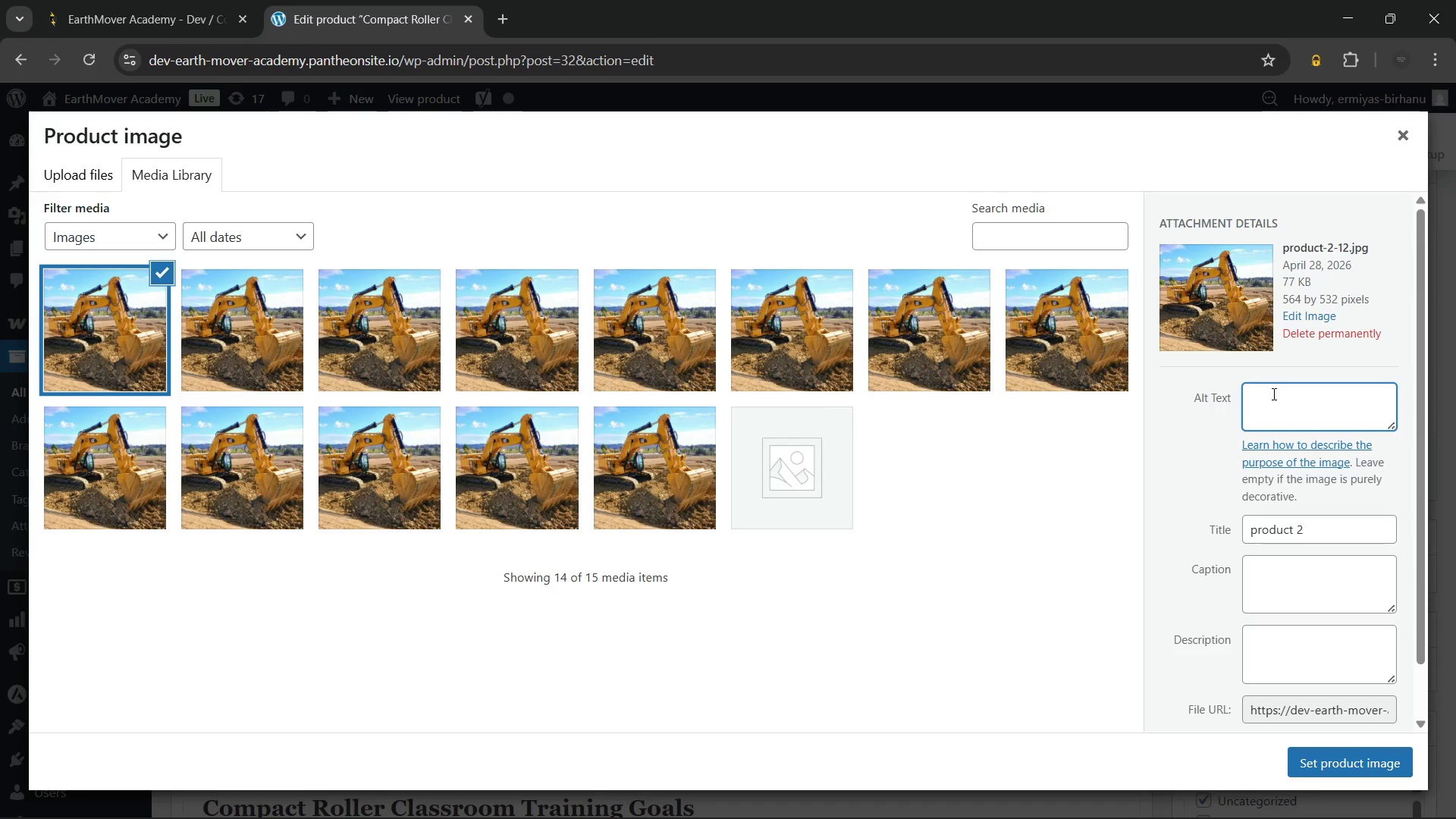 
type(An in)
 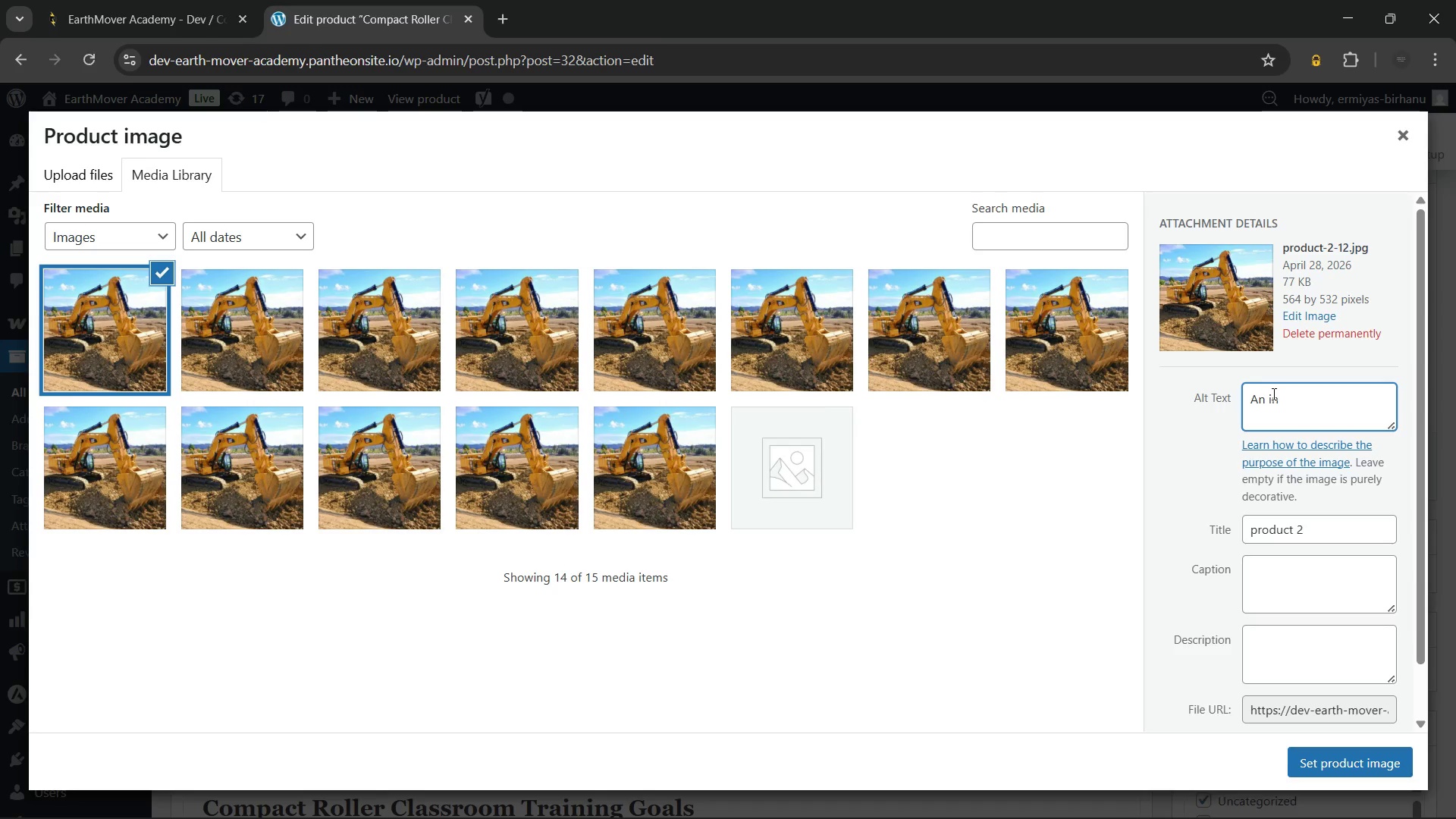 
wait(5.17)
 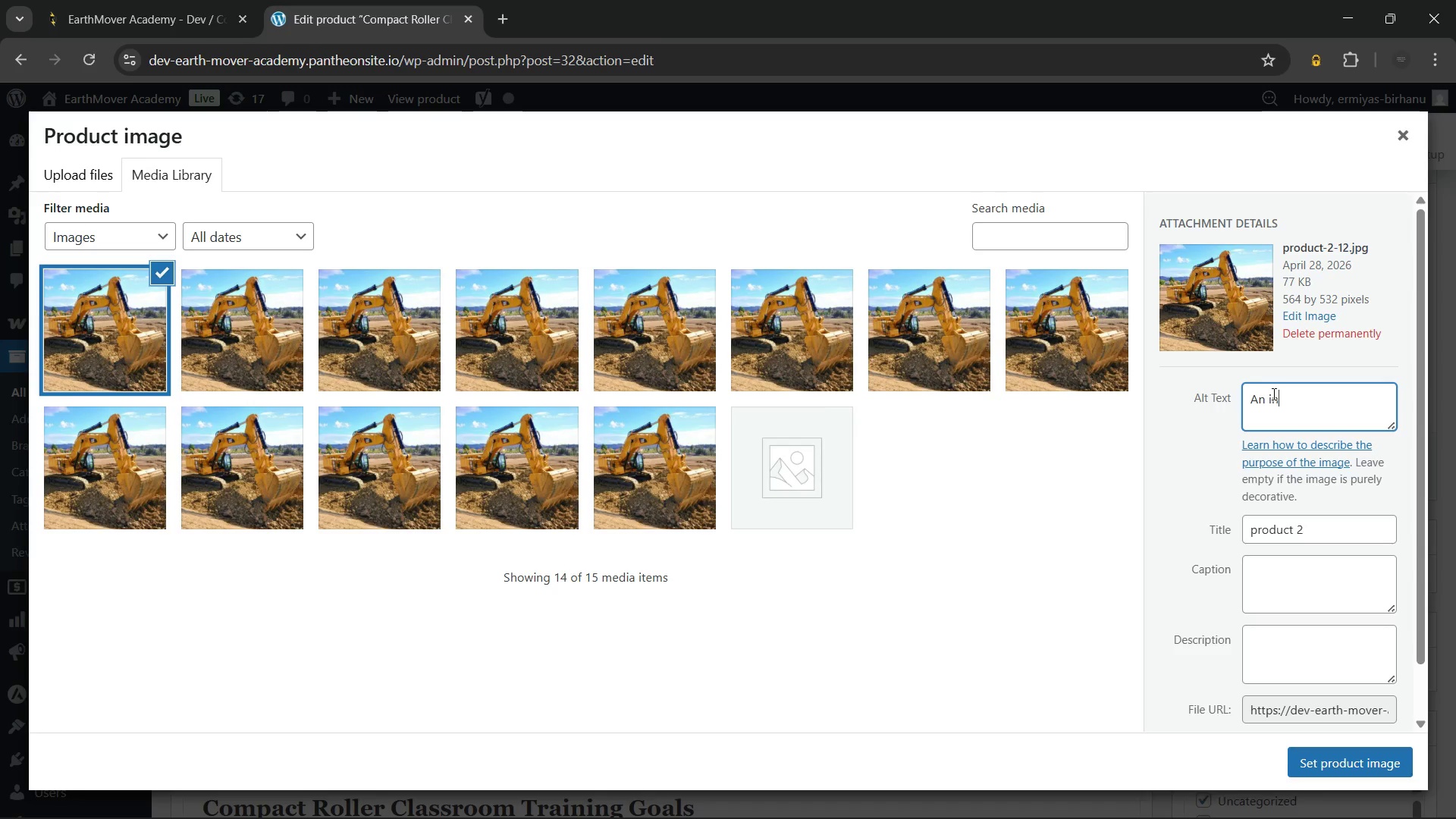 
type(fographic showing vibration impact during a professional compact roller classroom training course for new students)
 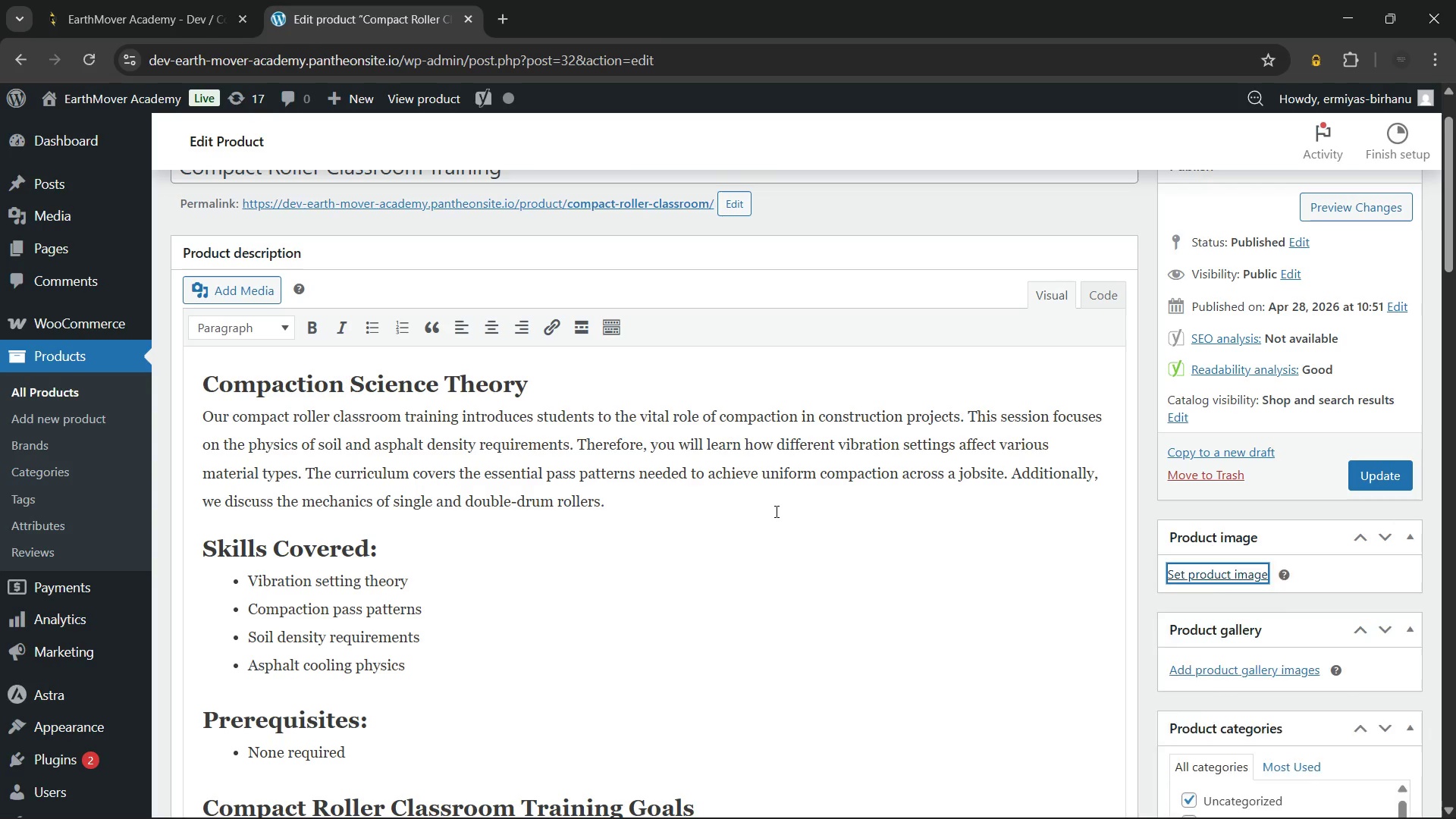 
left_click([773, 511])
 